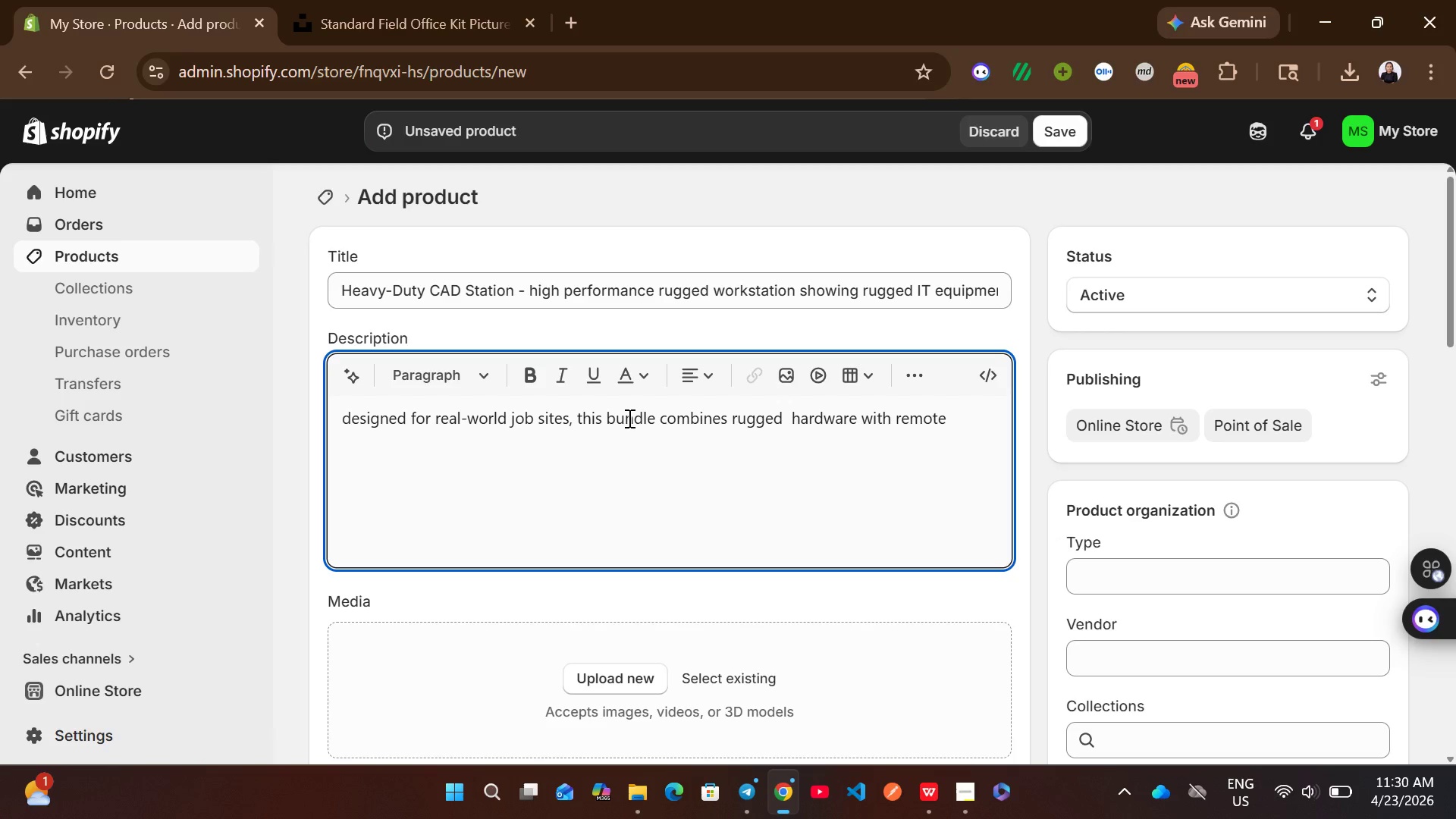 
type(IT)
 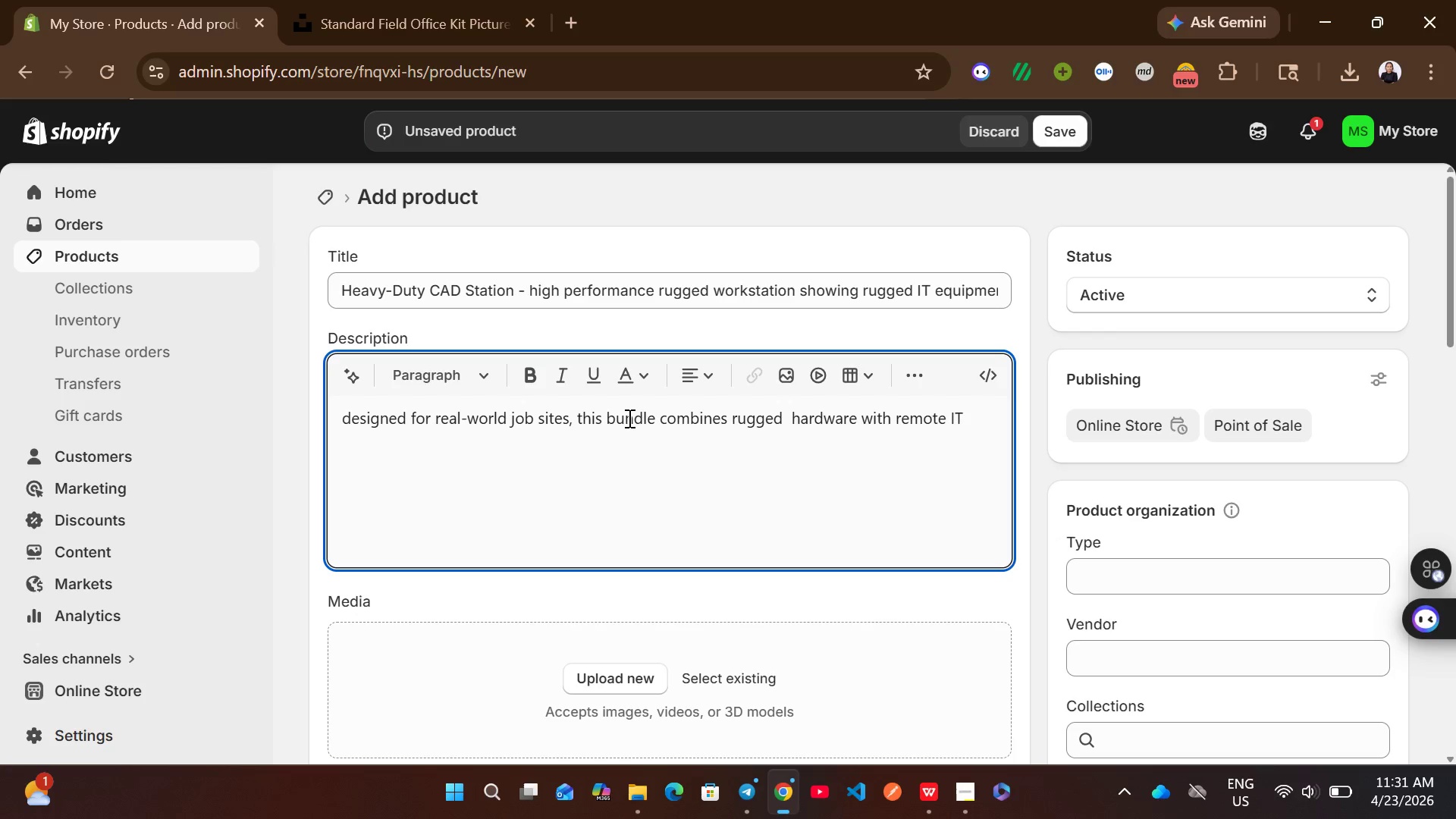 
key(Alt+AltLeft)
 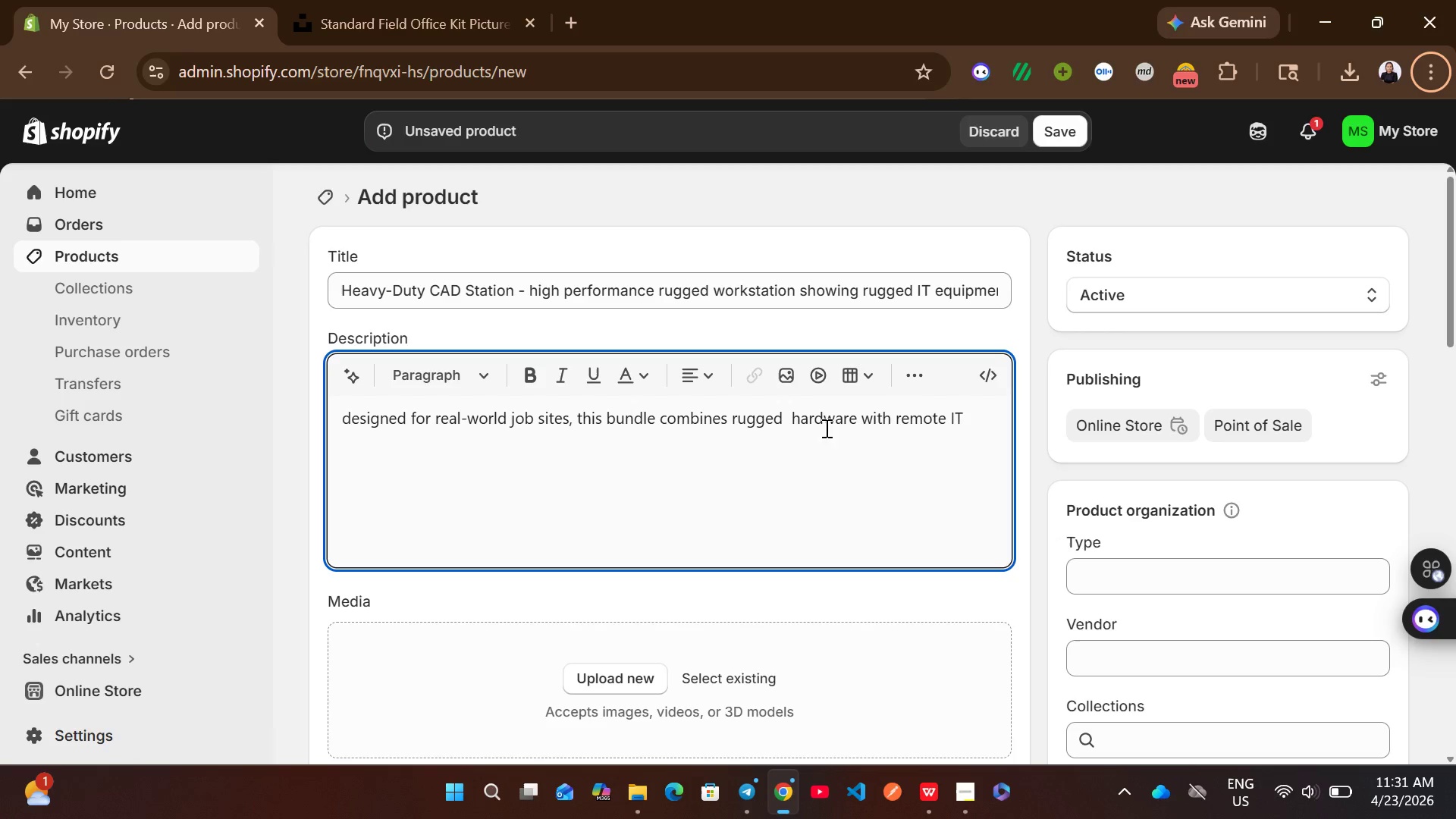 
left_click([987, 423])
 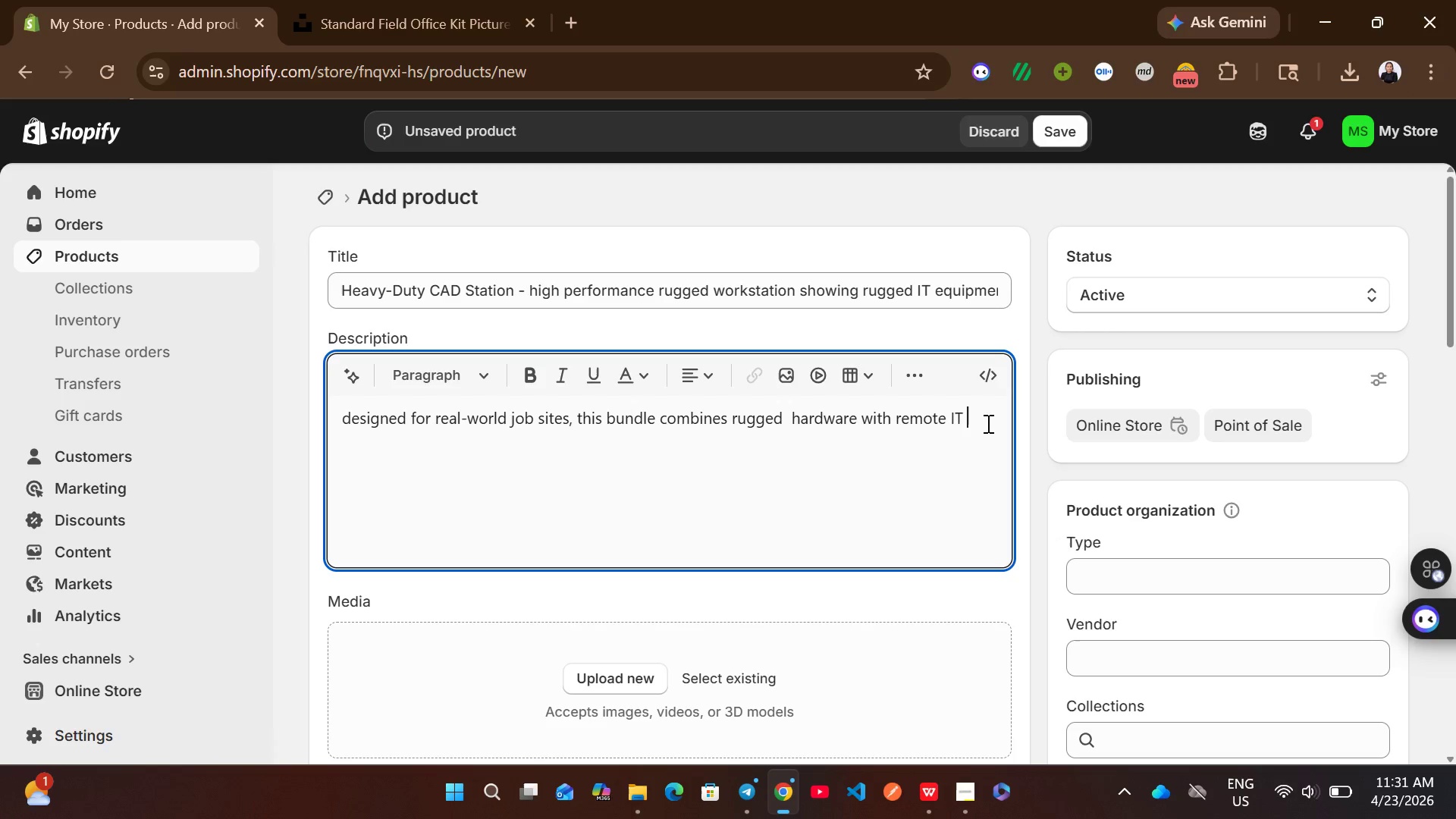 
type( services ti)
key(Backspace)
type(o get your team operational fast.)
 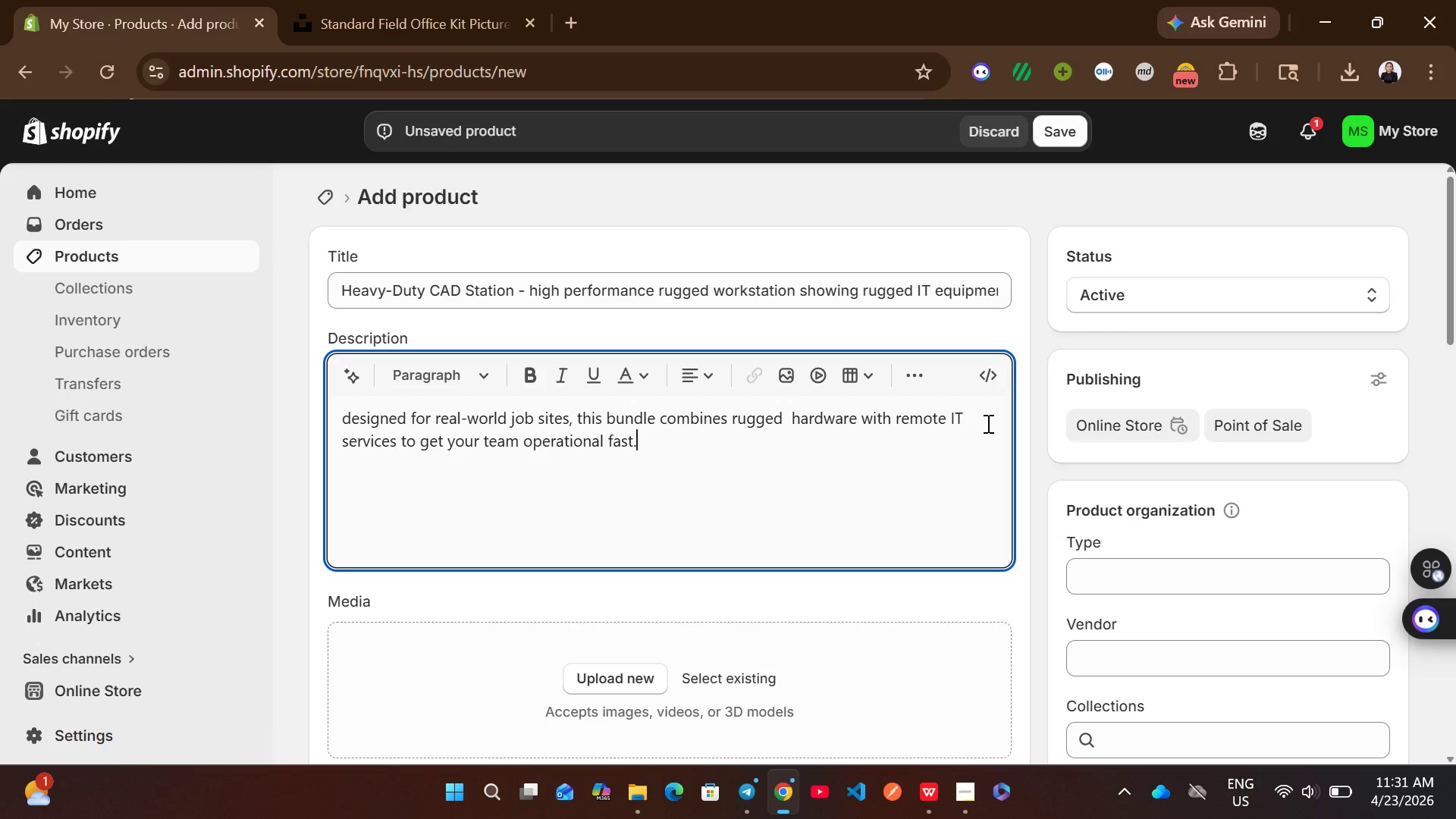 
key(Enter)
 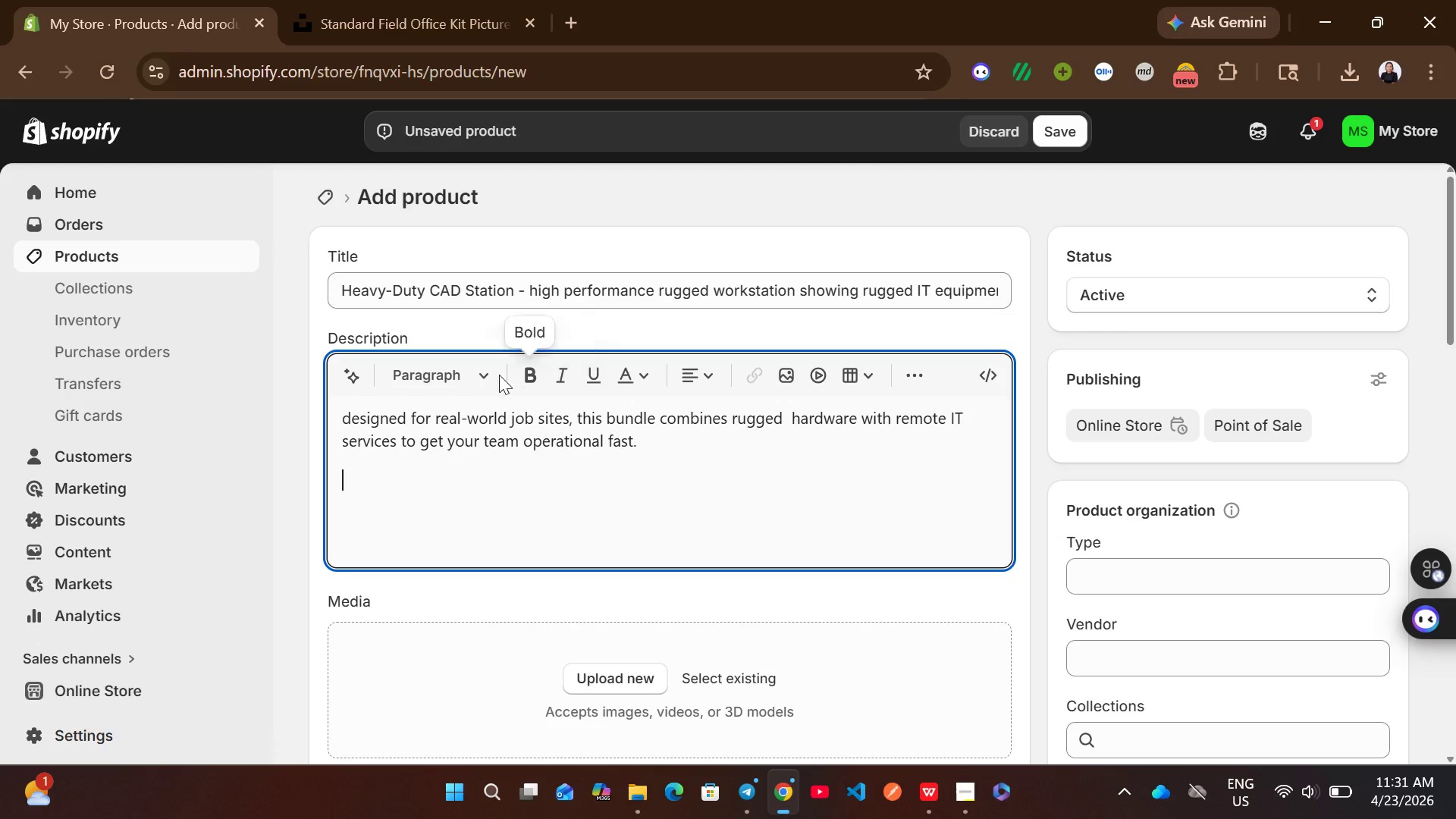 
left_click([477, 361])
 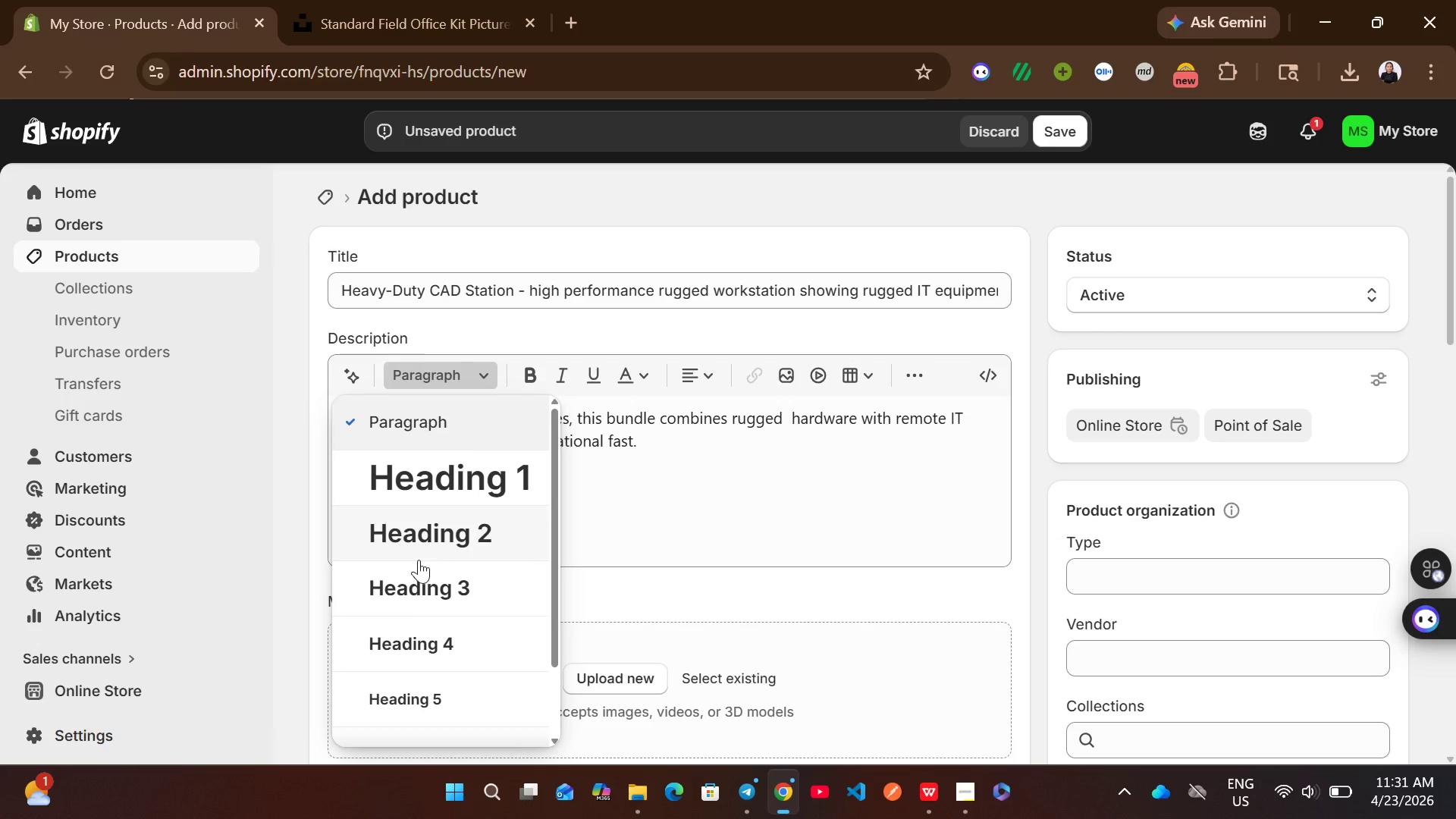 
left_click([416, 587])
 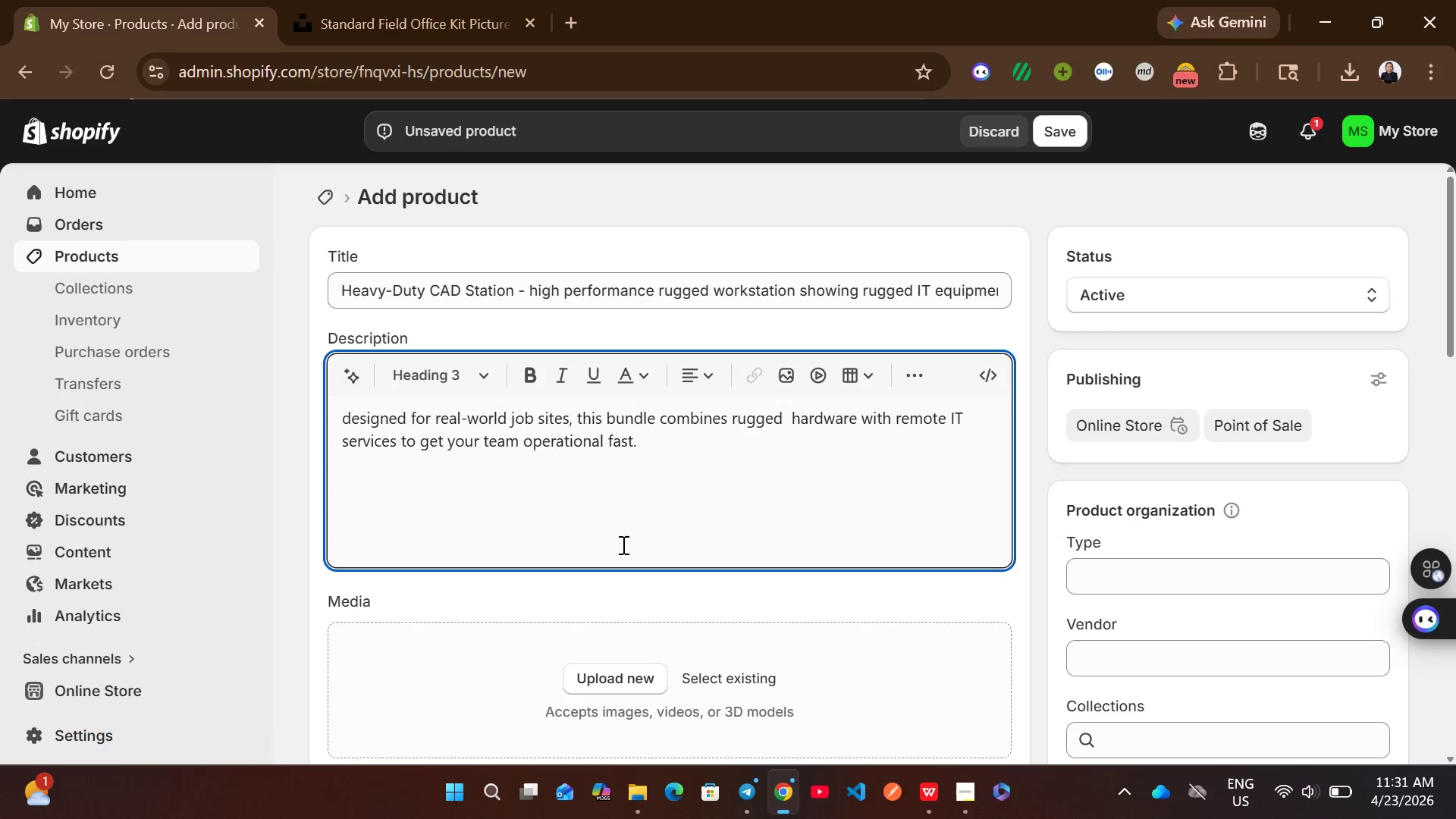 
type(what is included)
 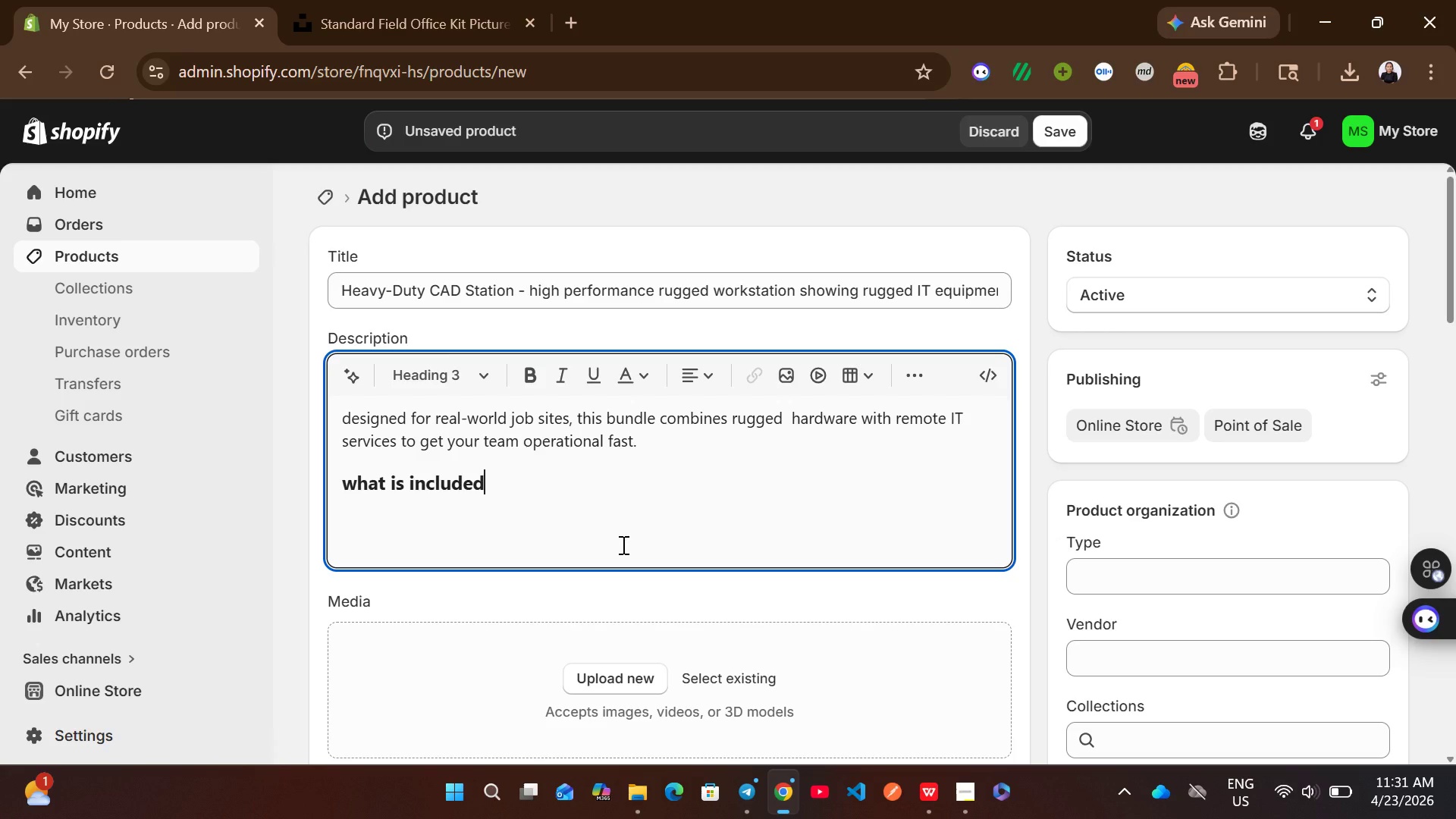 
key(Enter)
 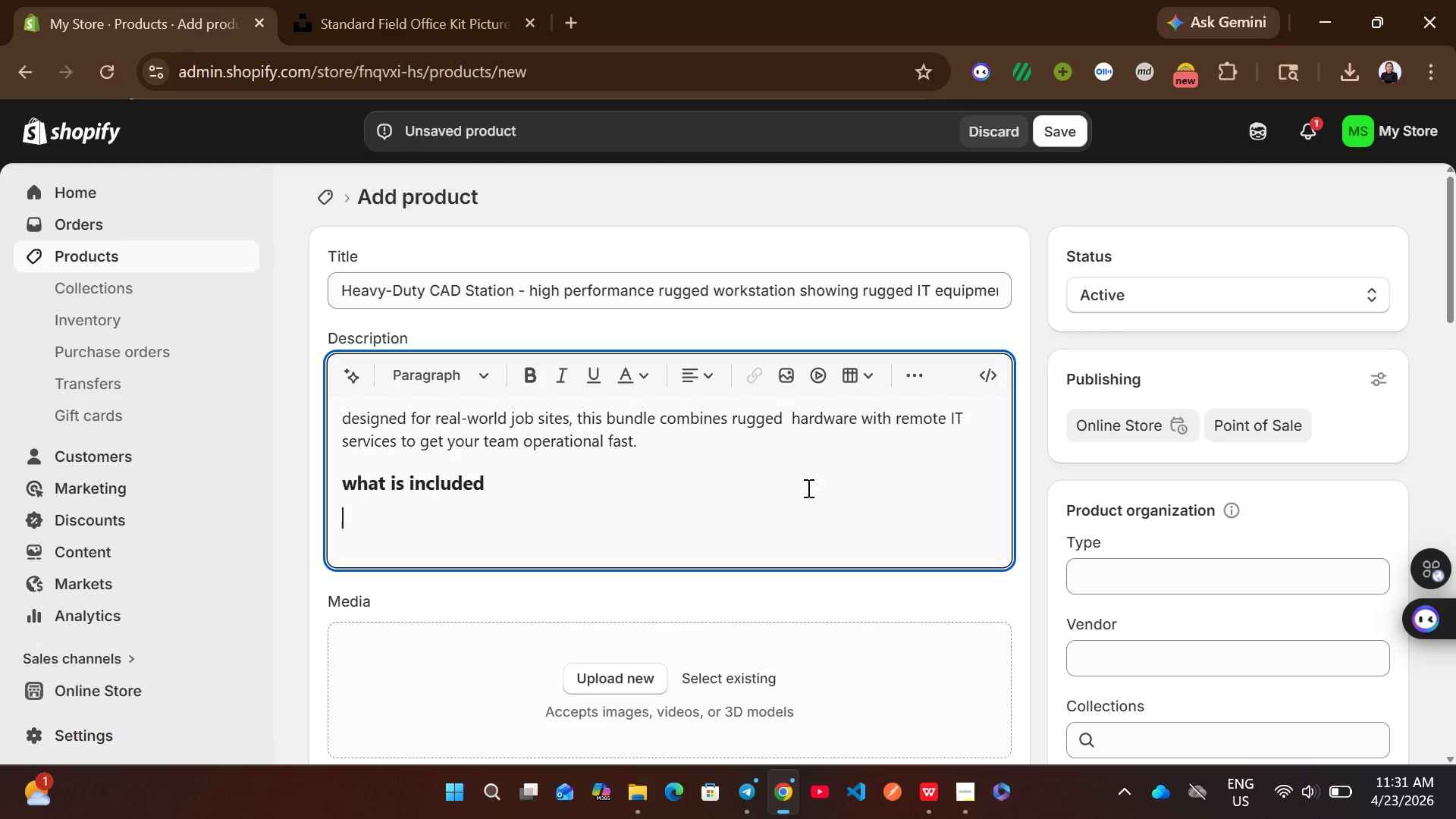 
wait(5.78)
 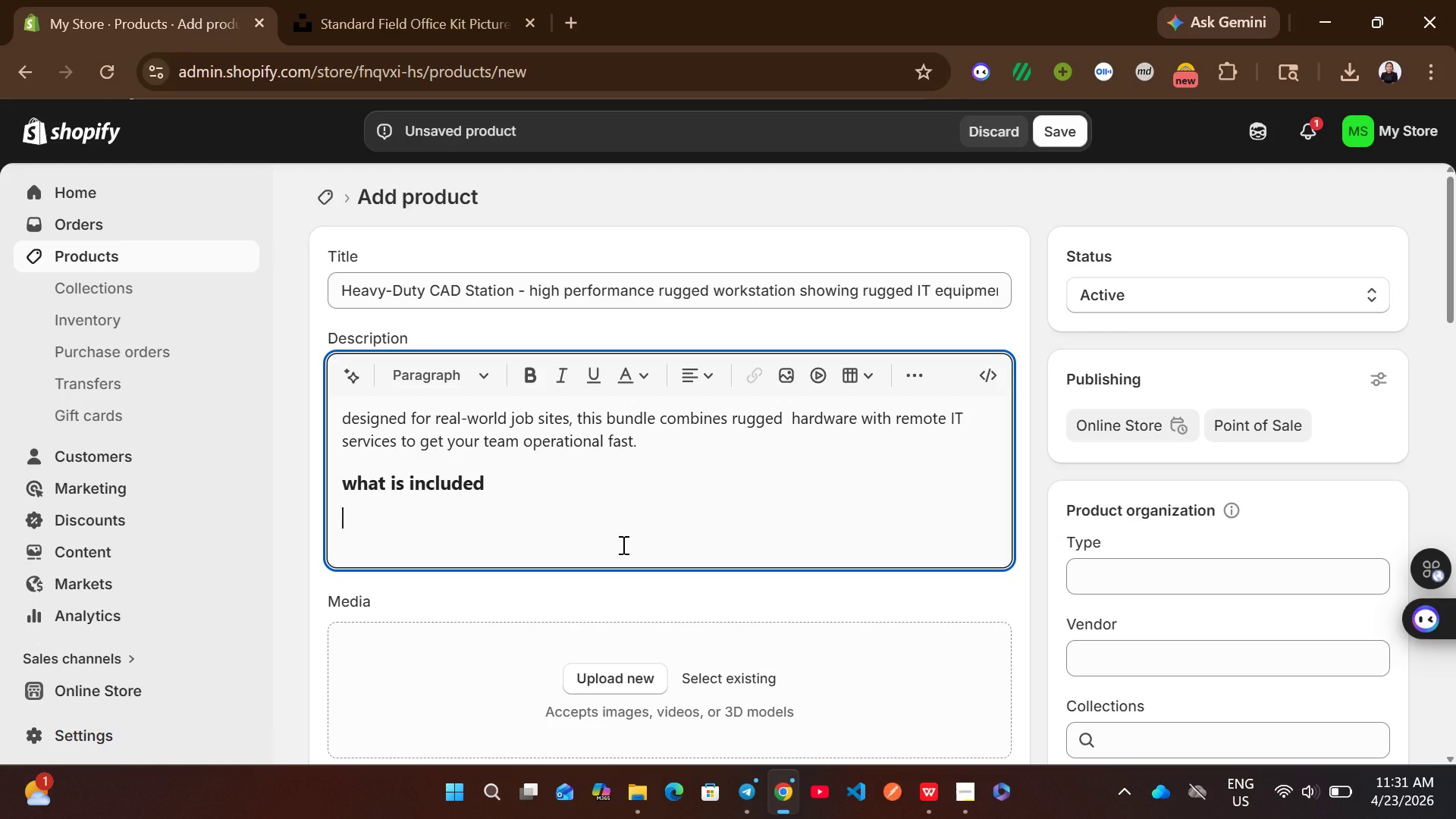 
left_click([918, 361])
 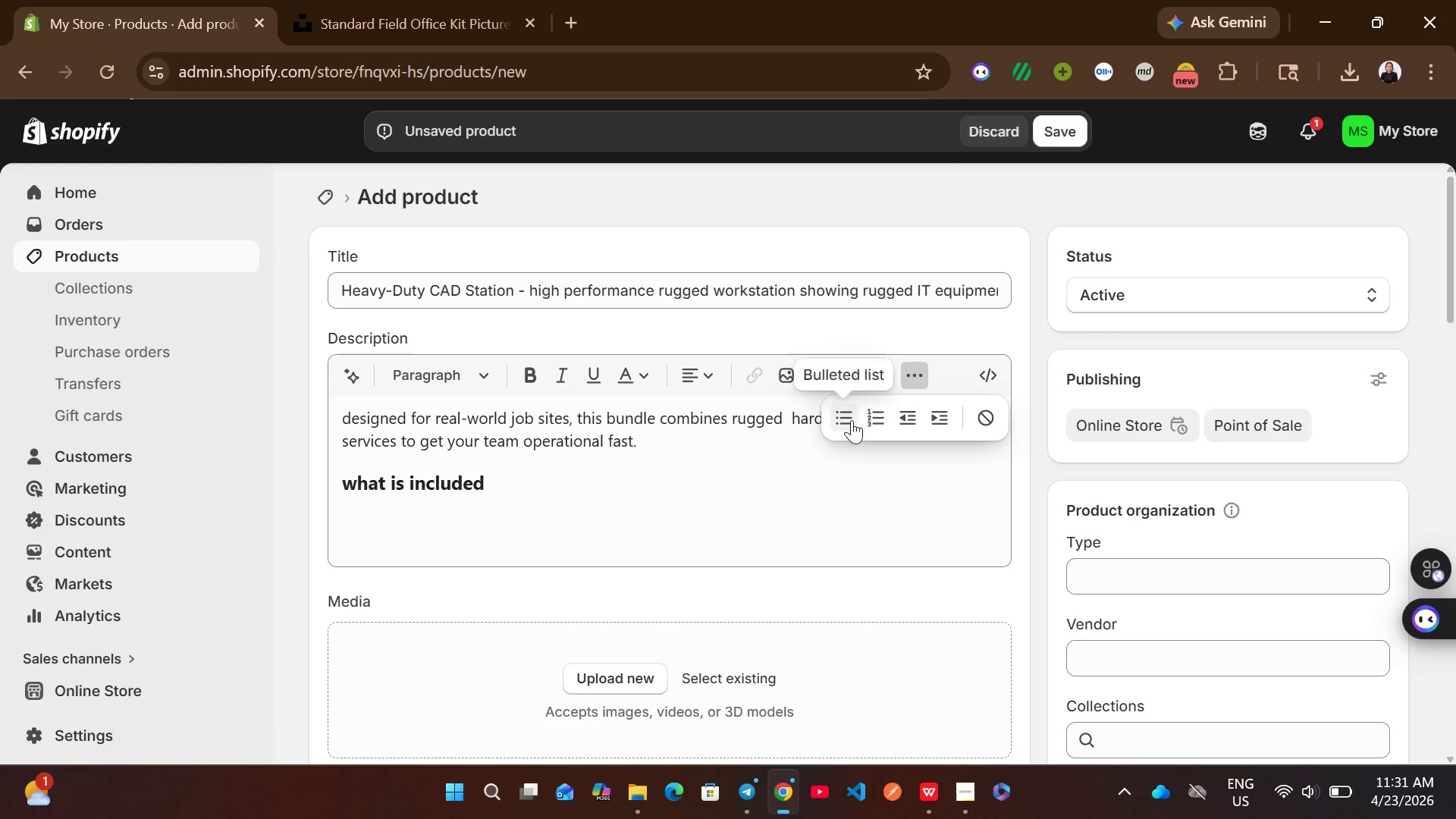 
left_click([834, 428])
 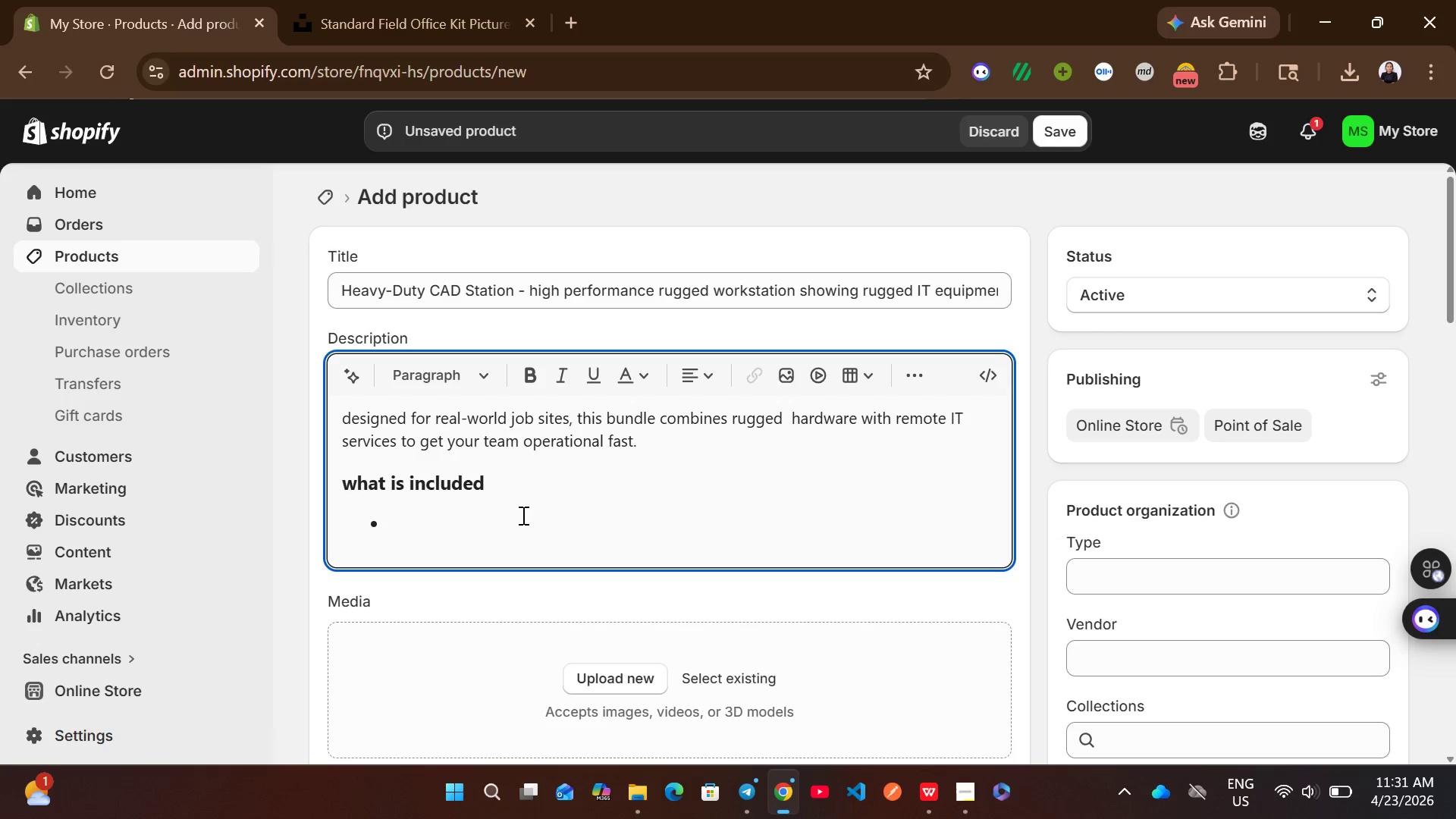 
wait(7.36)
 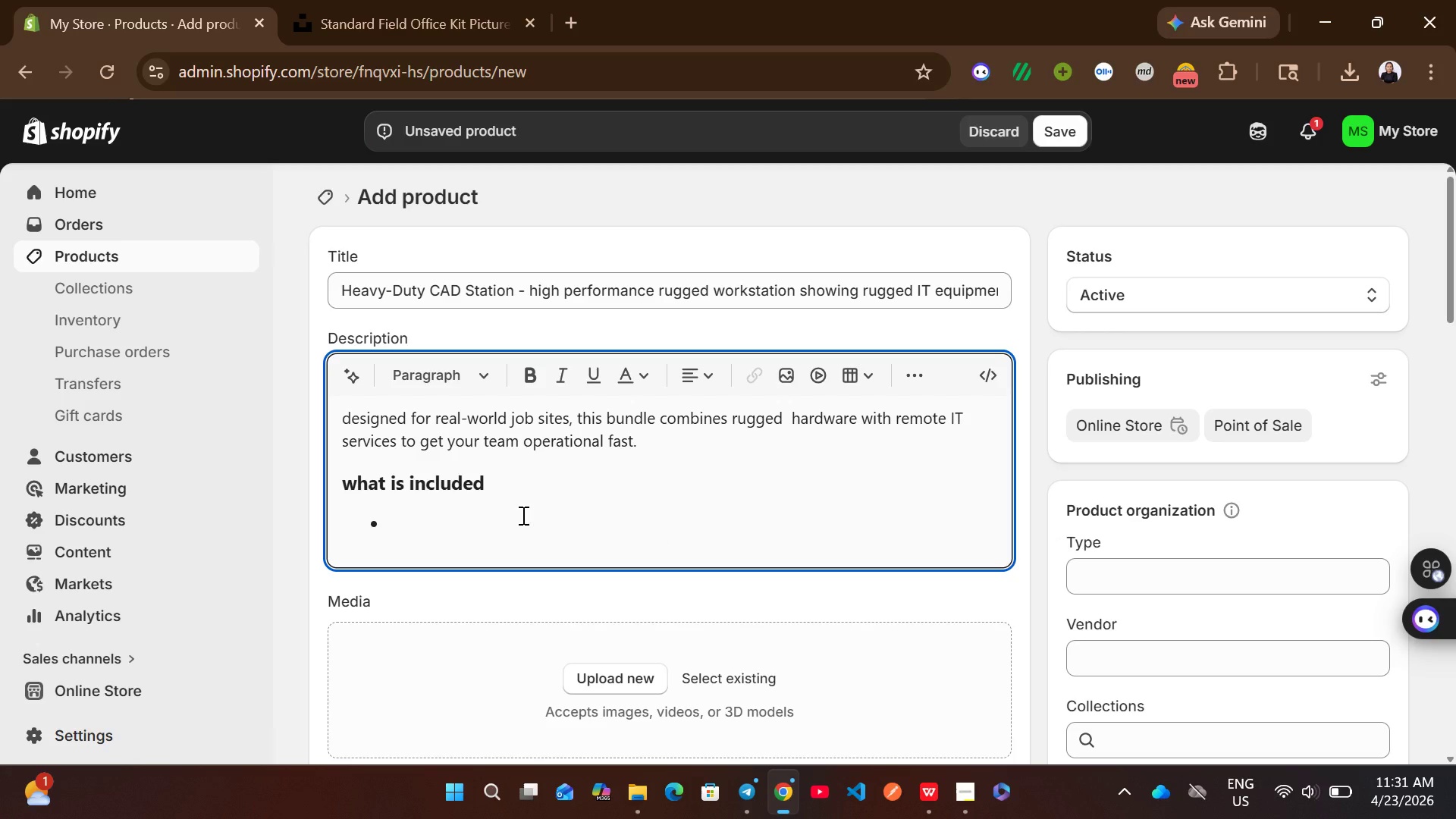 
type(Hardware: )
 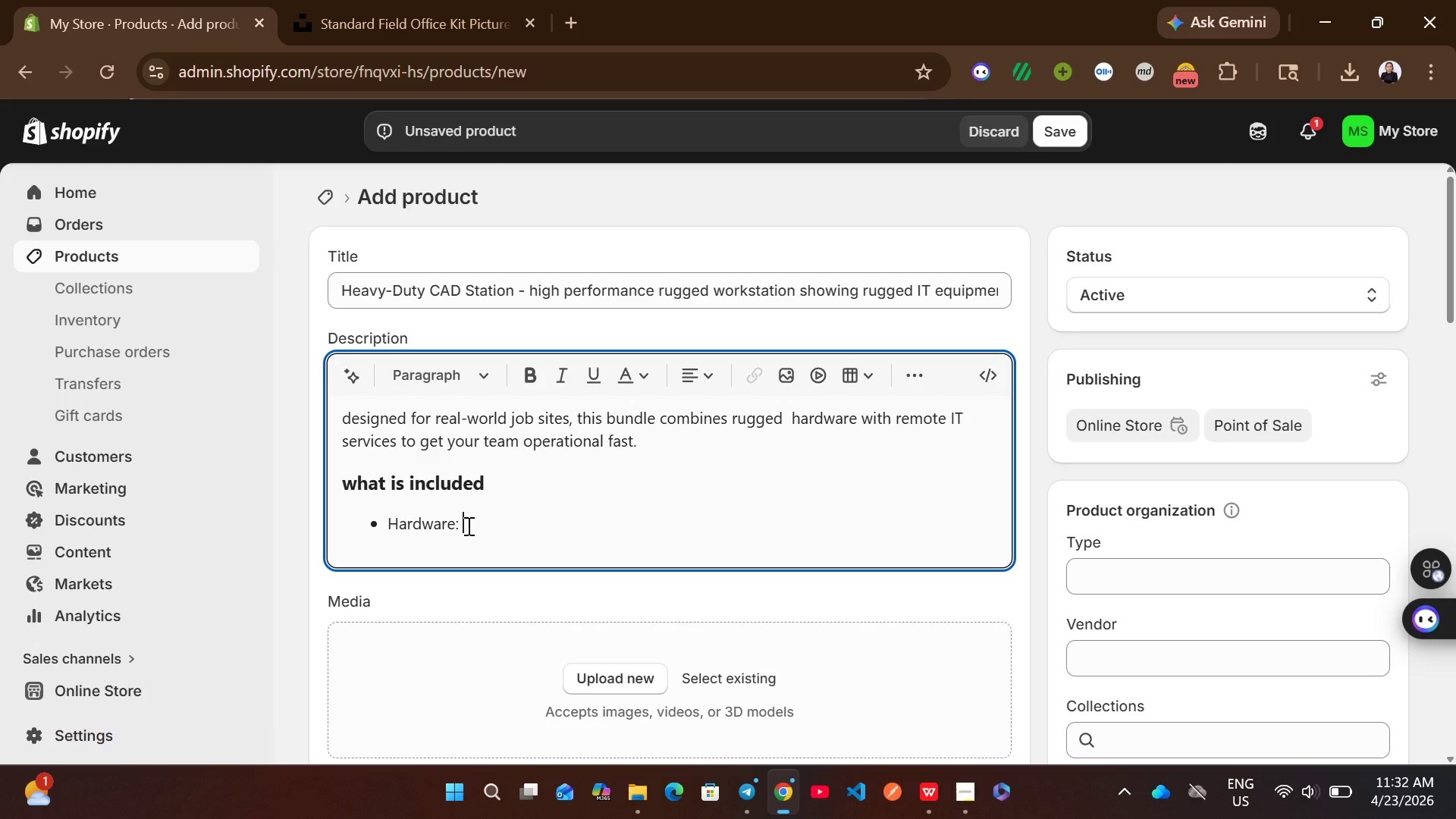 
left_click_drag(start_coordinate=[465, 526], to_coordinate=[391, 516])
 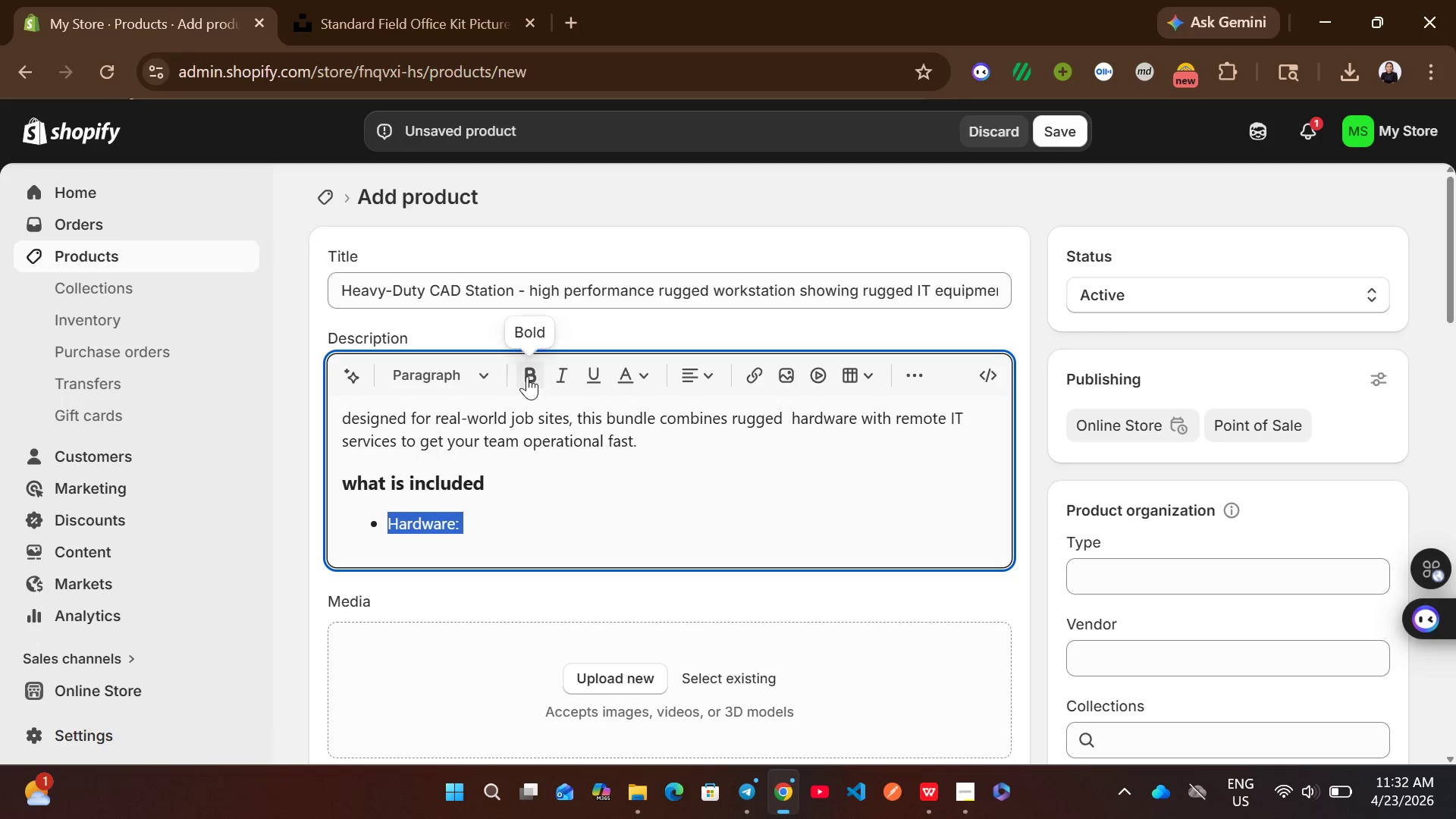 
left_click([525, 376])
 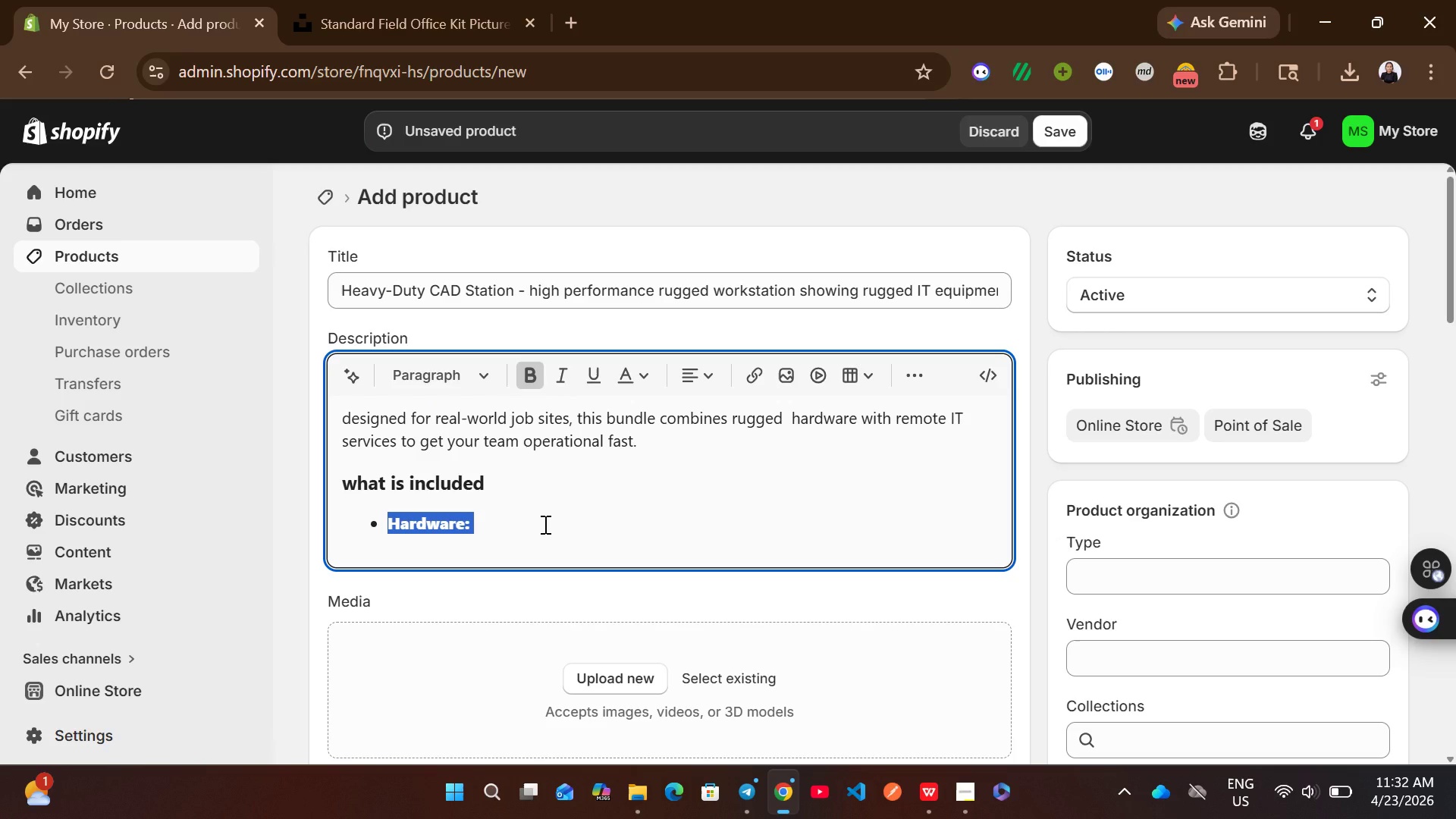 
left_click([544, 524])
 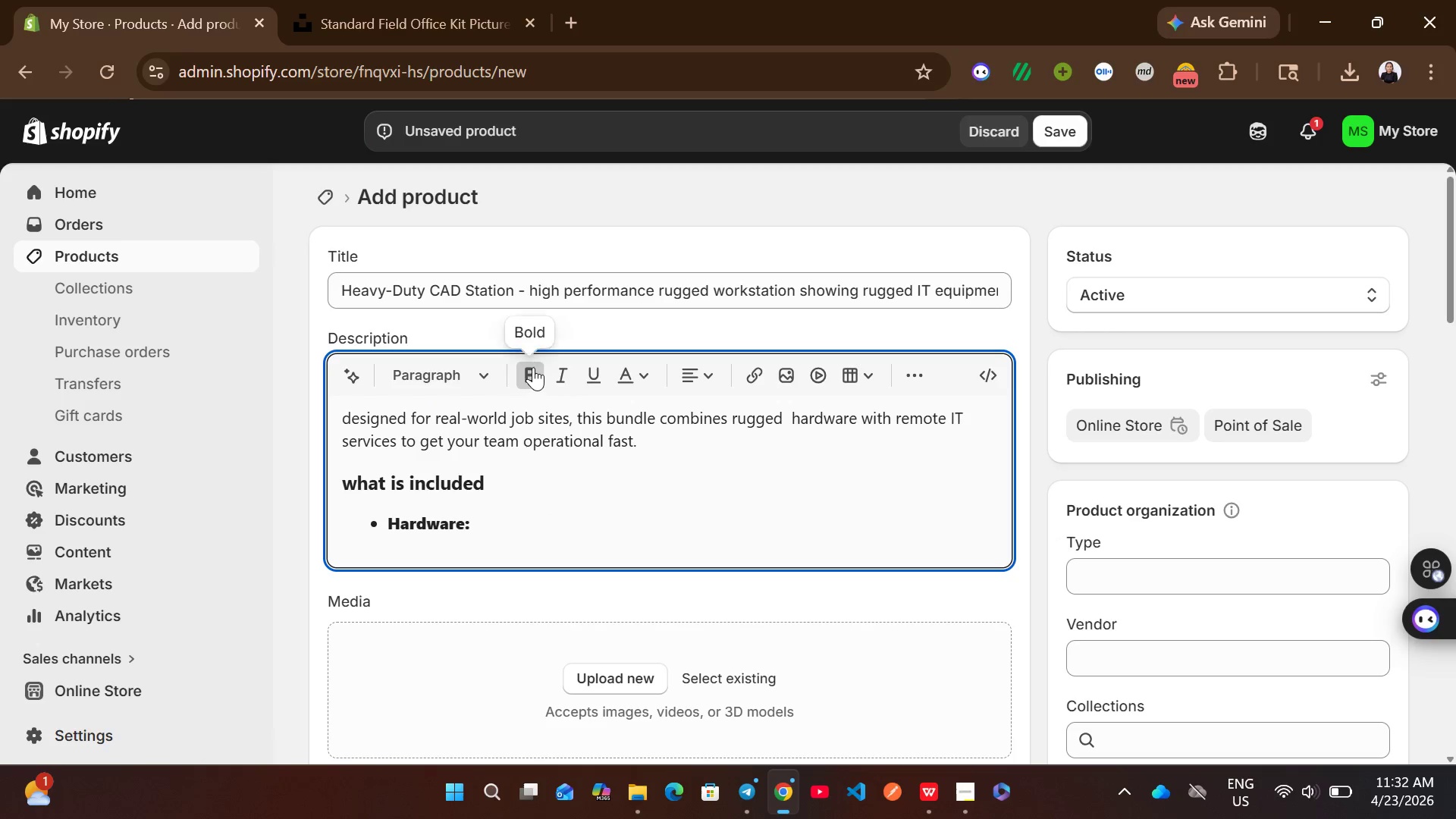 
left_click([533, 366])
 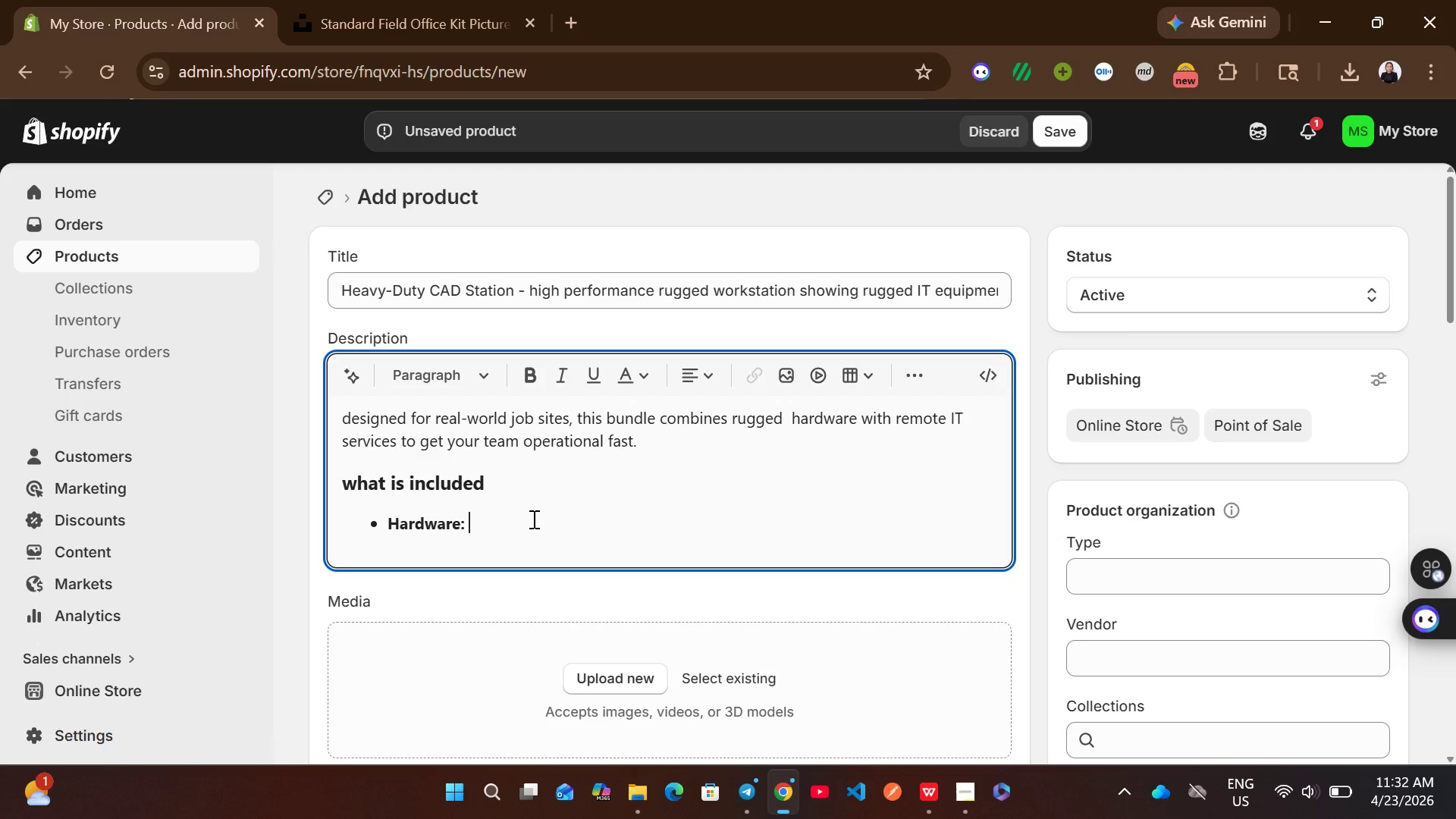 
wait(8.44)
 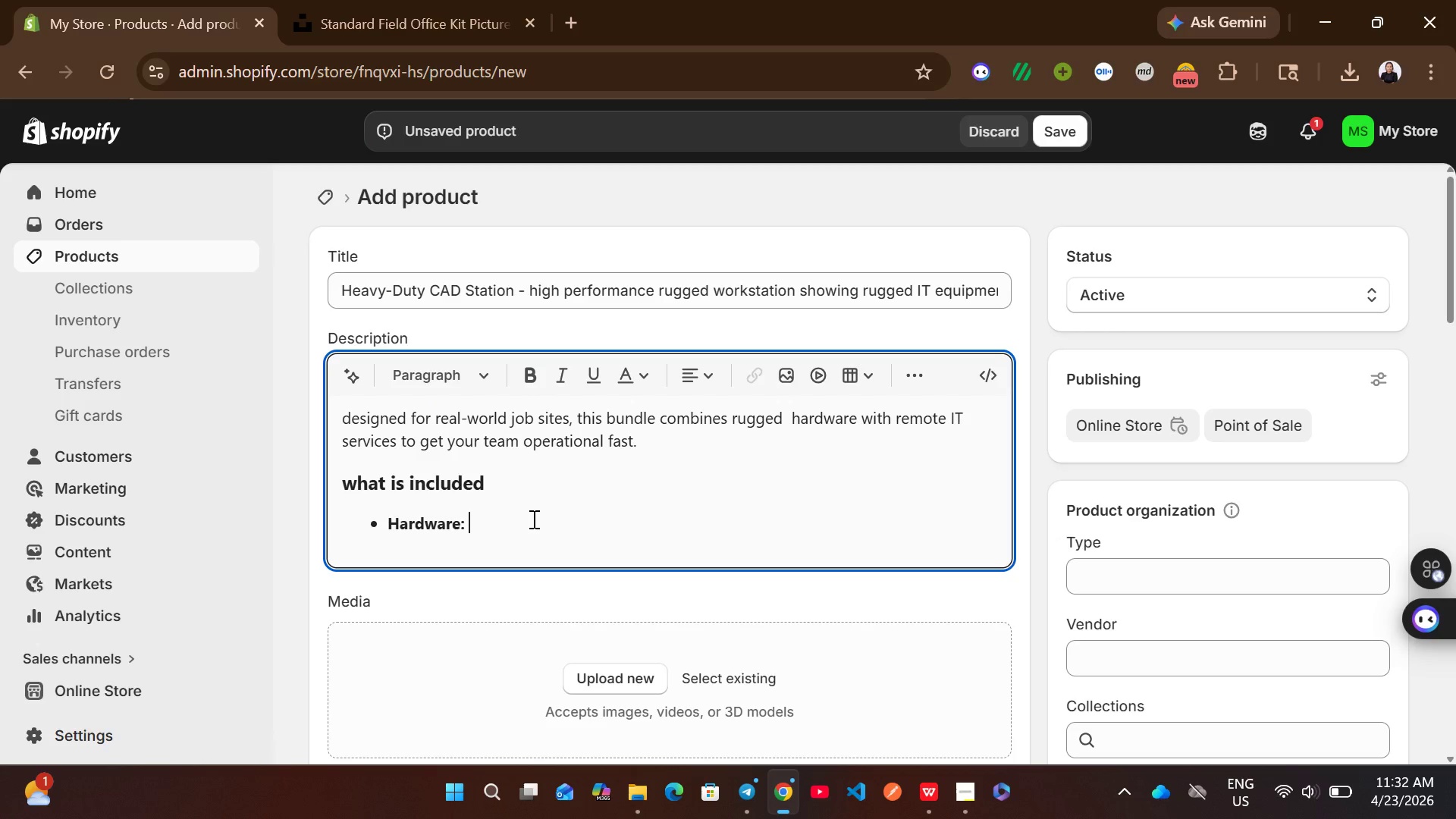 
type(rugged primary )
 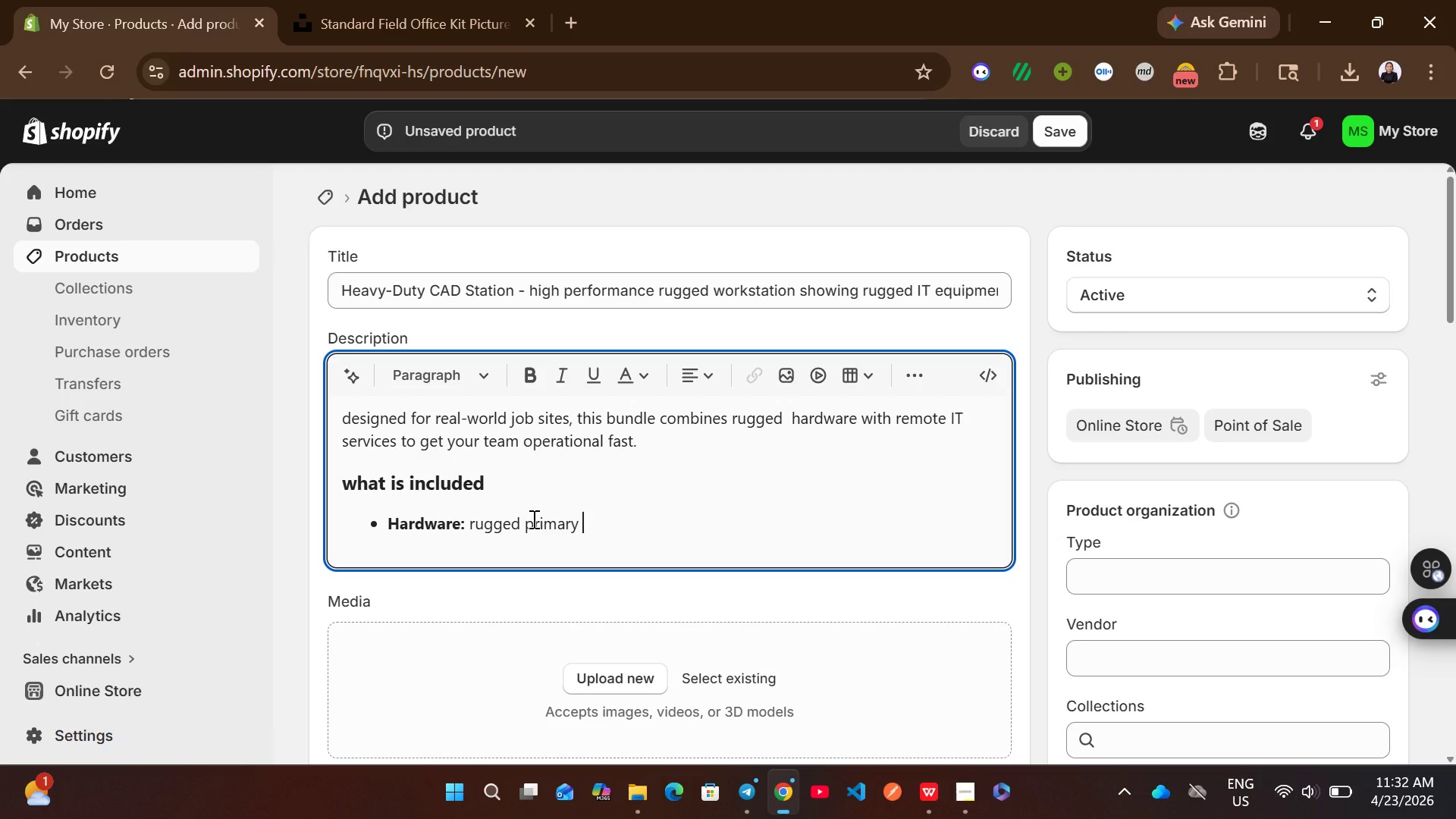 
wait(5.47)
 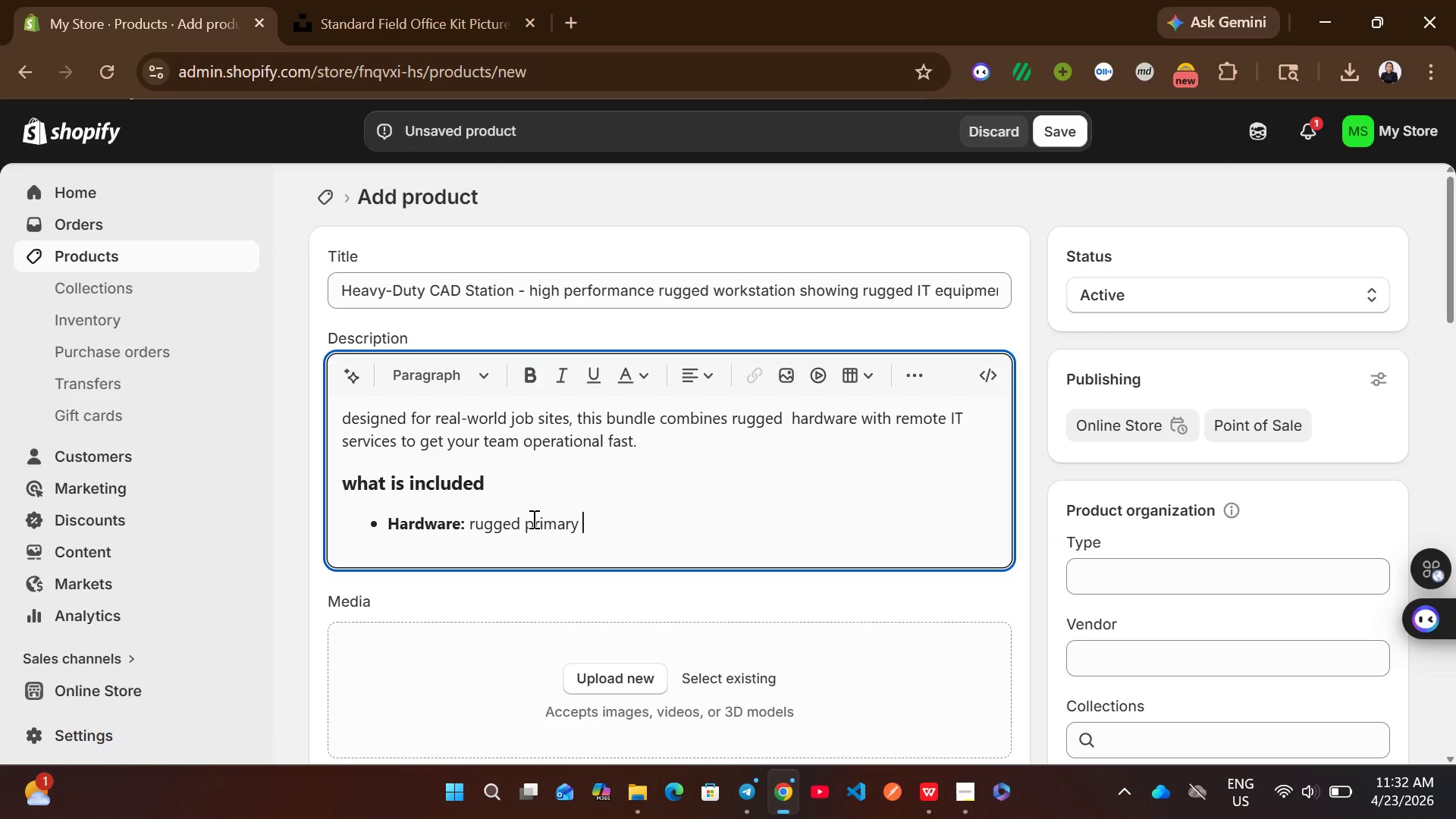 
type(device connectivity )
 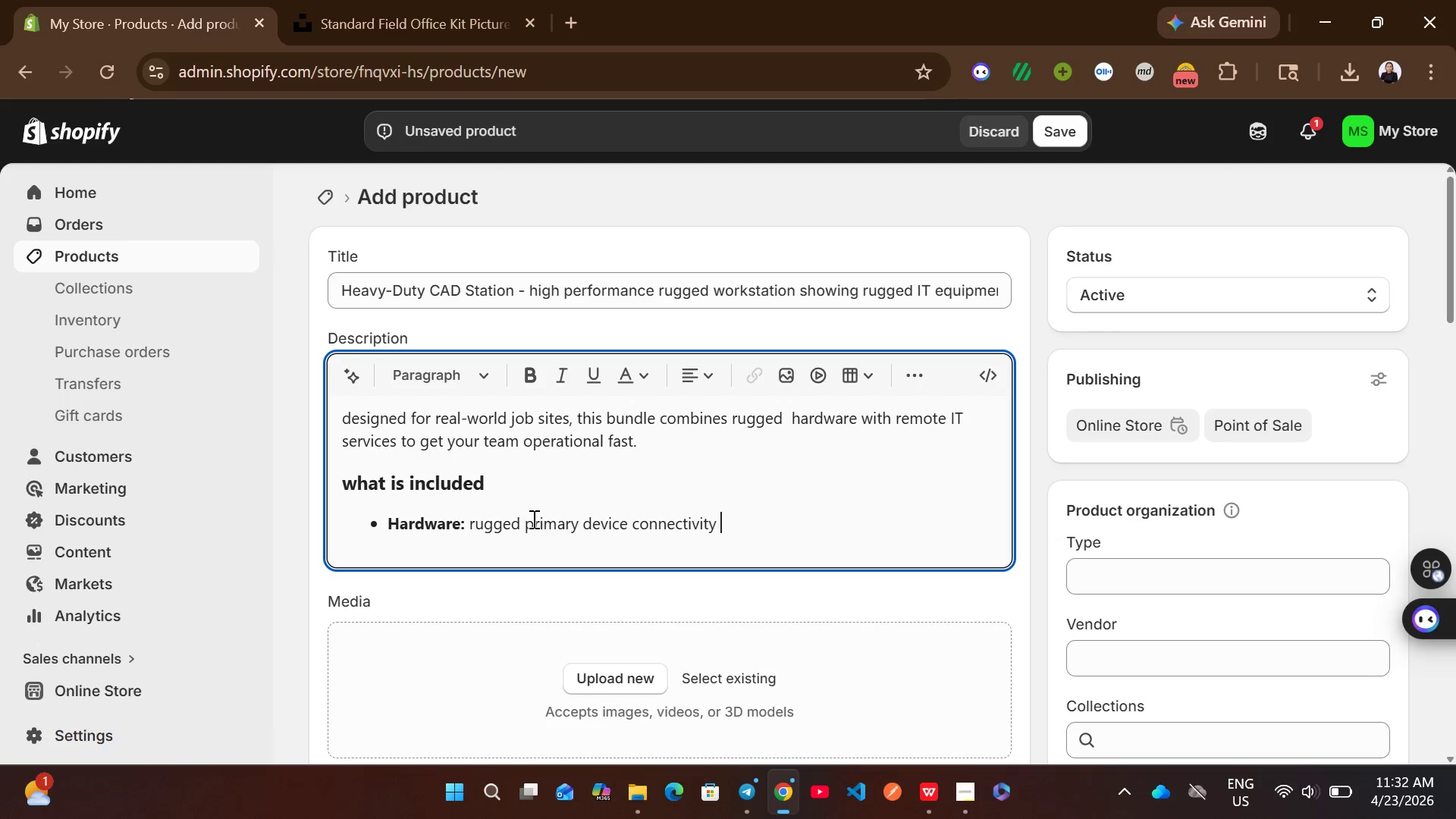 
wait(10.47)
 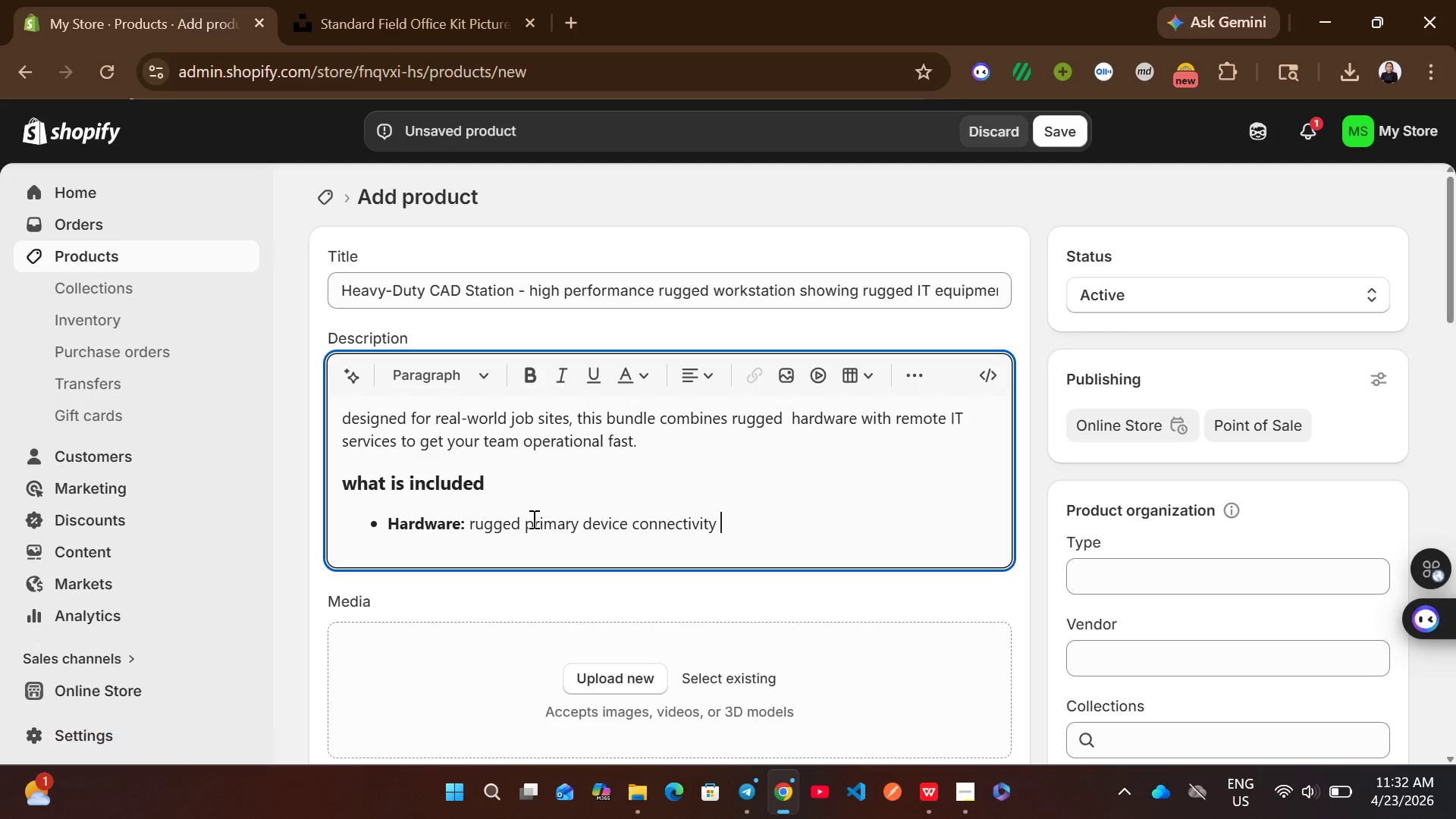 
left_click([626, 513])
 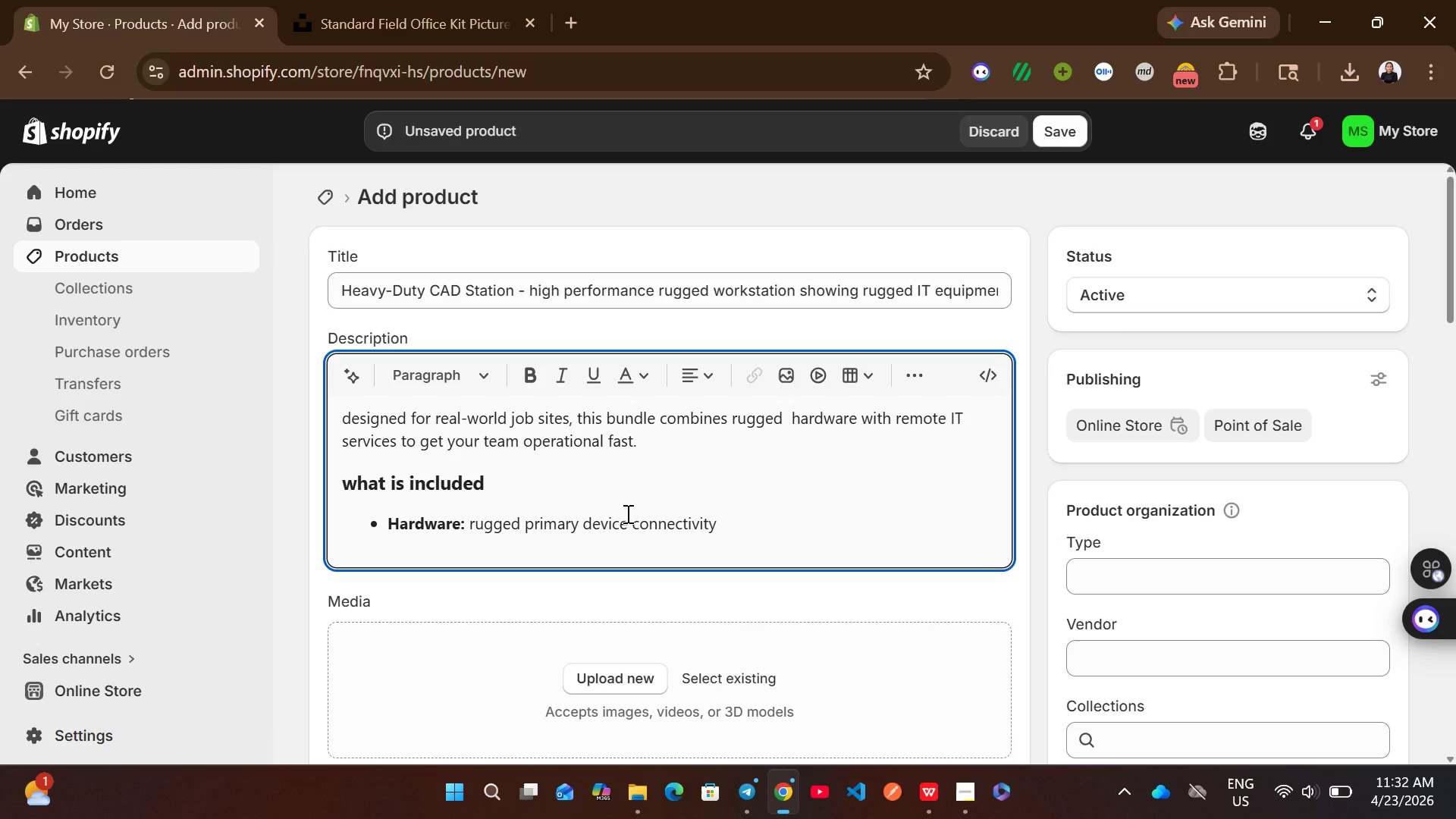 
key(Comma)
 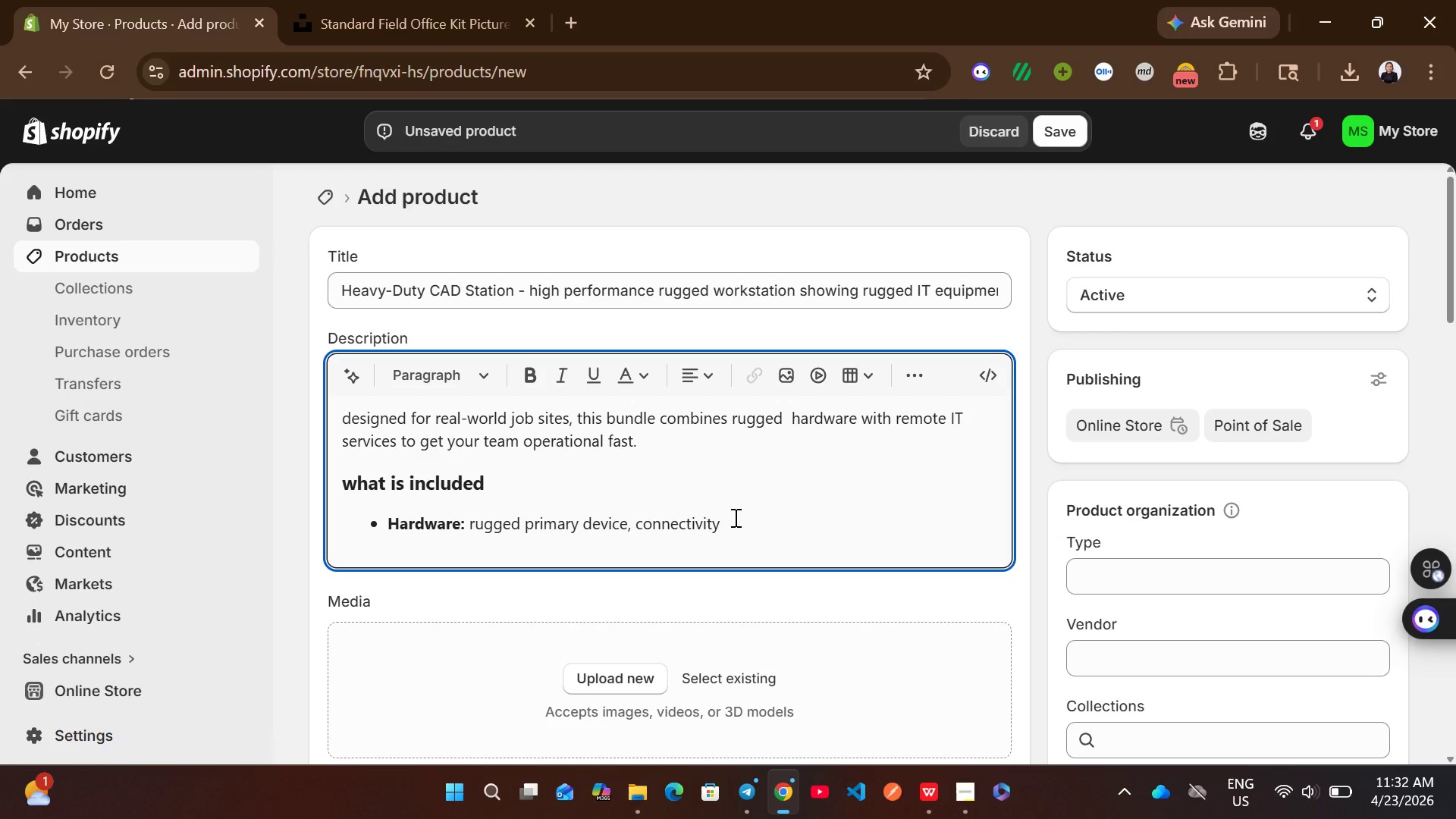 
left_click([734, 517])
 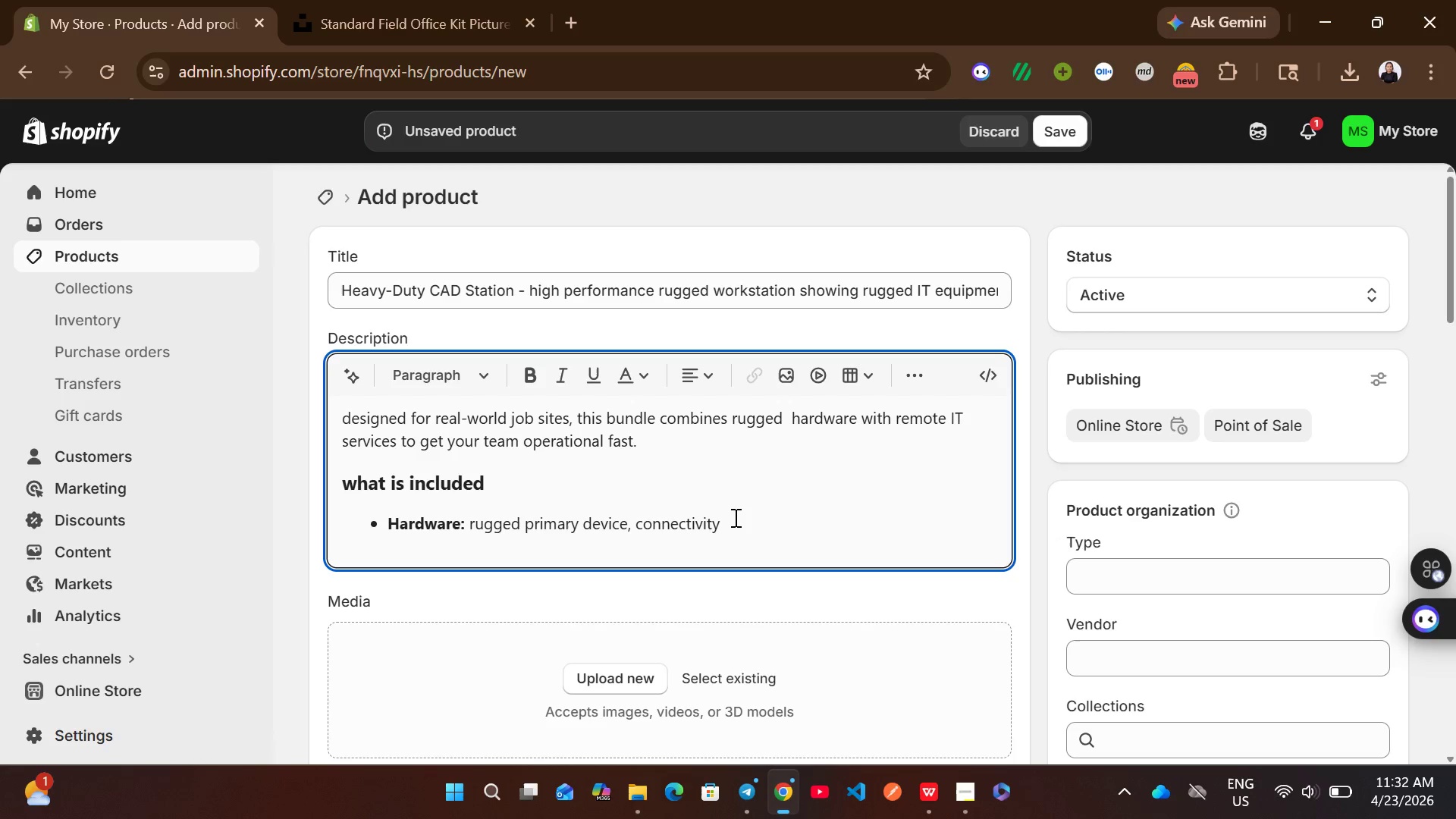 
type(equipment )
 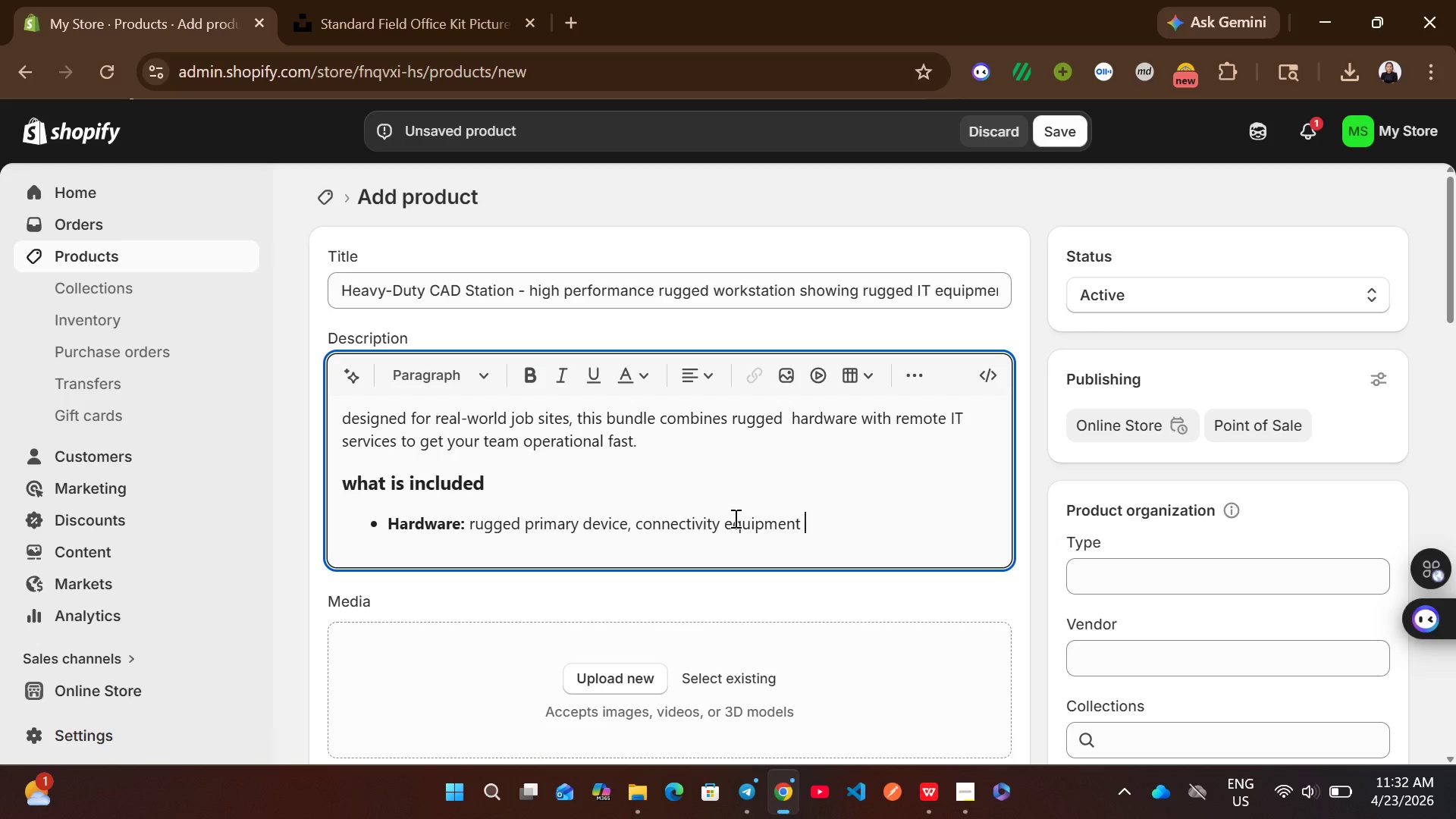 
type(power accessories)
 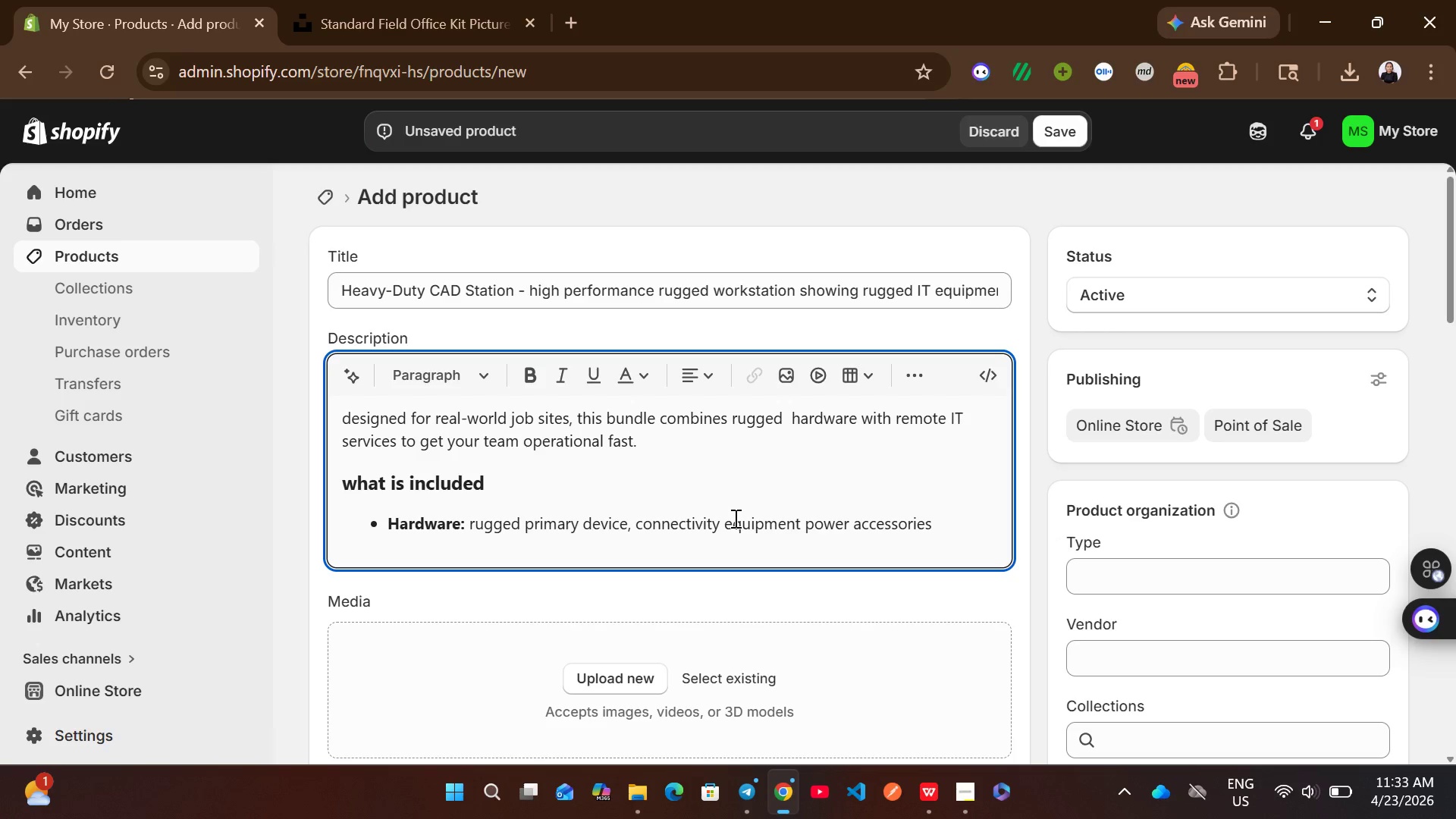 
type(, protective case)
 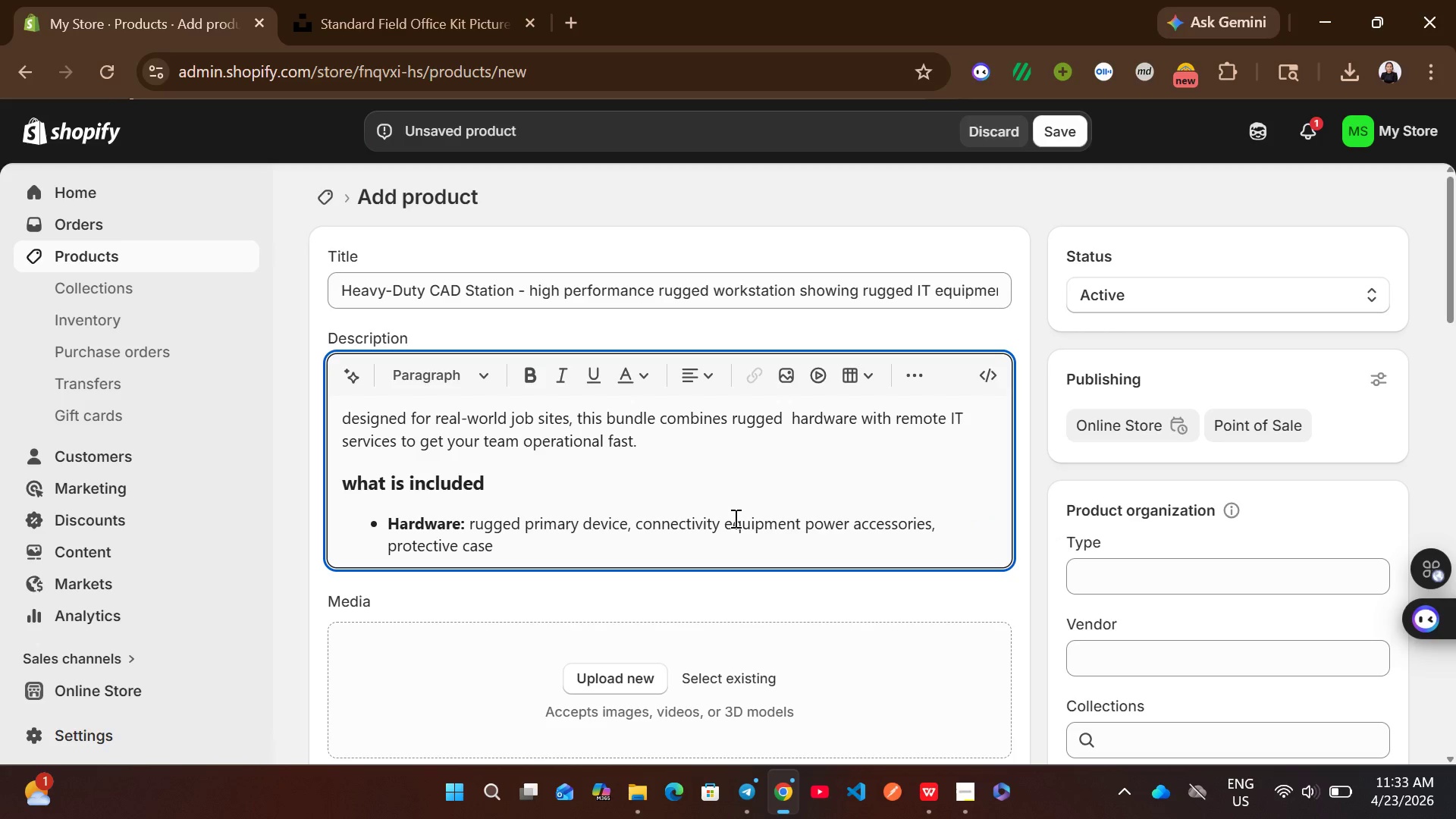 
key(Enter)
 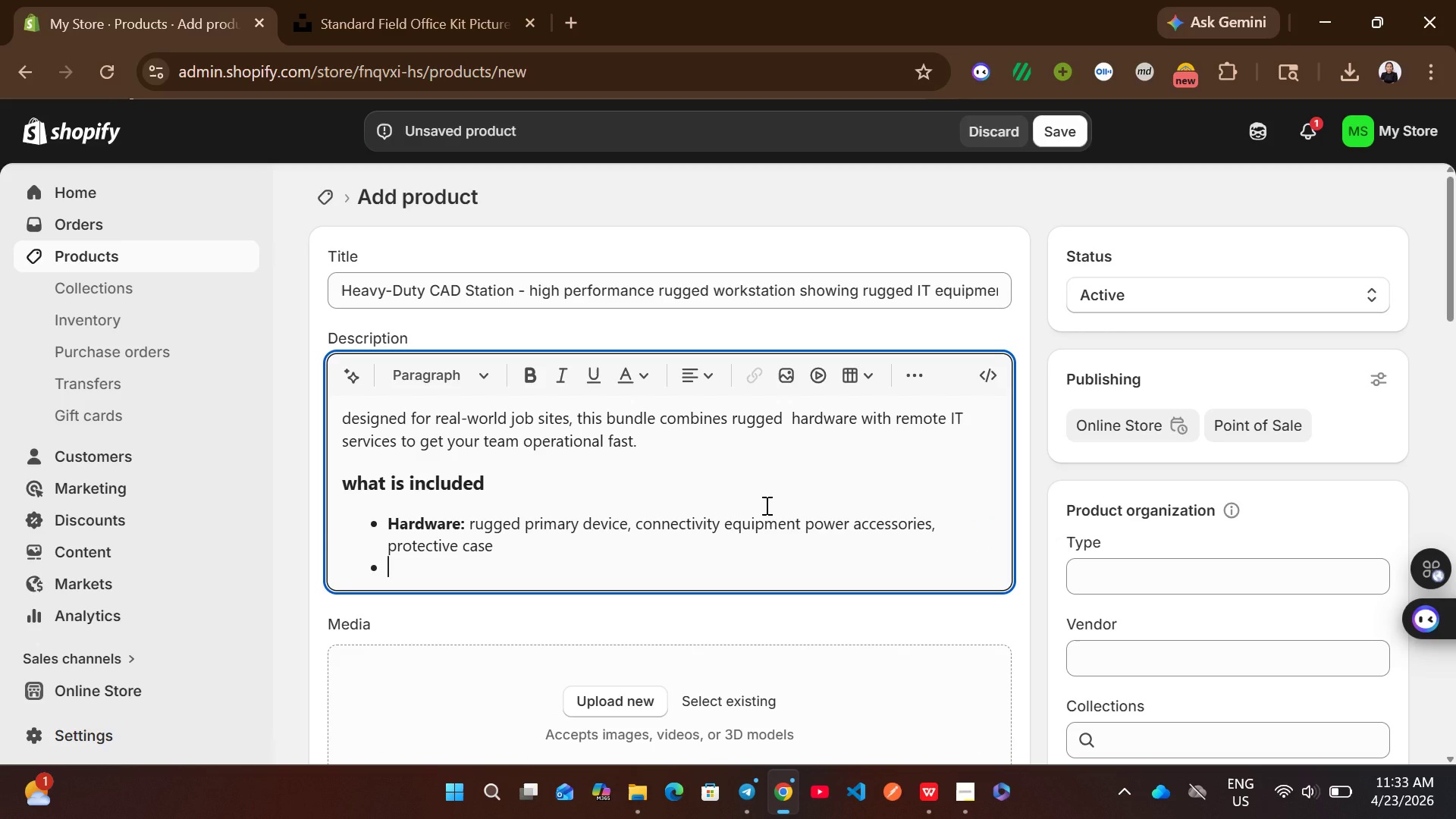 
type(Services: )
 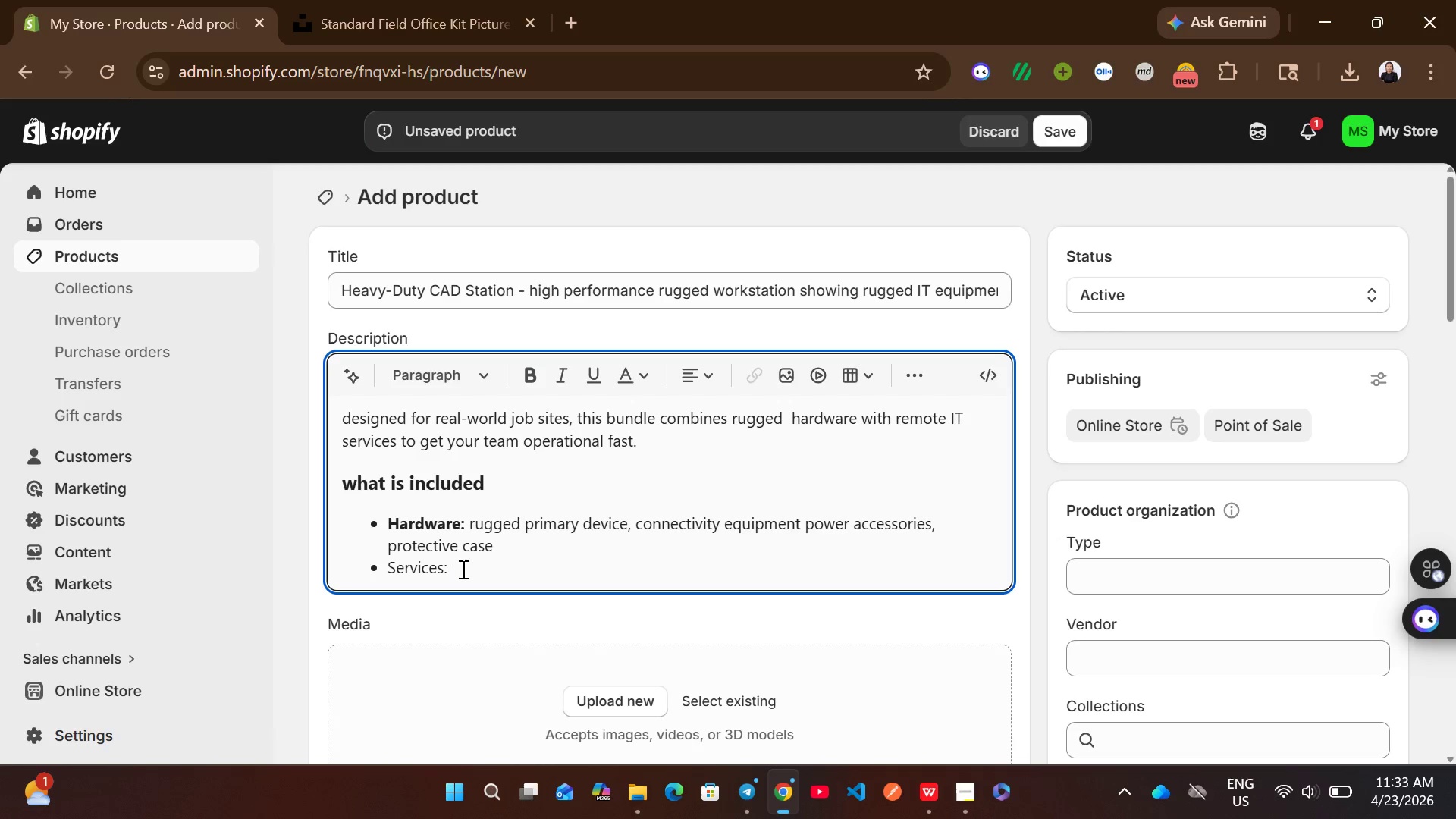 
left_click_drag(start_coordinate=[457, 569], to_coordinate=[388, 570])
 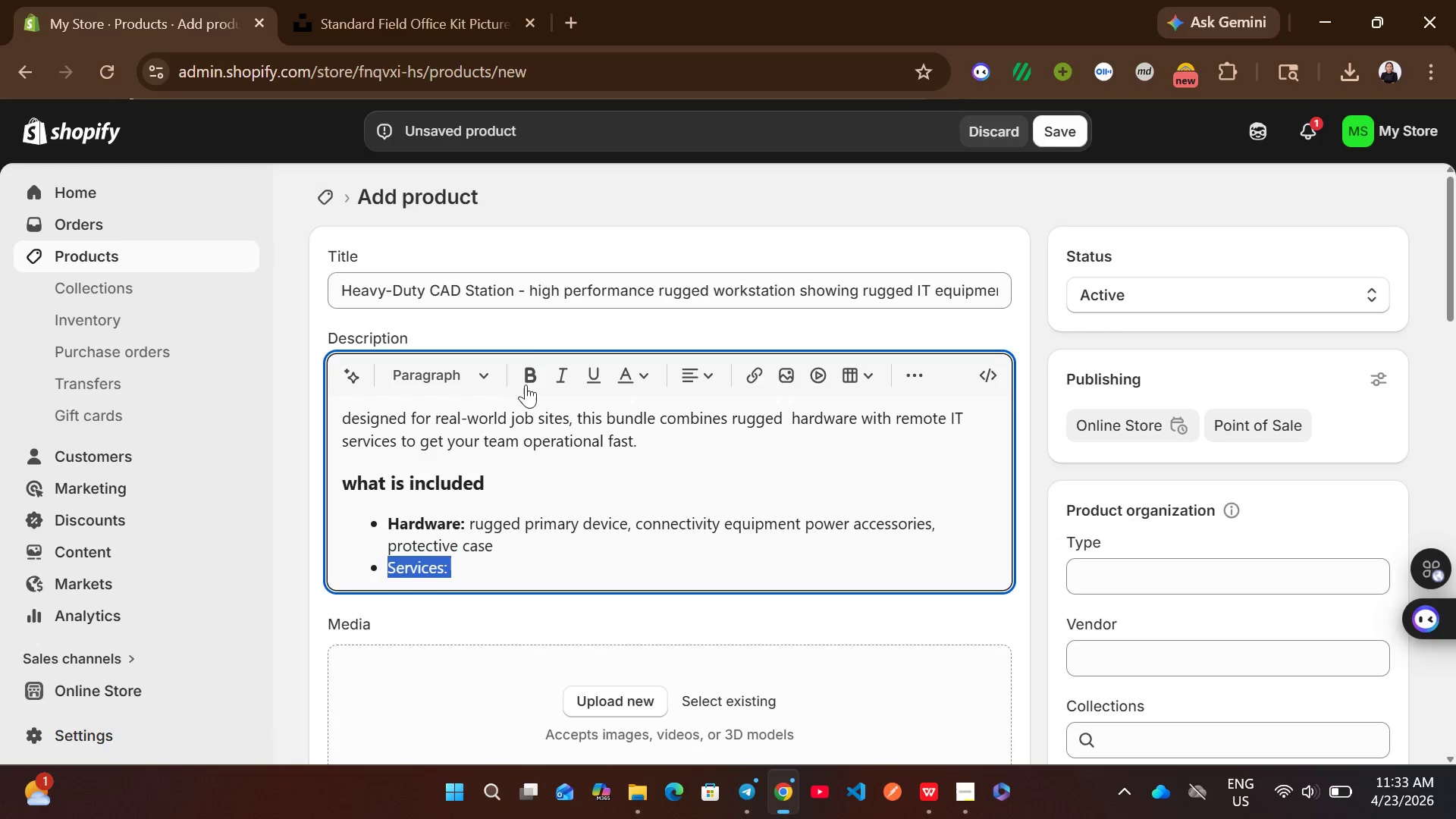 
left_click([526, 383])
 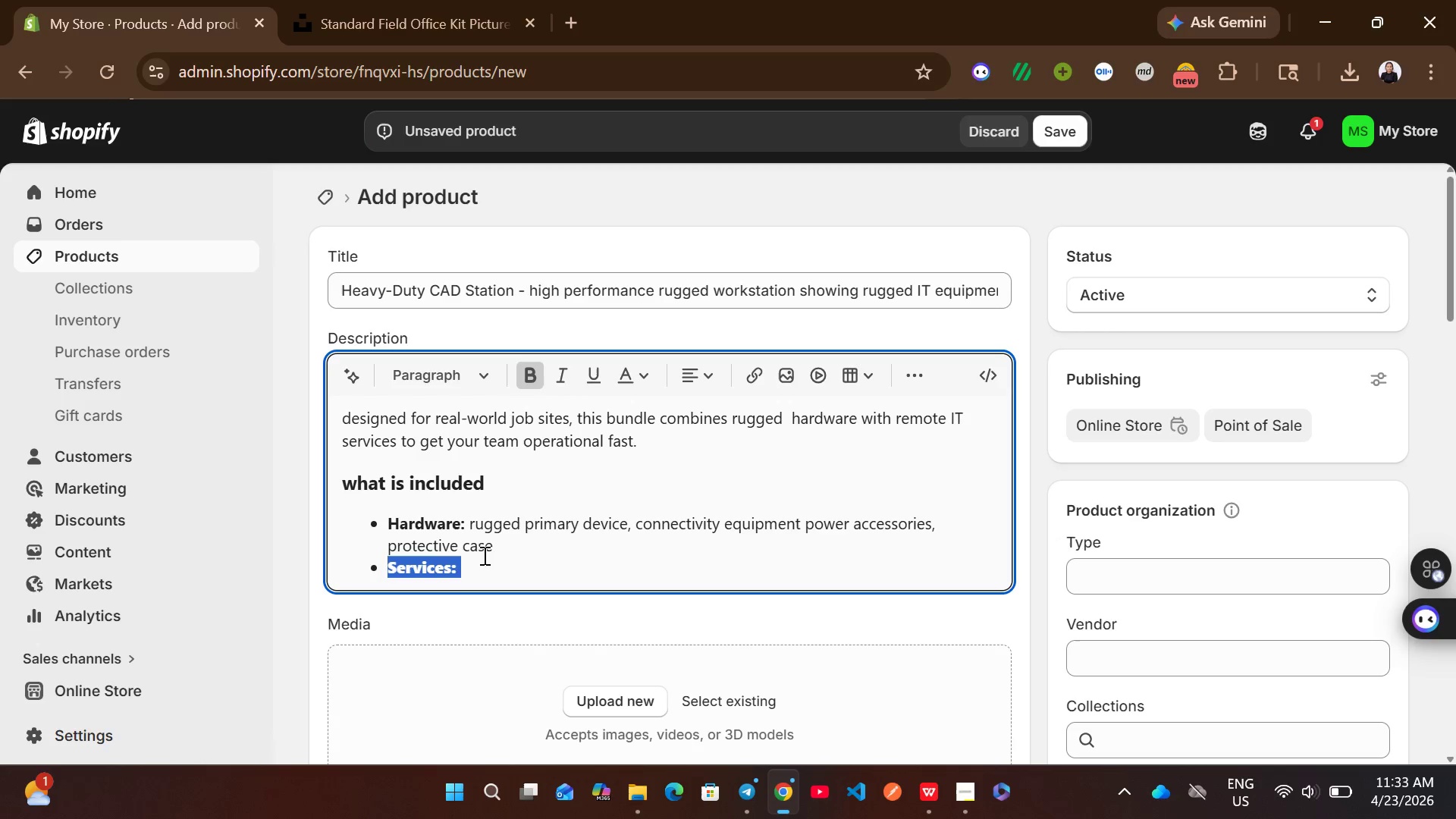 
left_click([475, 569])
 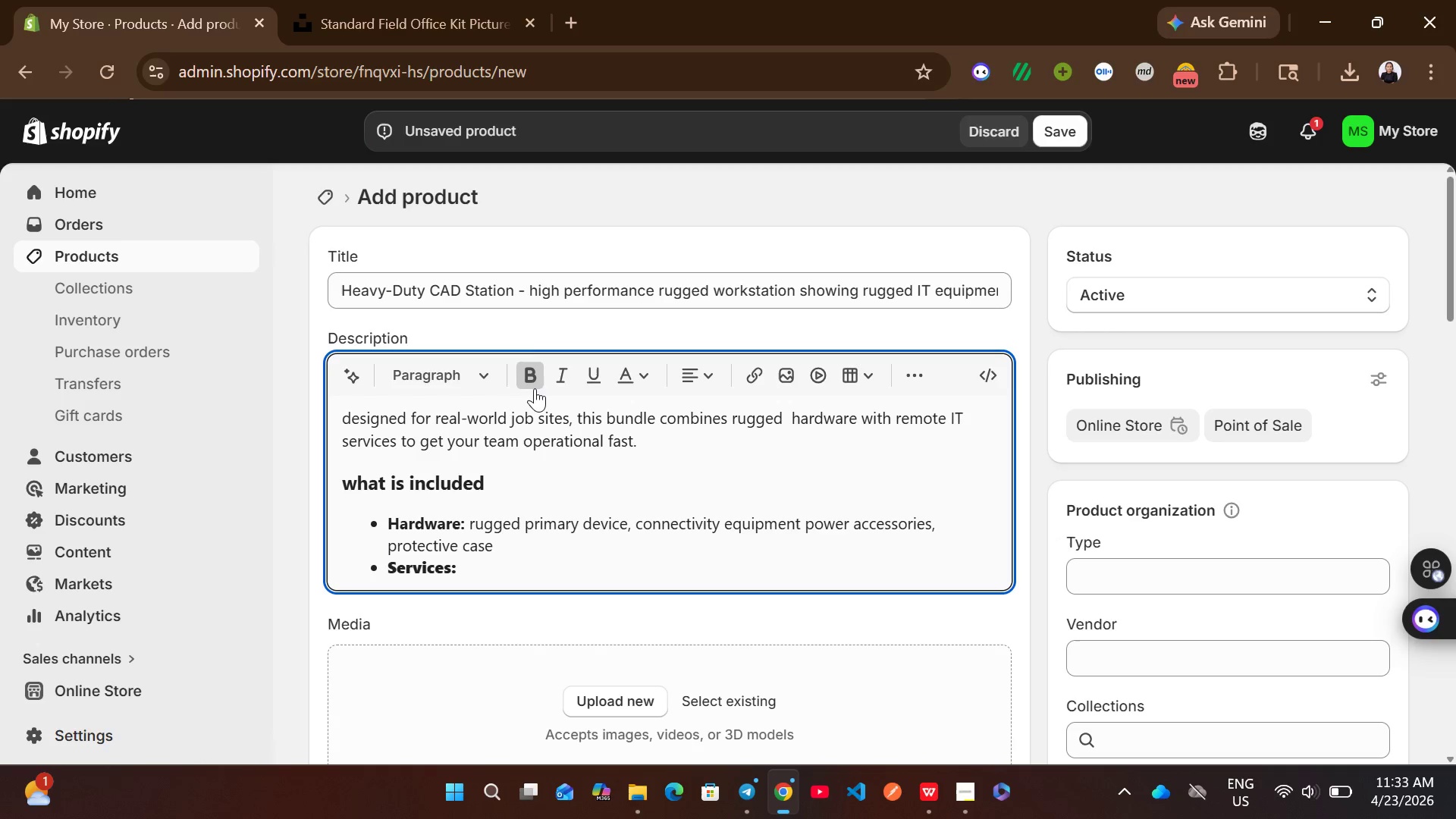 
left_click([535, 388])
 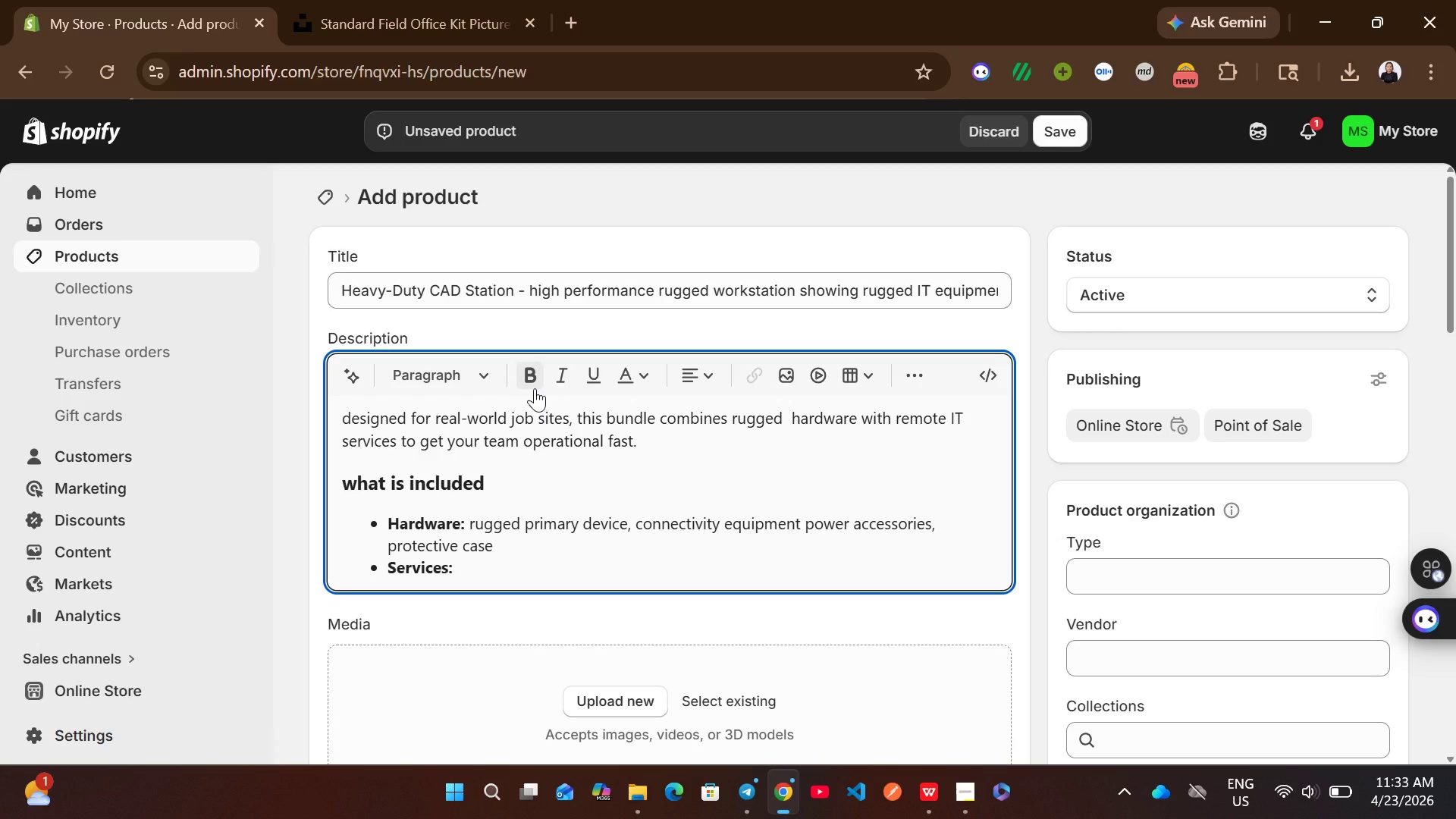 
wait(9.36)
 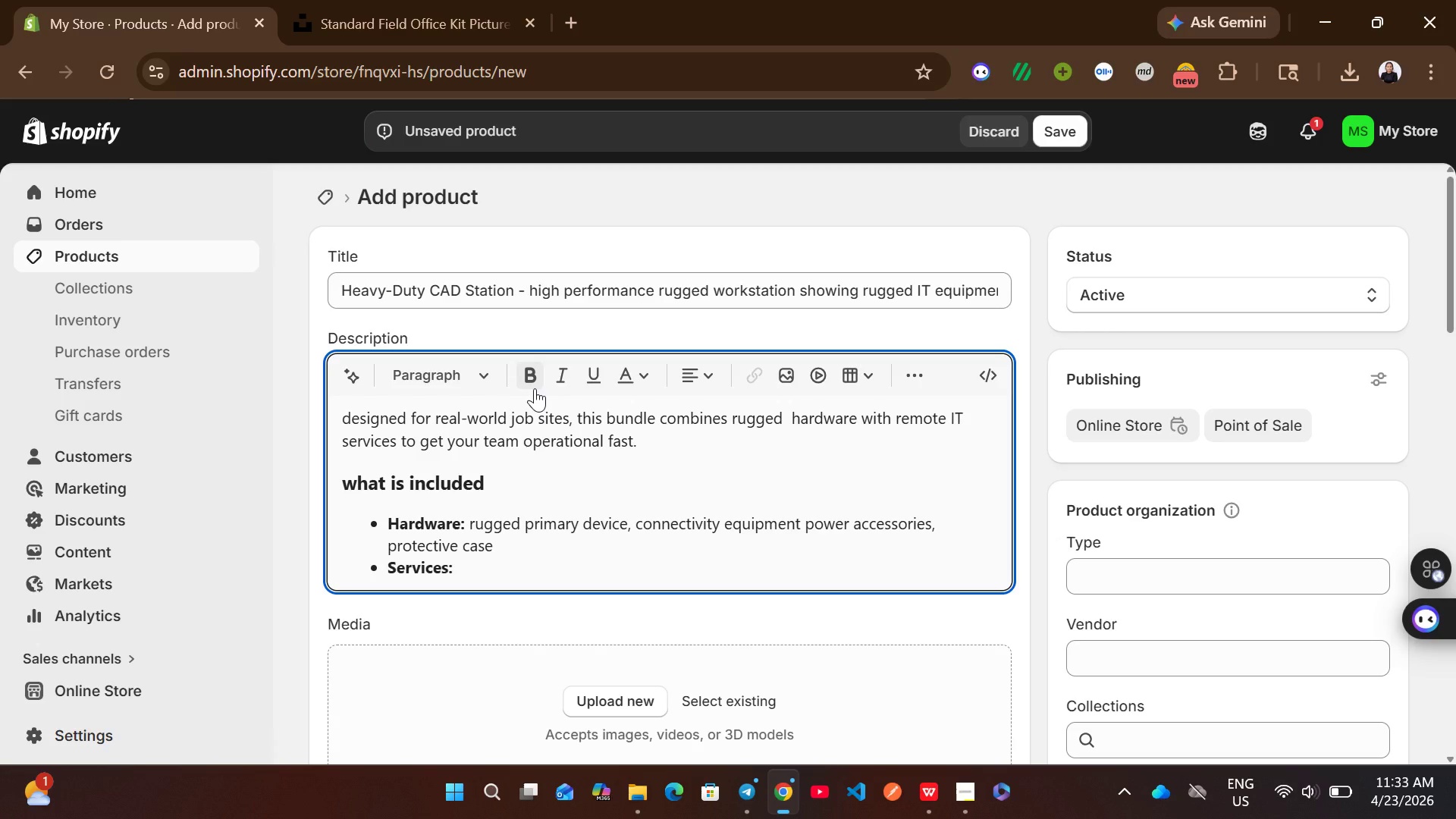 
key(ArrowLeft)
 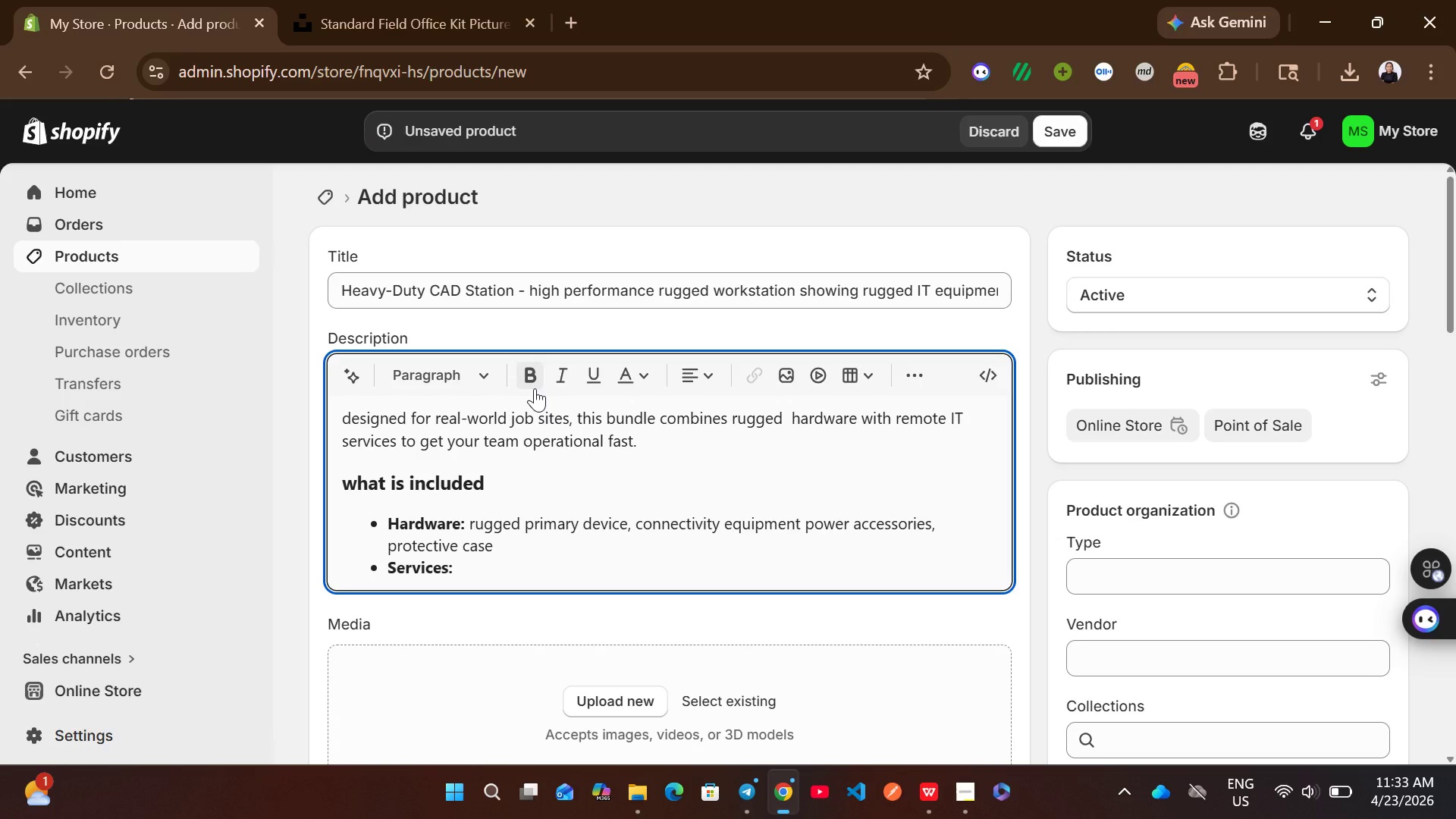 
key(ArrowLeft)
 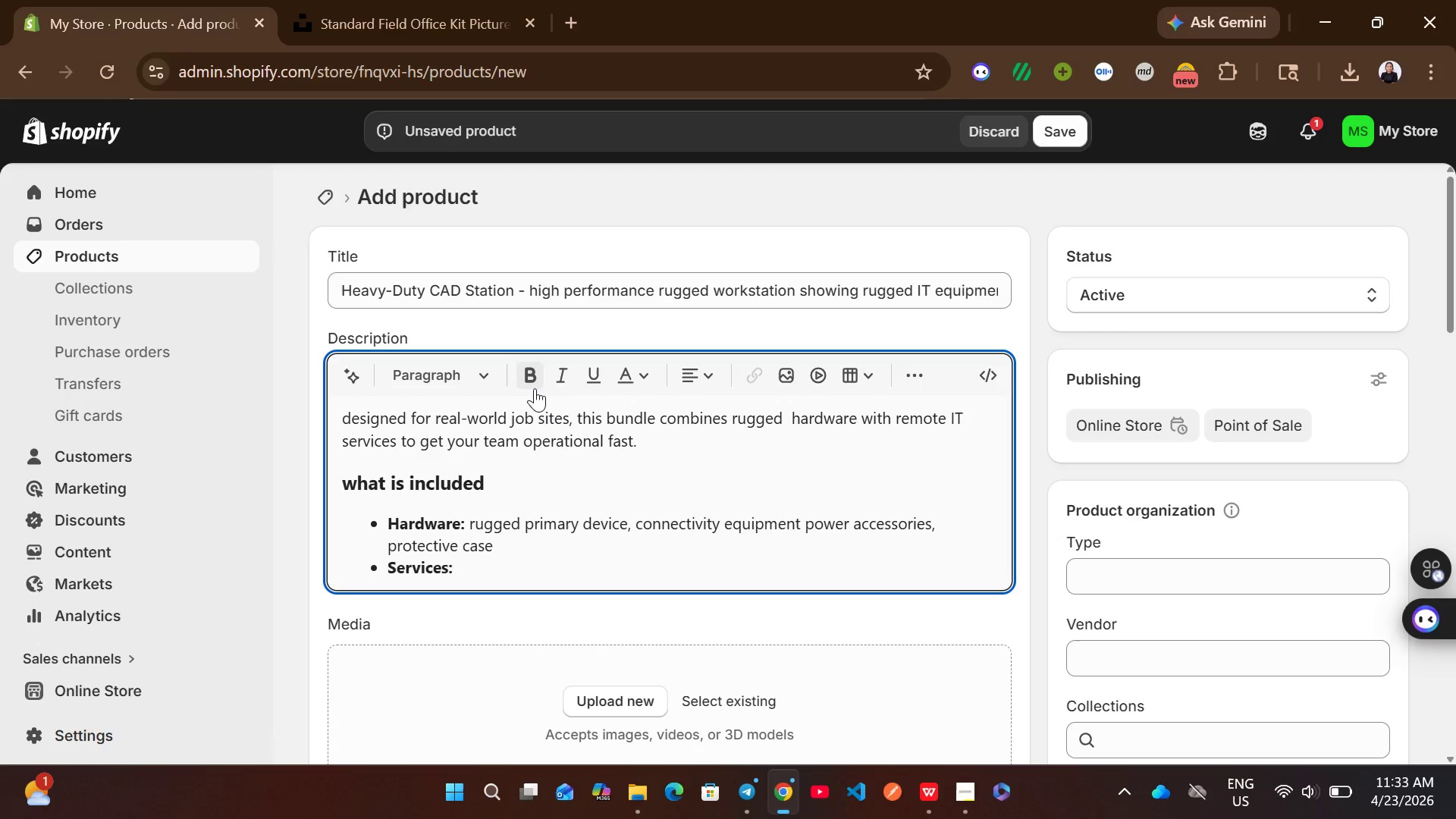 
key(Backspace)
 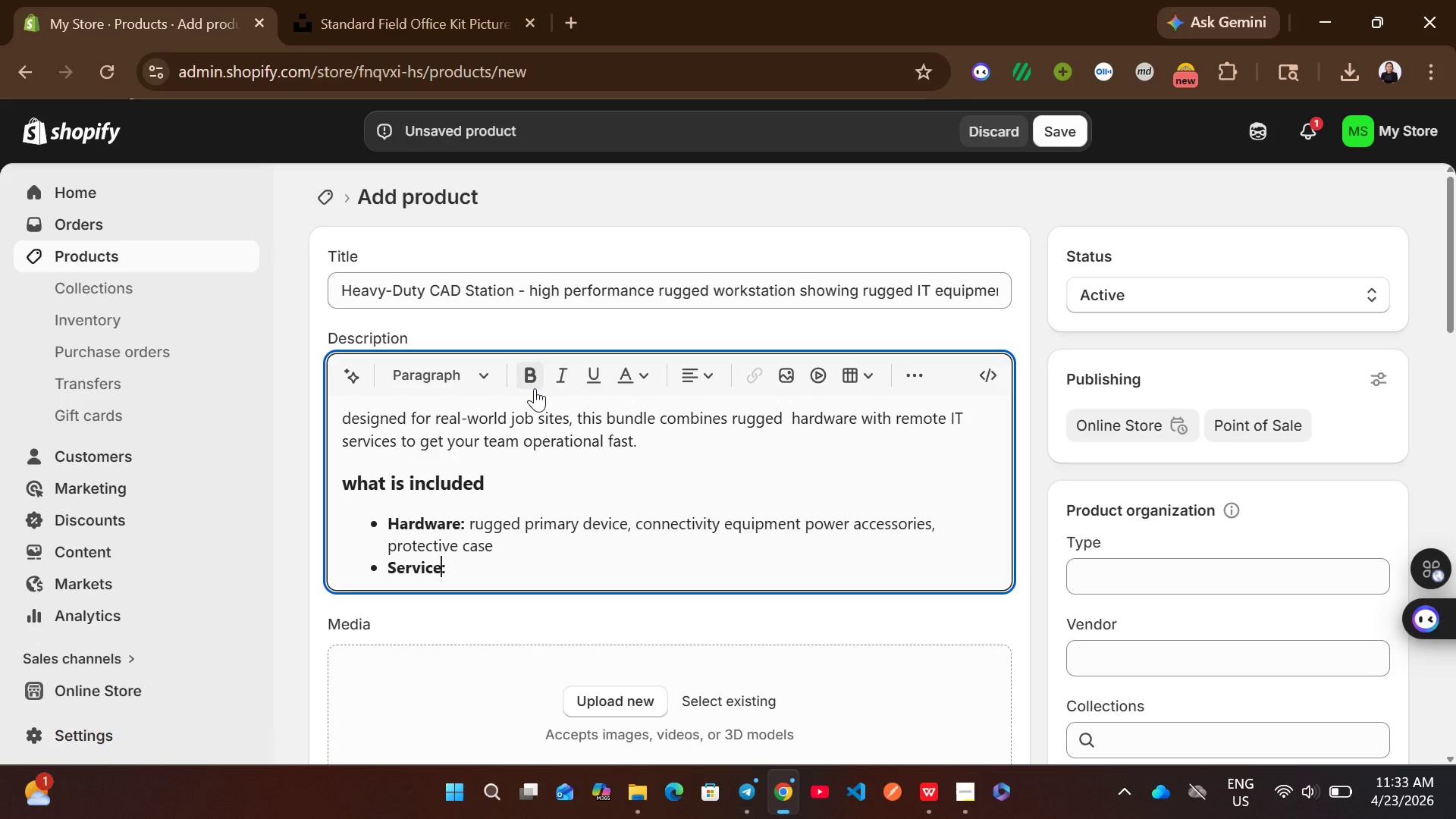 
key(ArrowRight)
 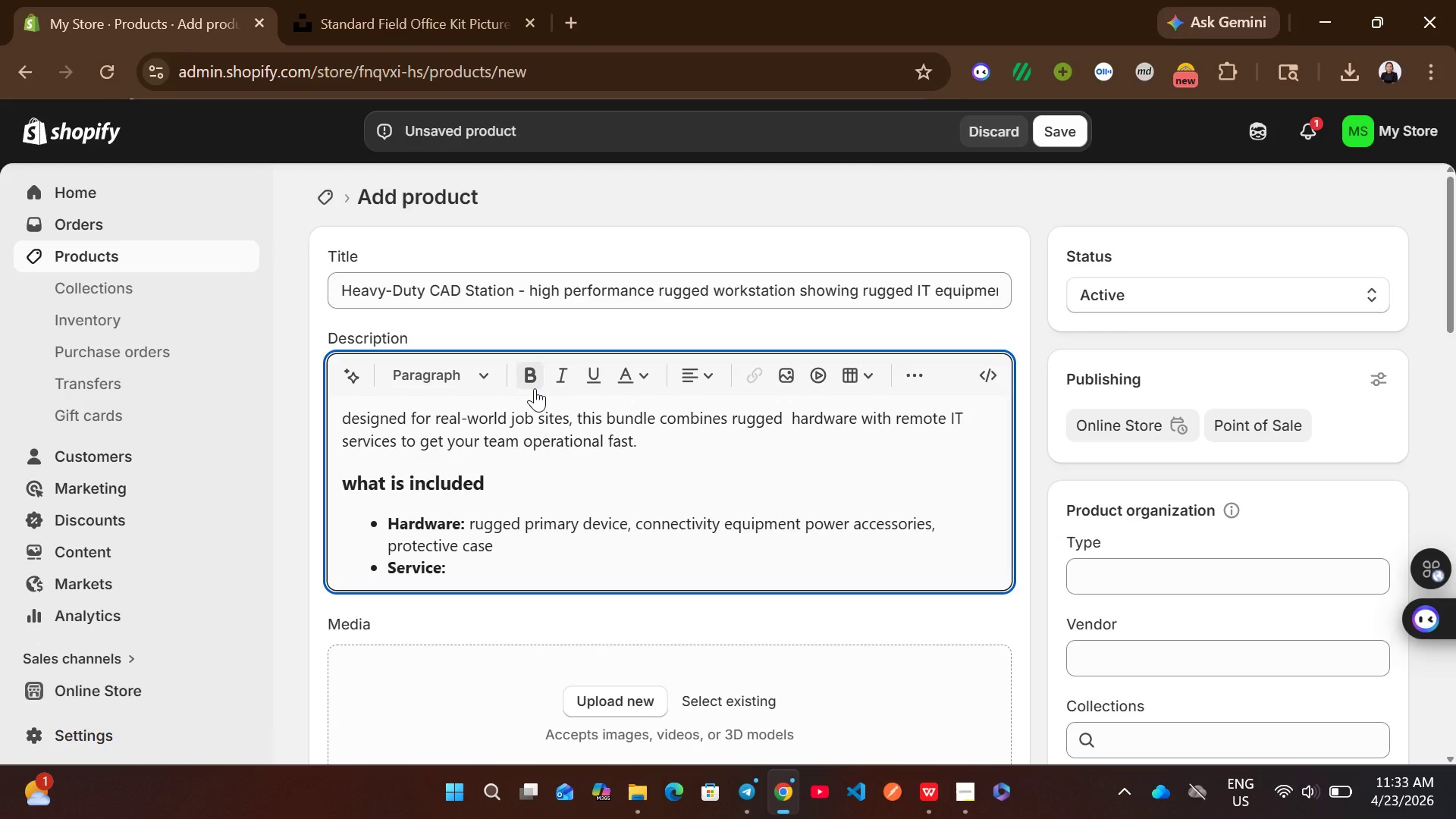 
key(Space)
 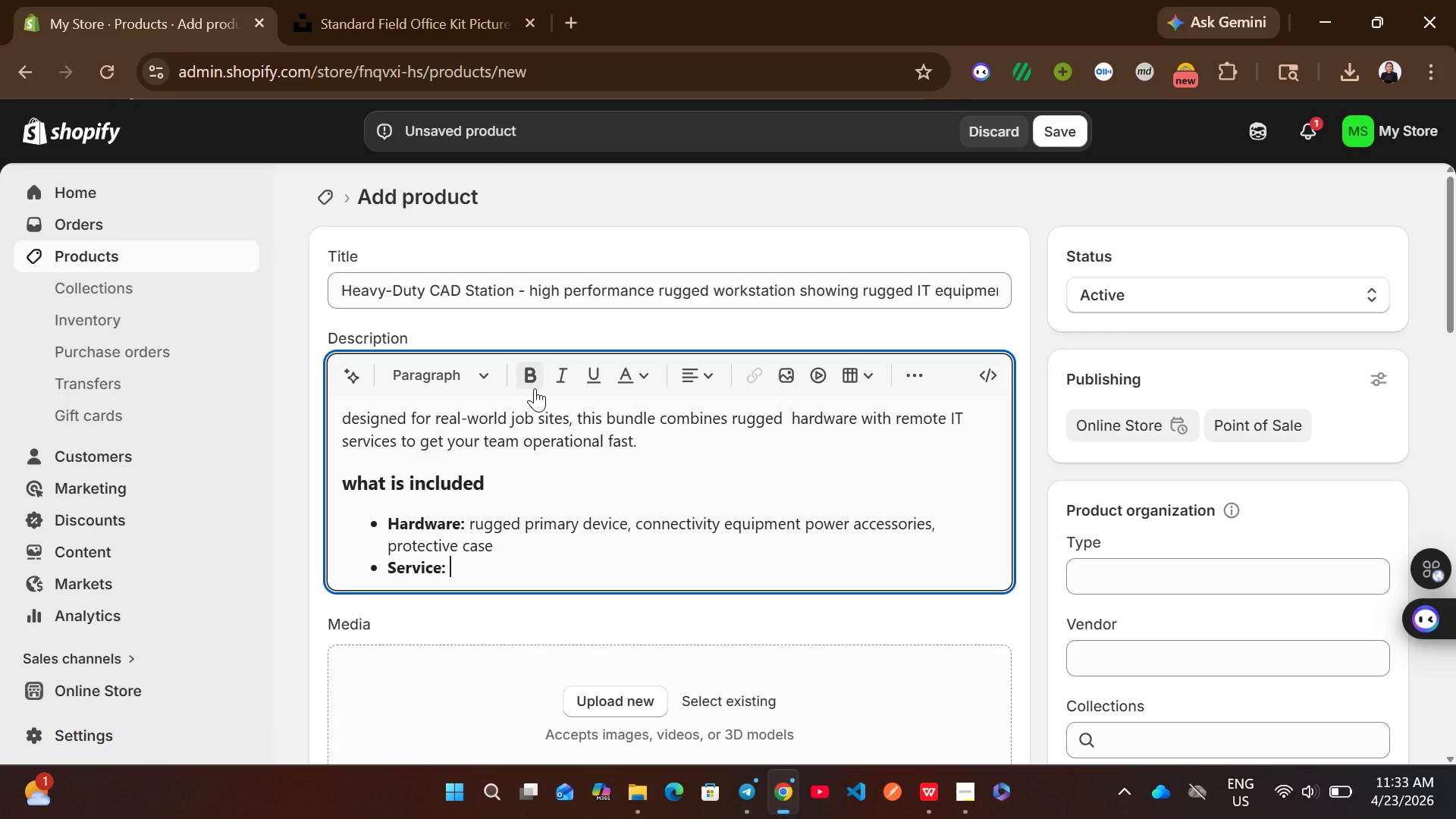 
left_click([535, 388])
 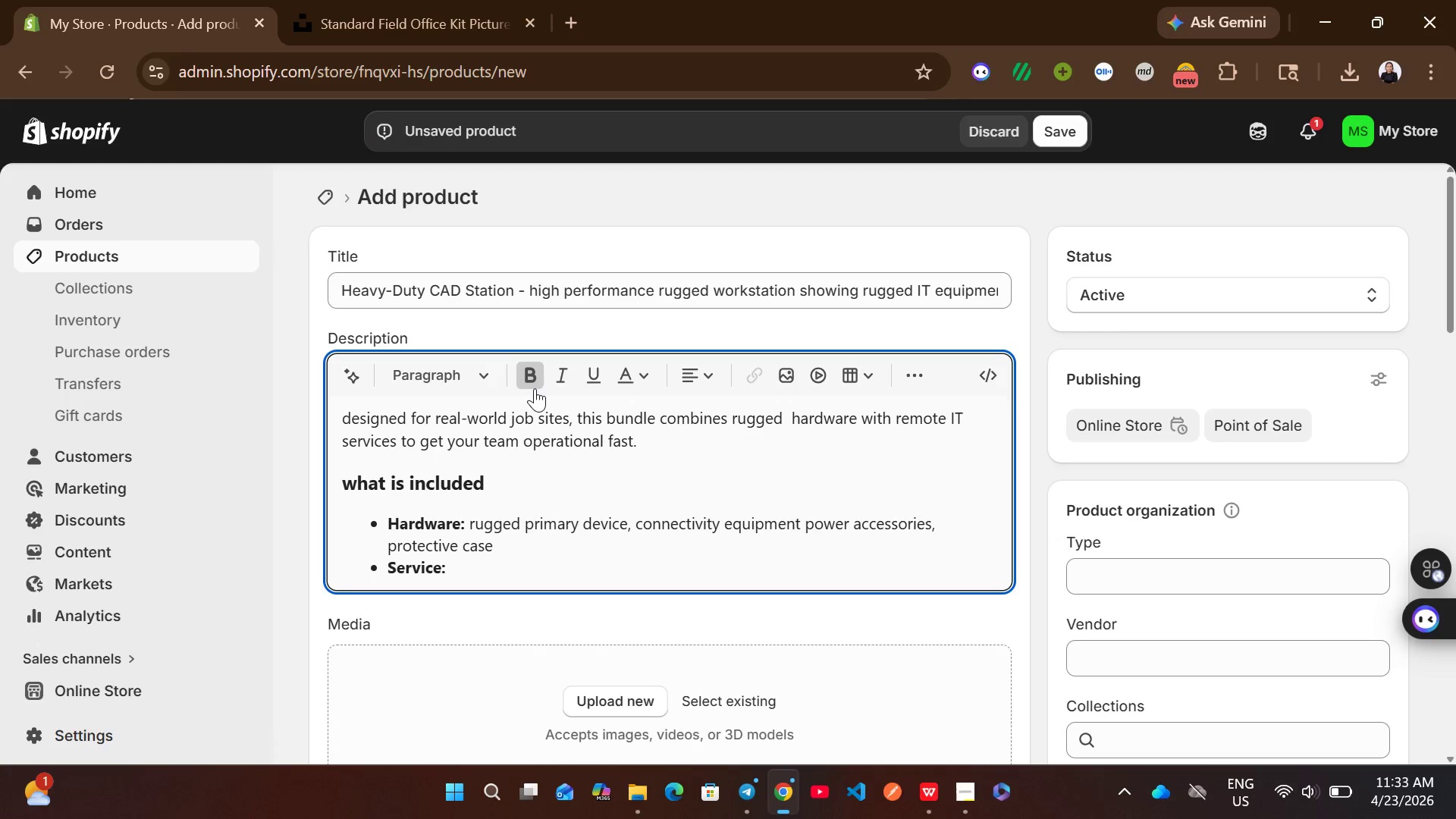 
left_click([535, 388])
 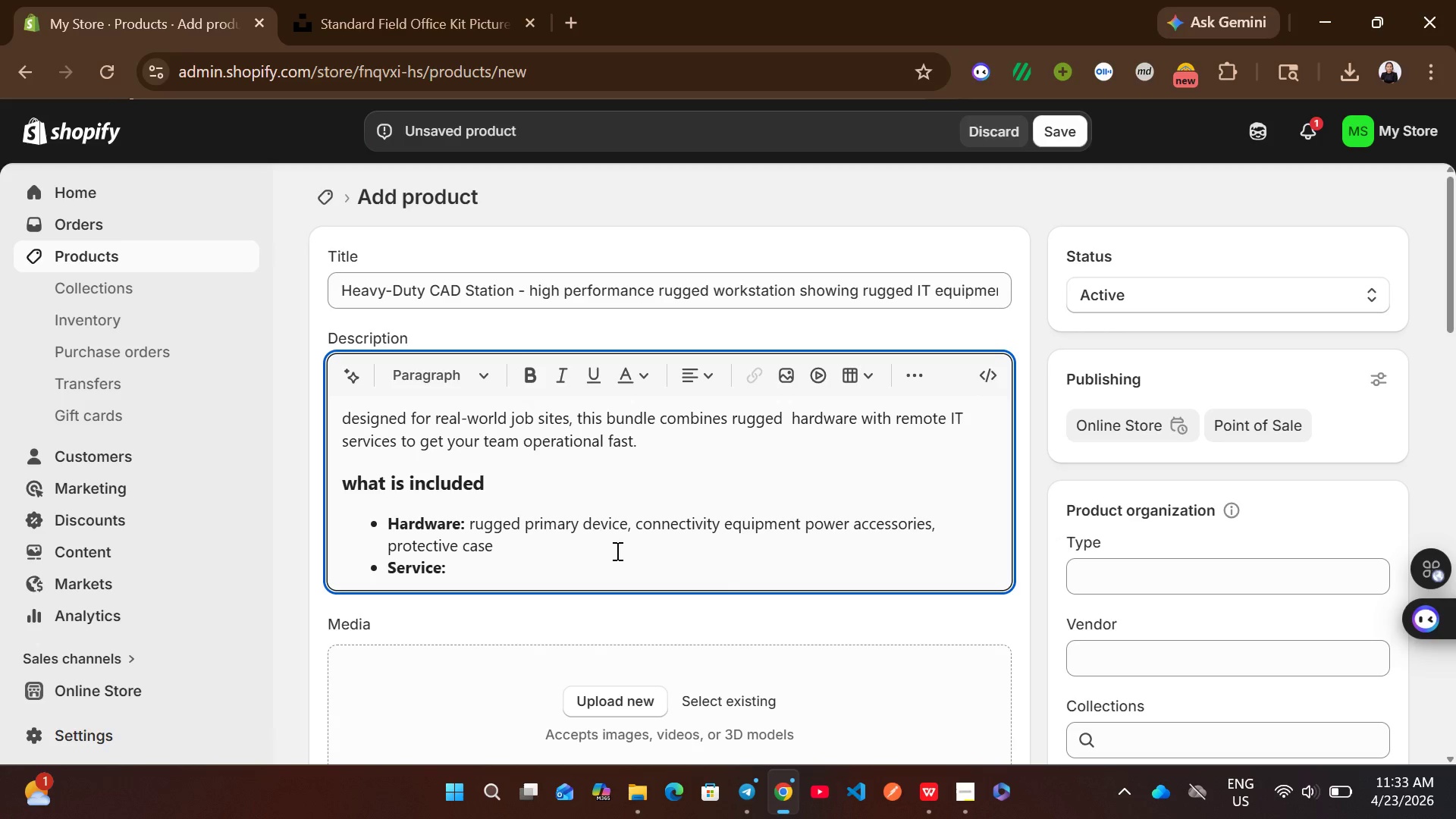 
type(re)
key(Backspace)
 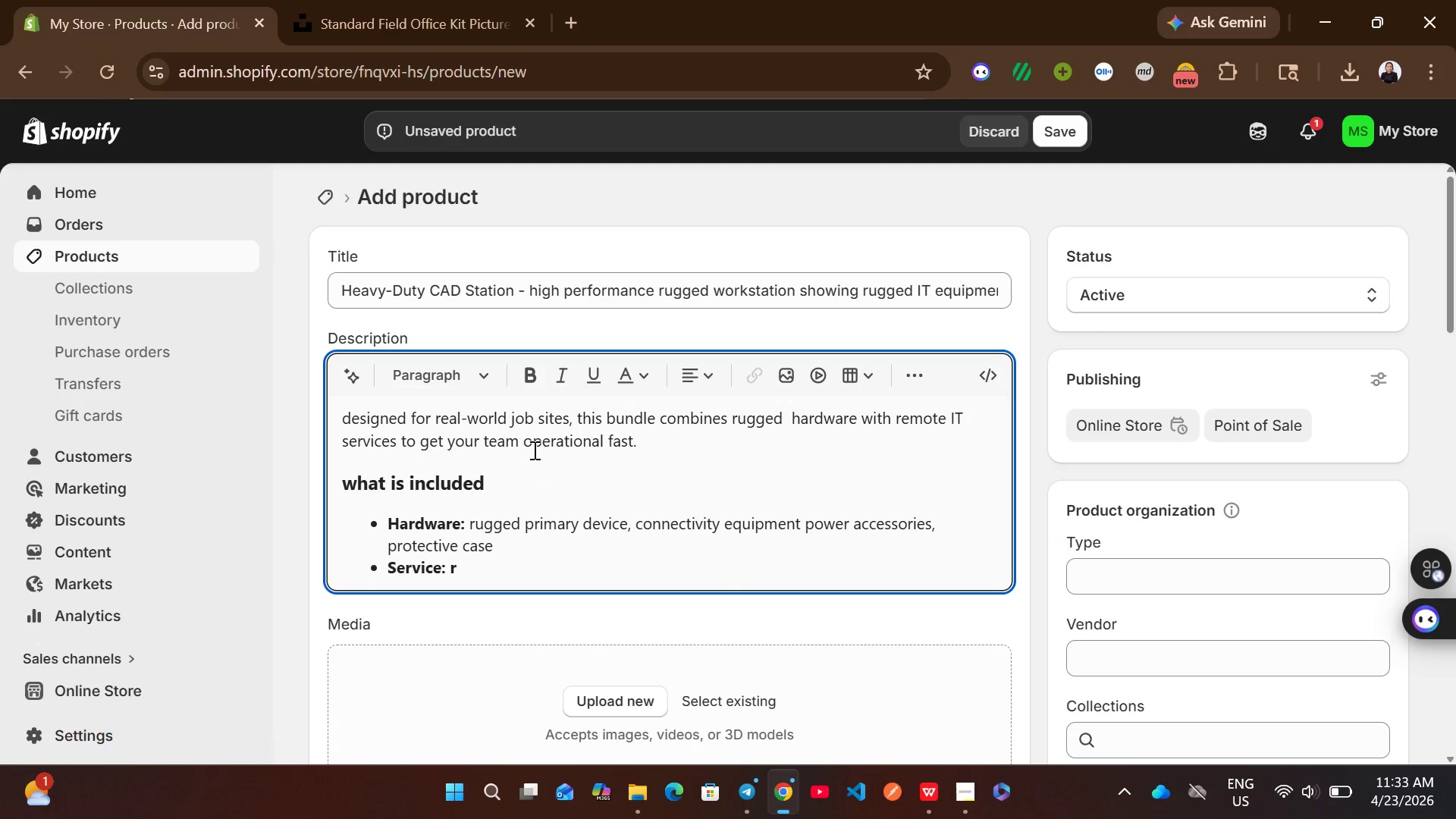 
left_click([540, 380])
 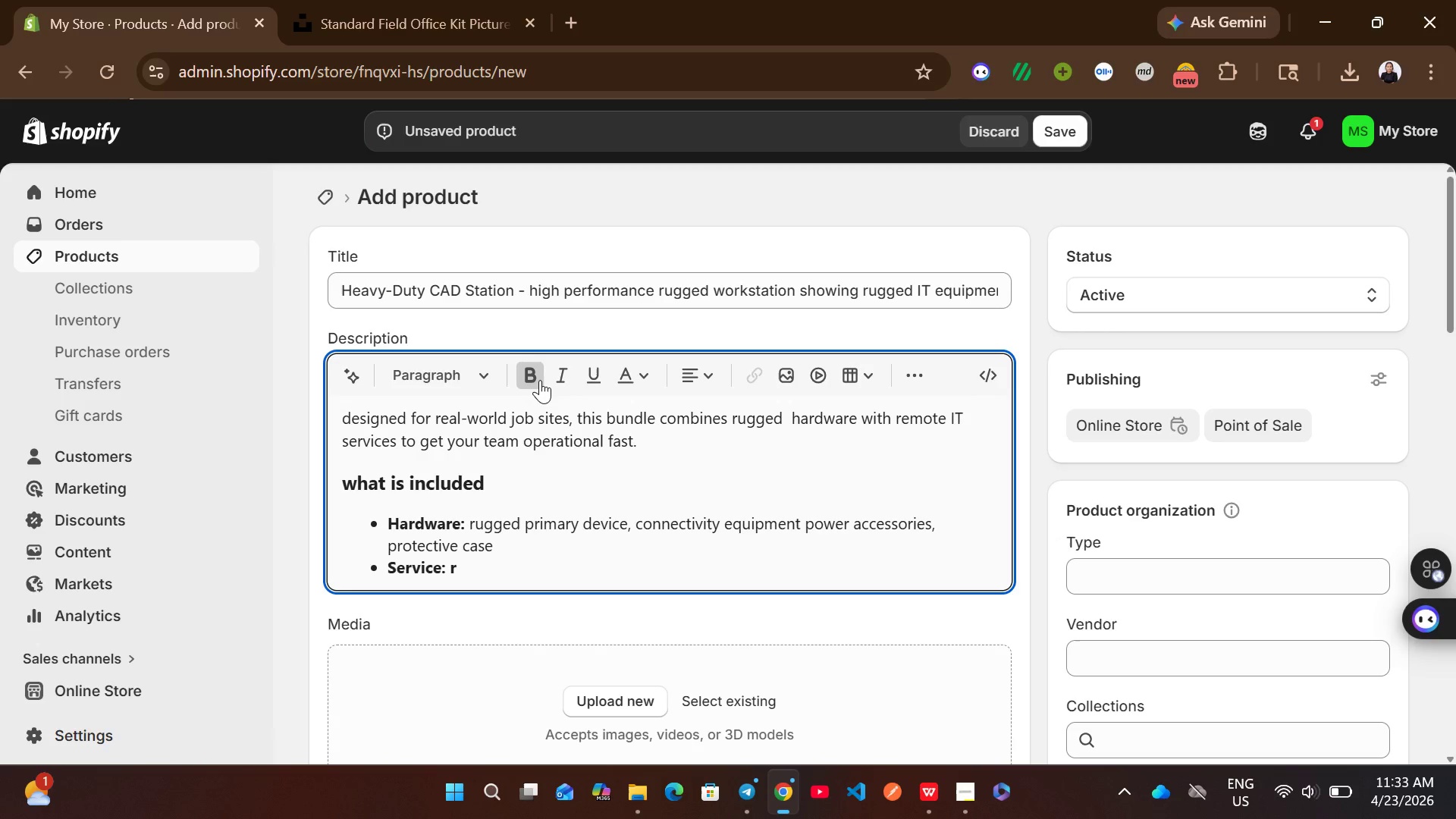 
left_click([540, 380])
 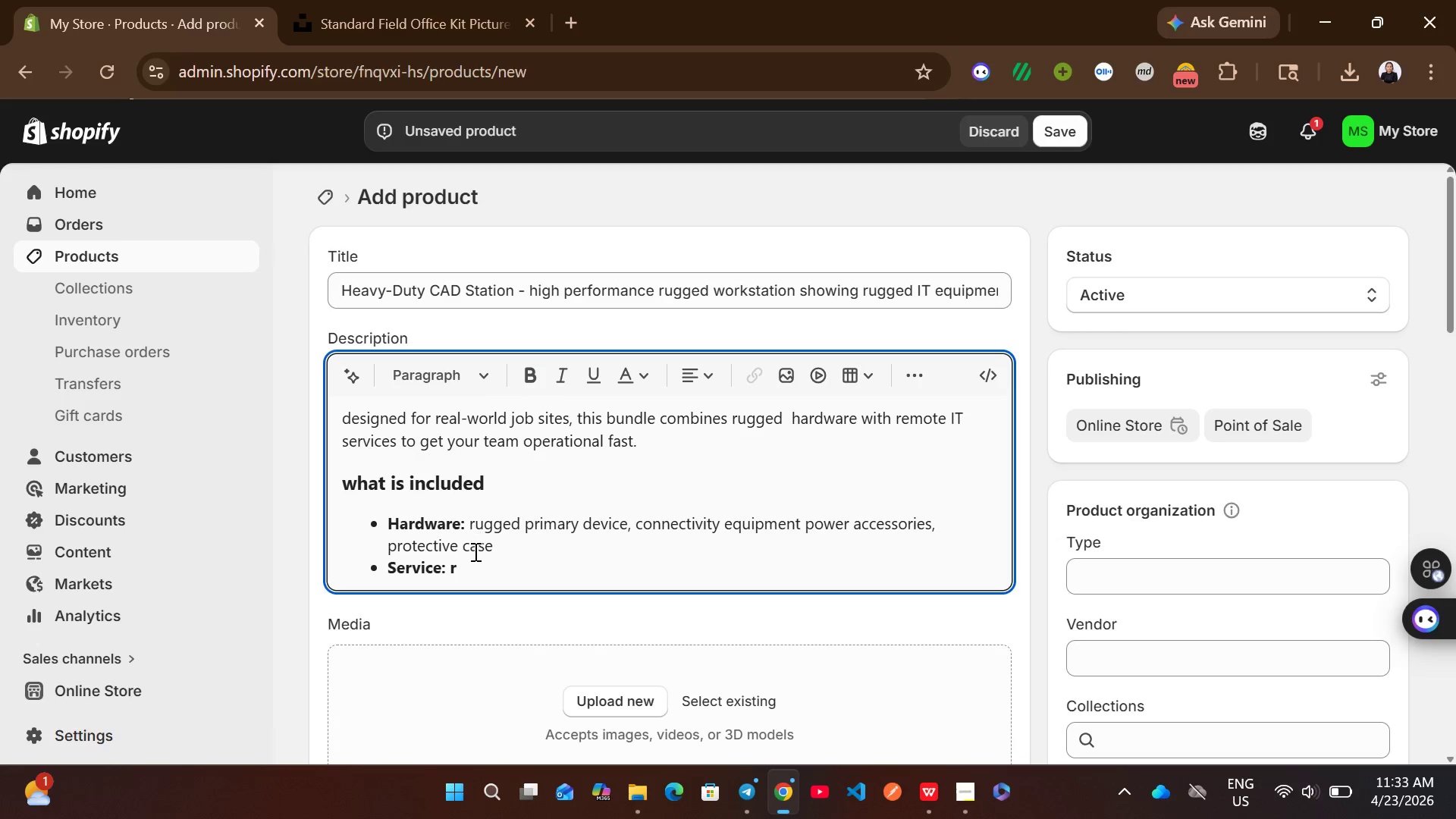 
key(Backspace)
type(remote set )
key(Backspace)
type(up con)
key(Backspace)
key(Backspace)
key(Backspace)
key(Backspace)
type(, configuration)
 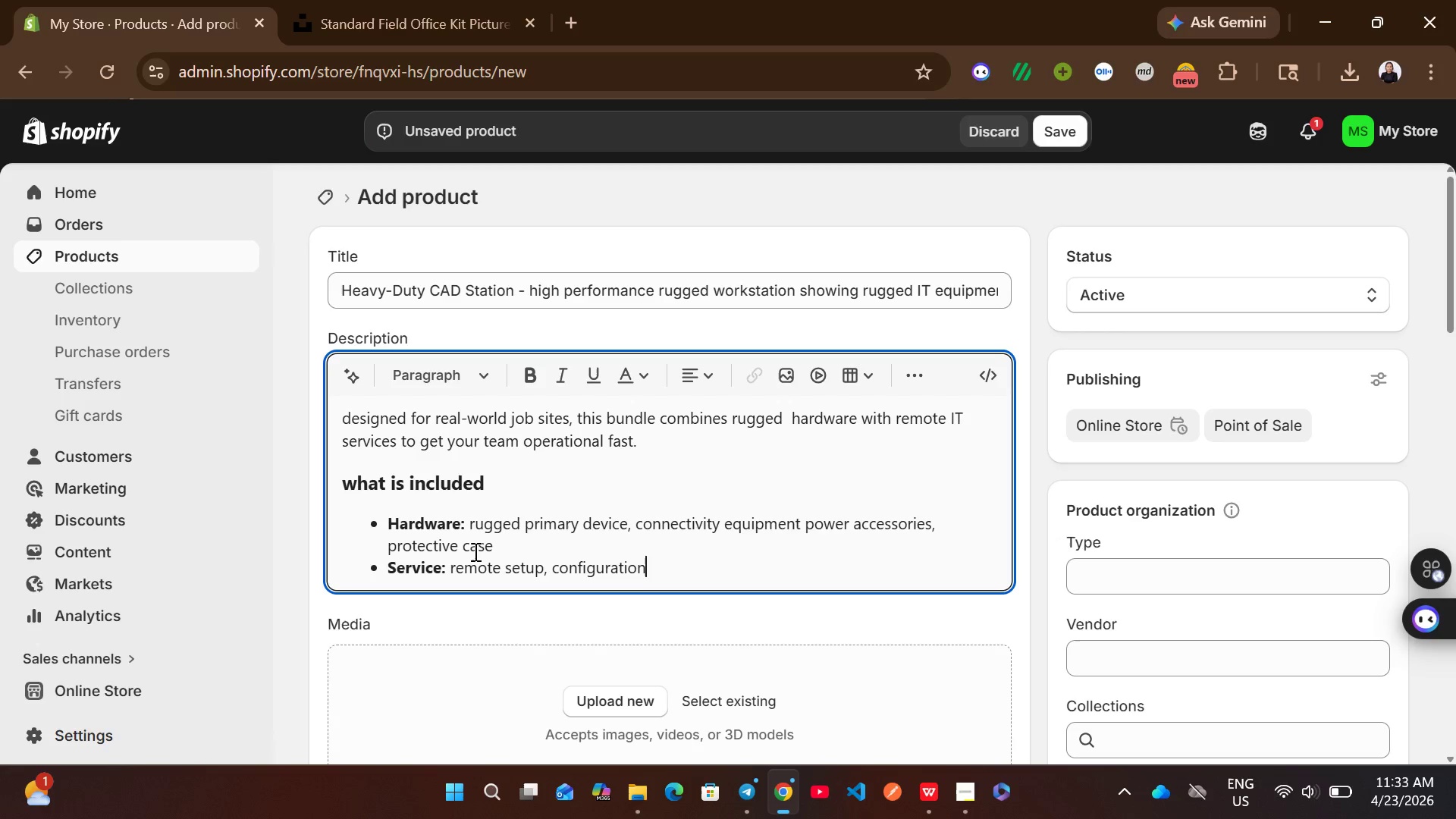 
wait(7.48)
 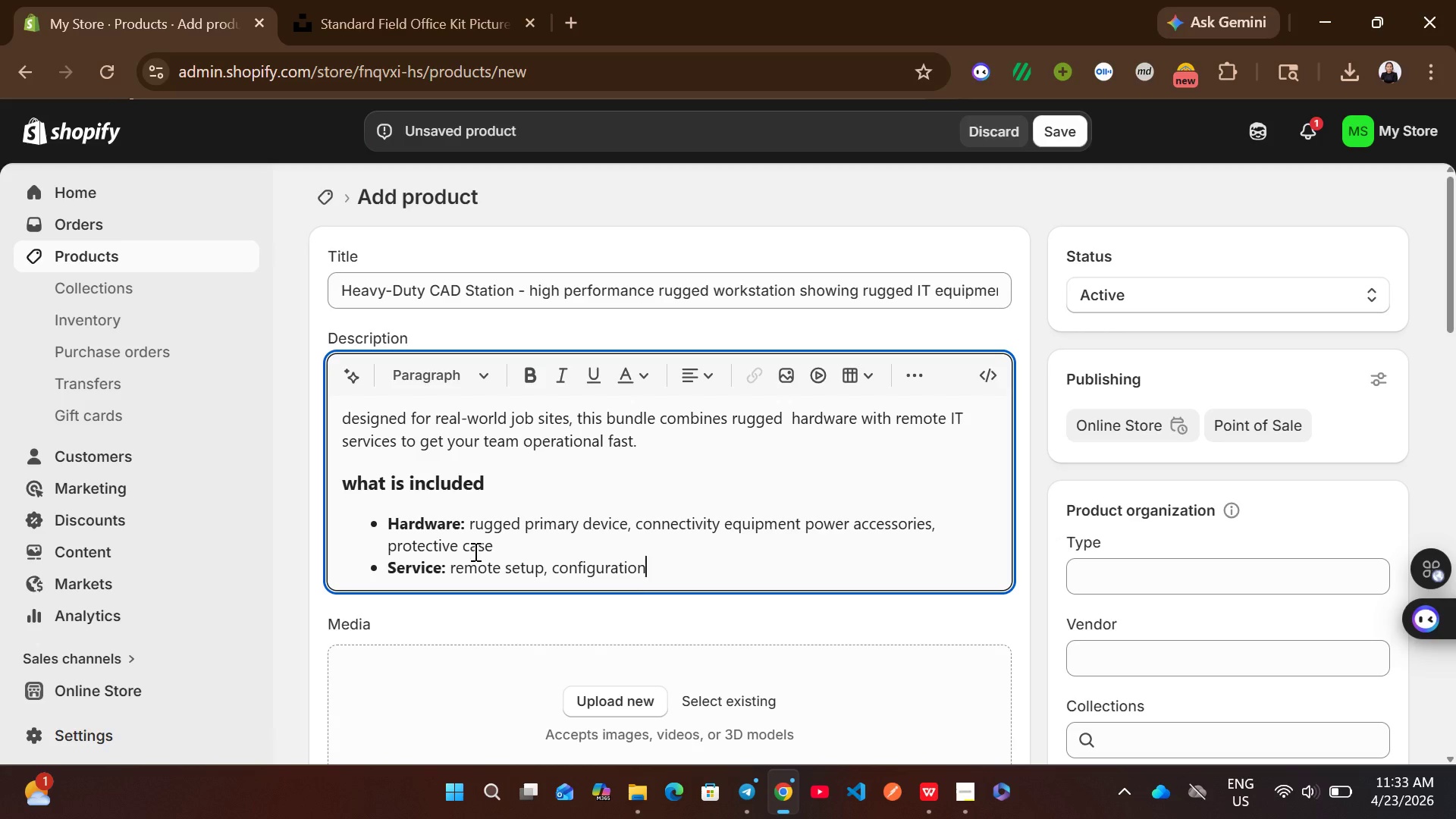 
type(, onboarding and optimizar)
key(Backspace)
type(tion)
 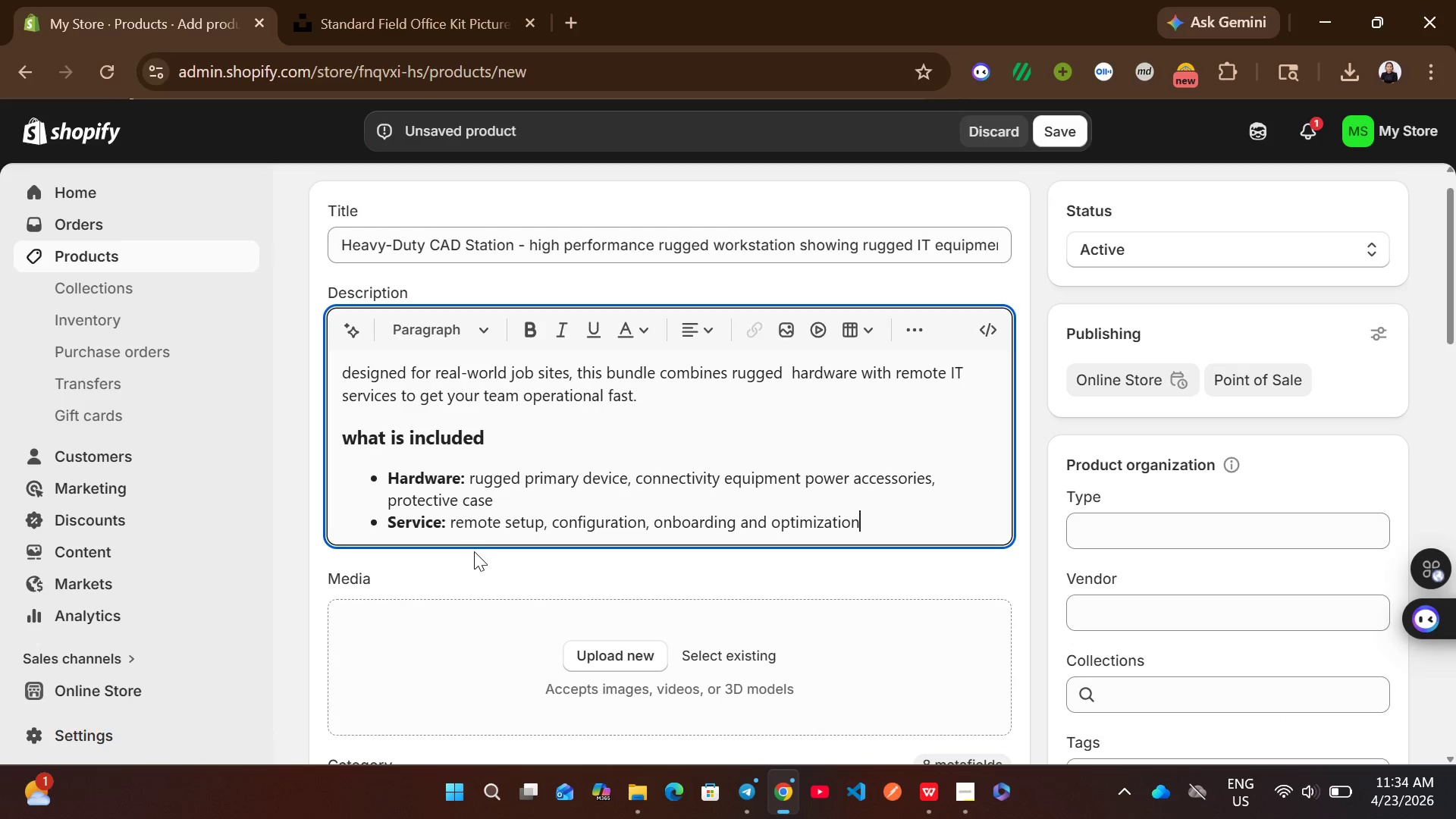 
key(Enter)
 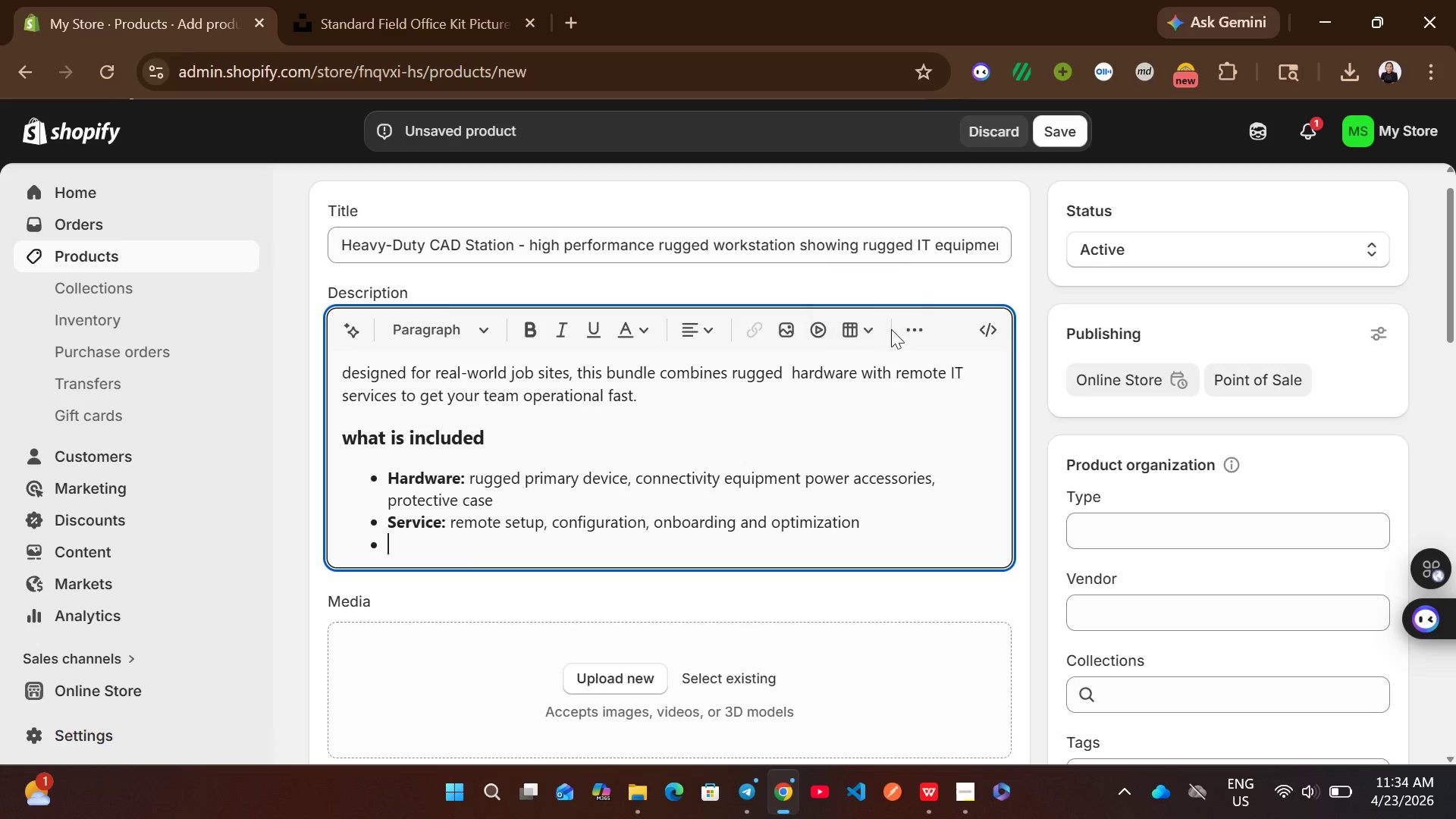 
left_click([866, 332])
 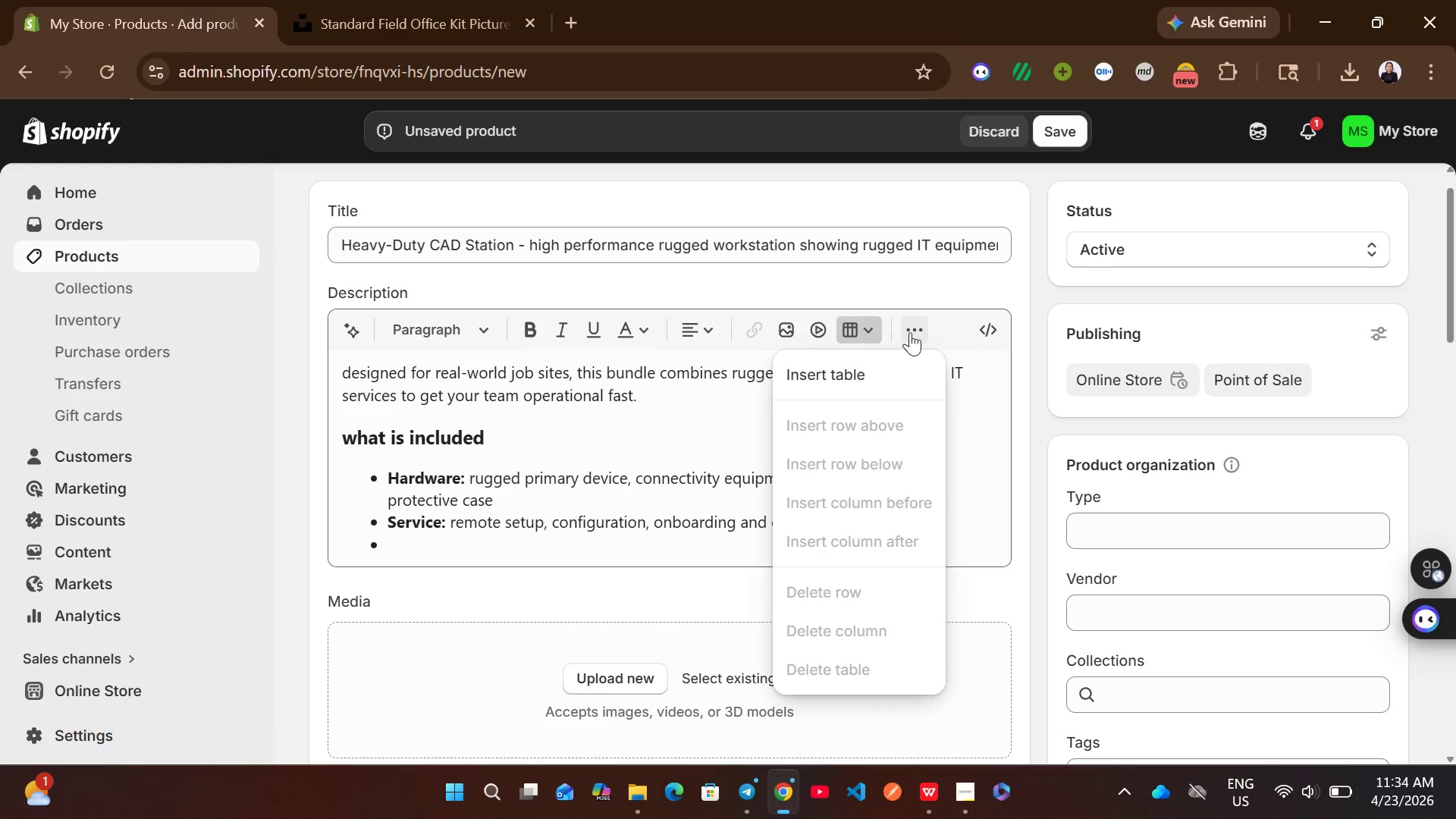 
left_click([910, 332])
 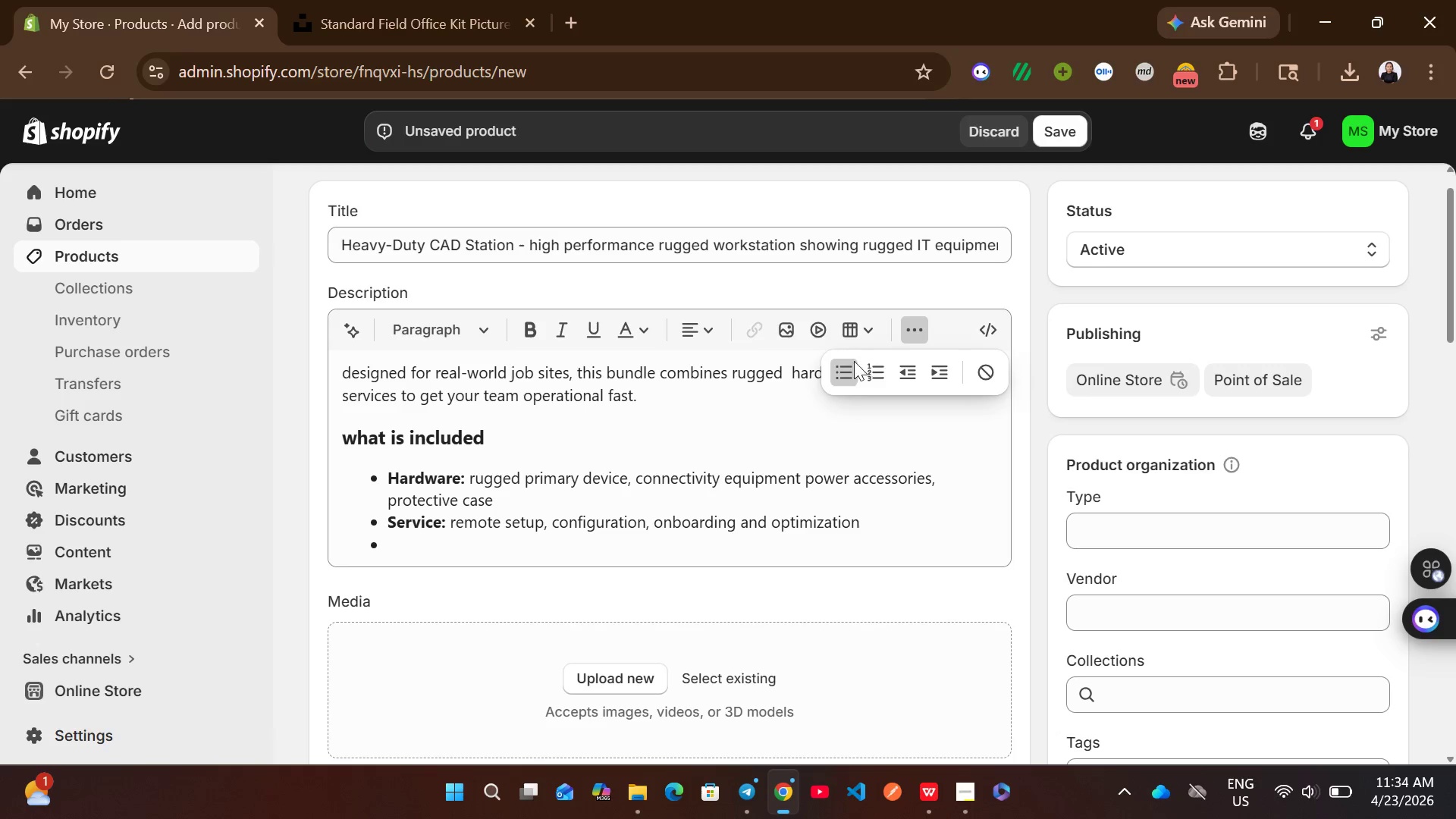 
left_click([845, 367])
 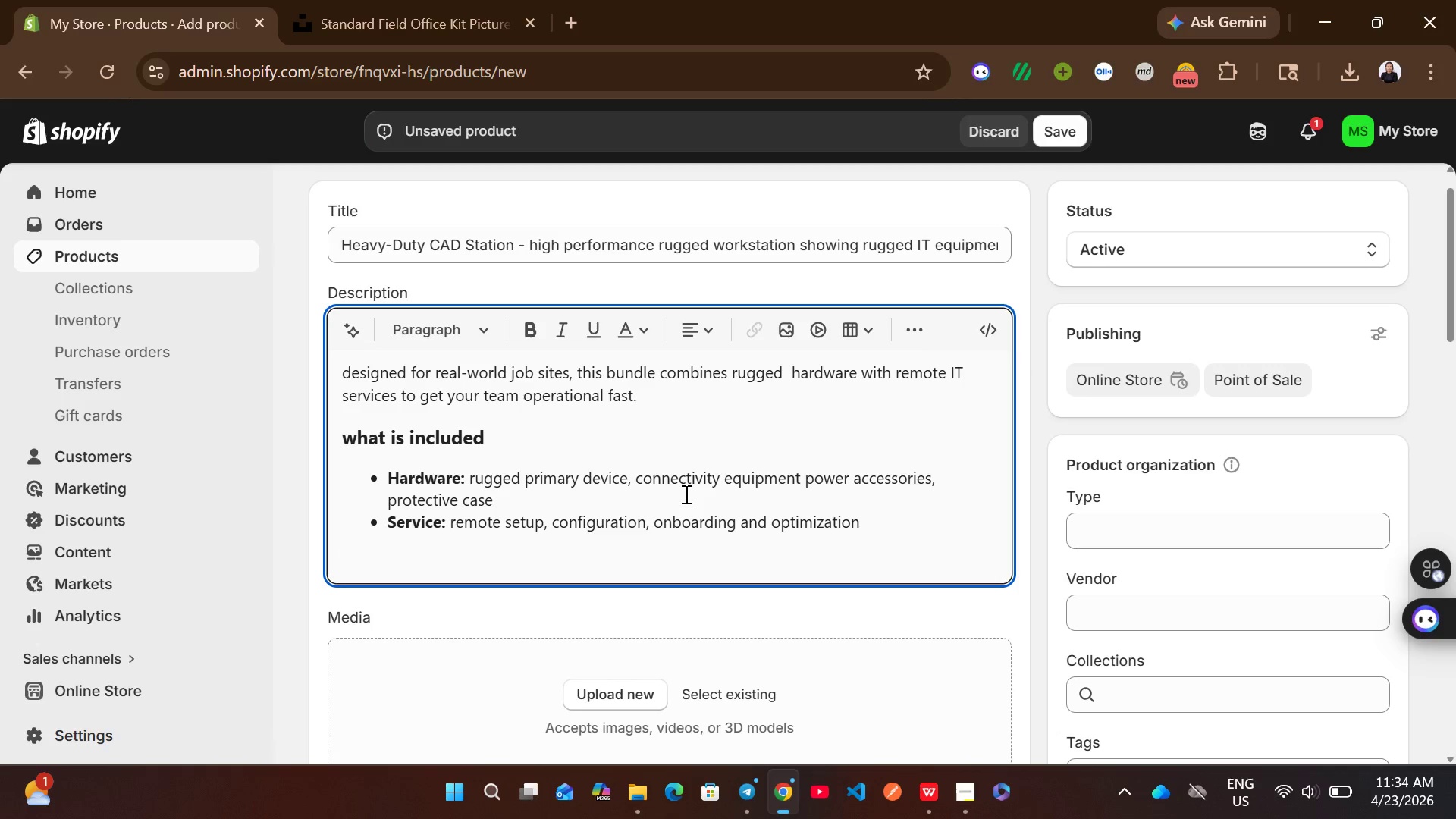 
wait(9.2)
 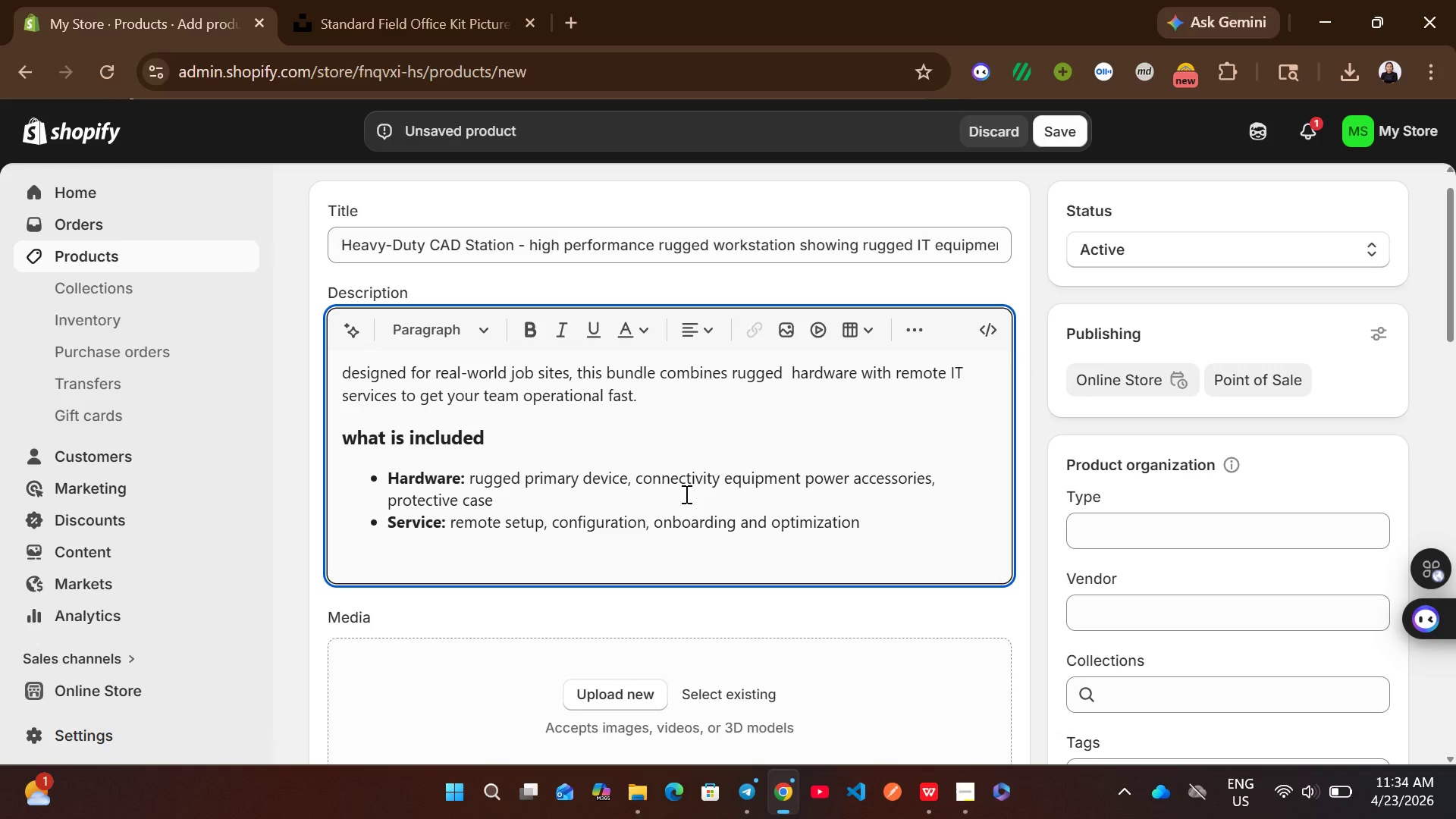 
key(Shift+ShiftLeft)
 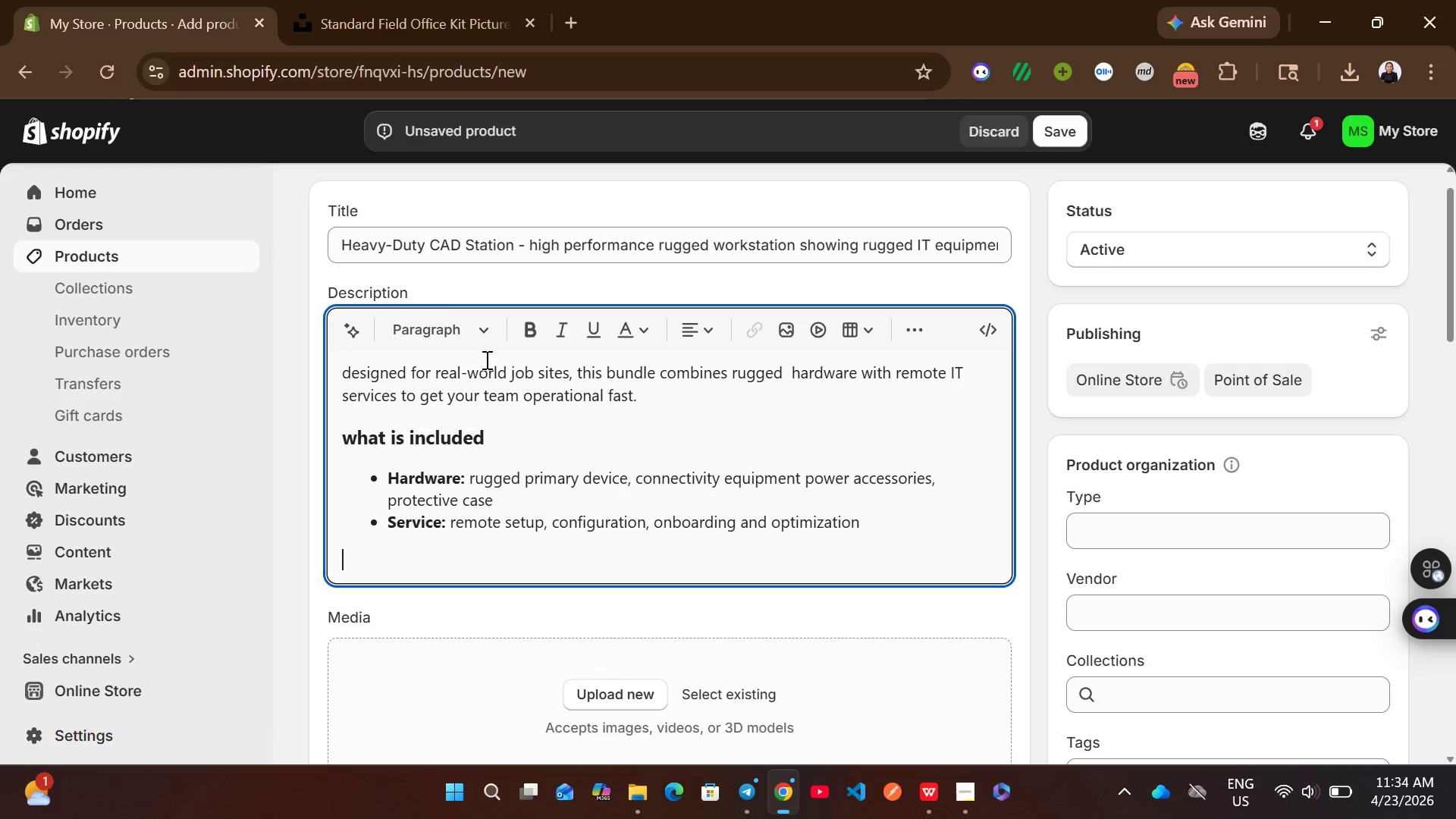 
left_click([466, 338])
 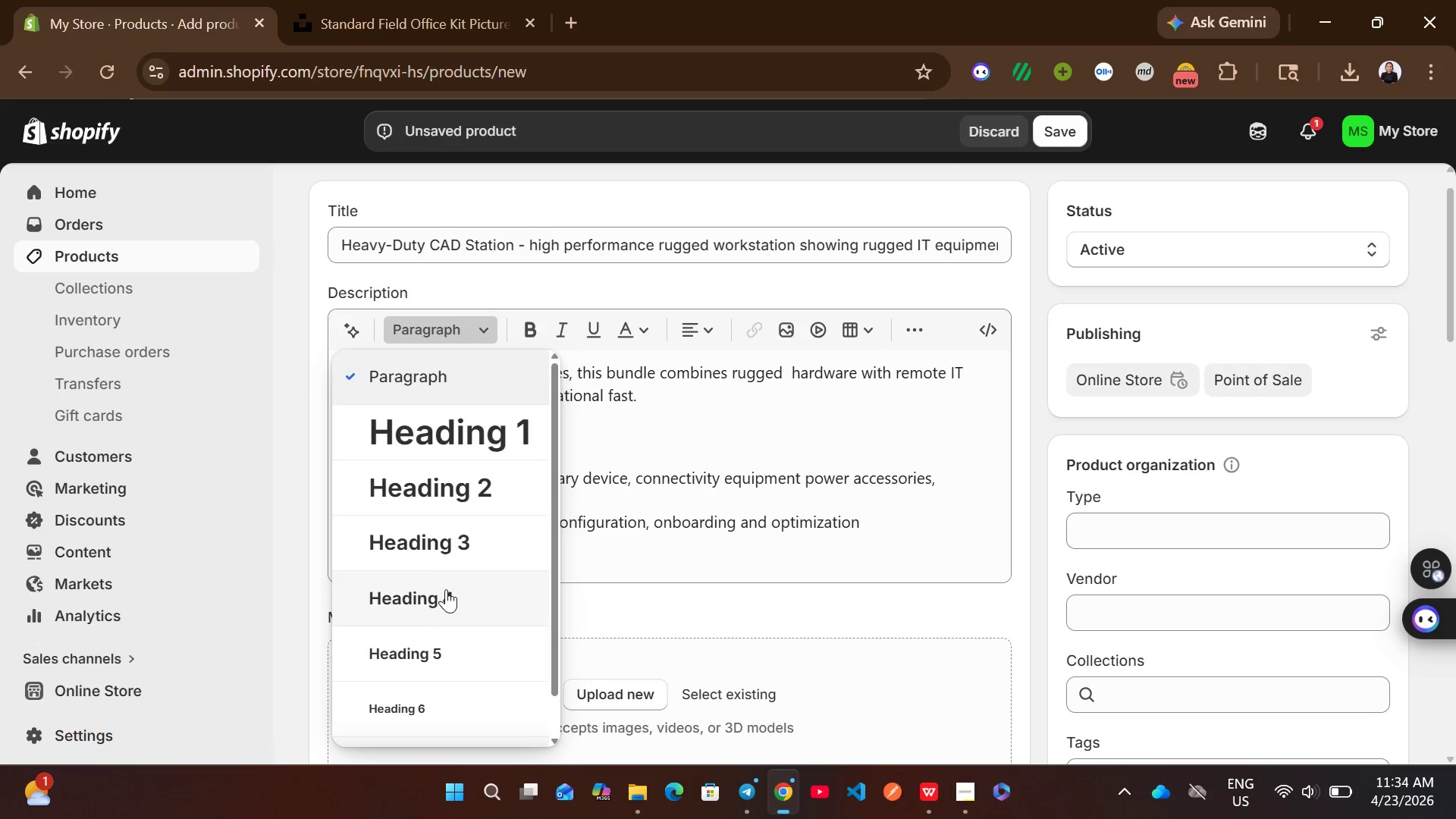 
left_click([469, 544])
 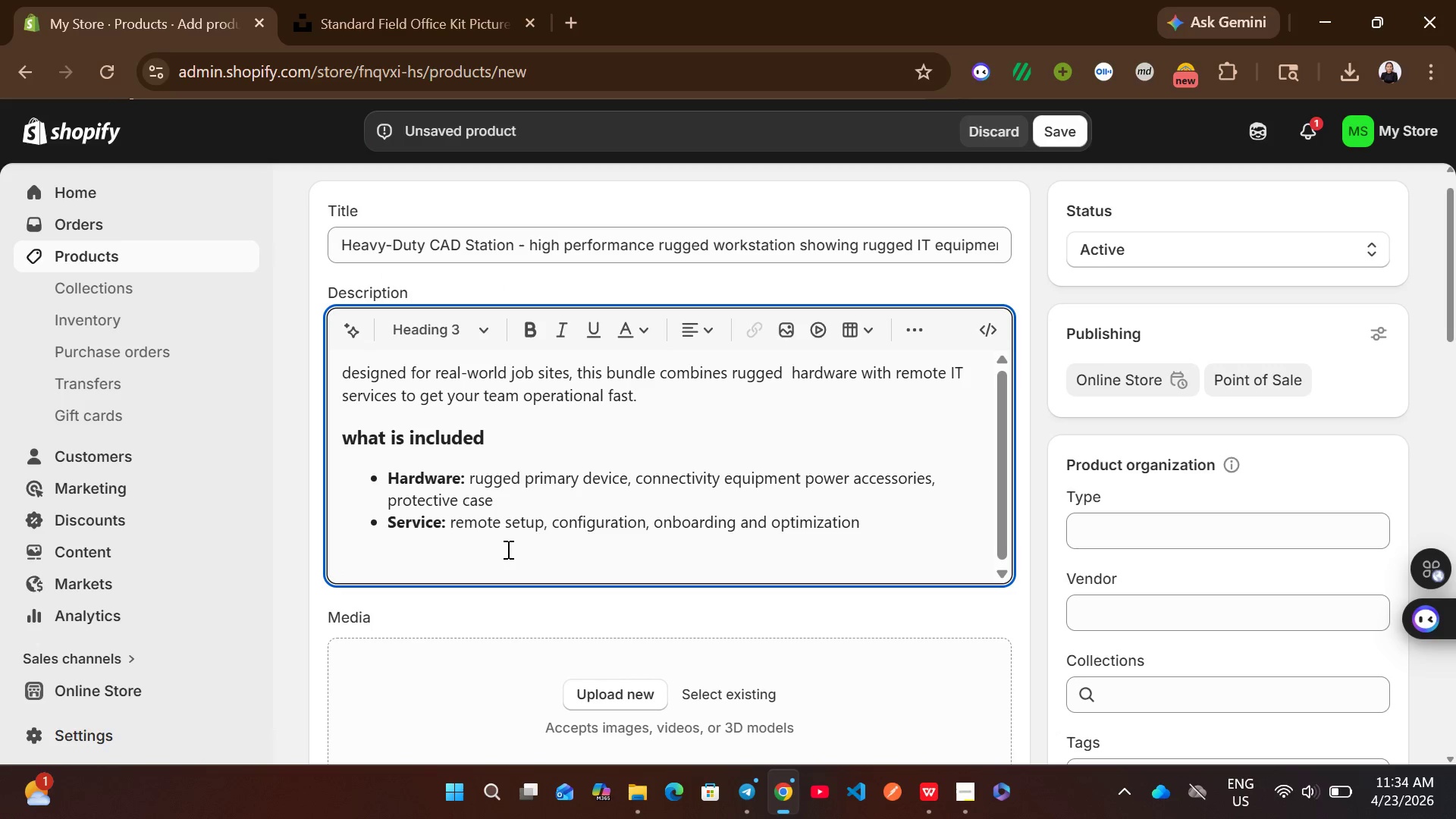 
type(Field specs)
 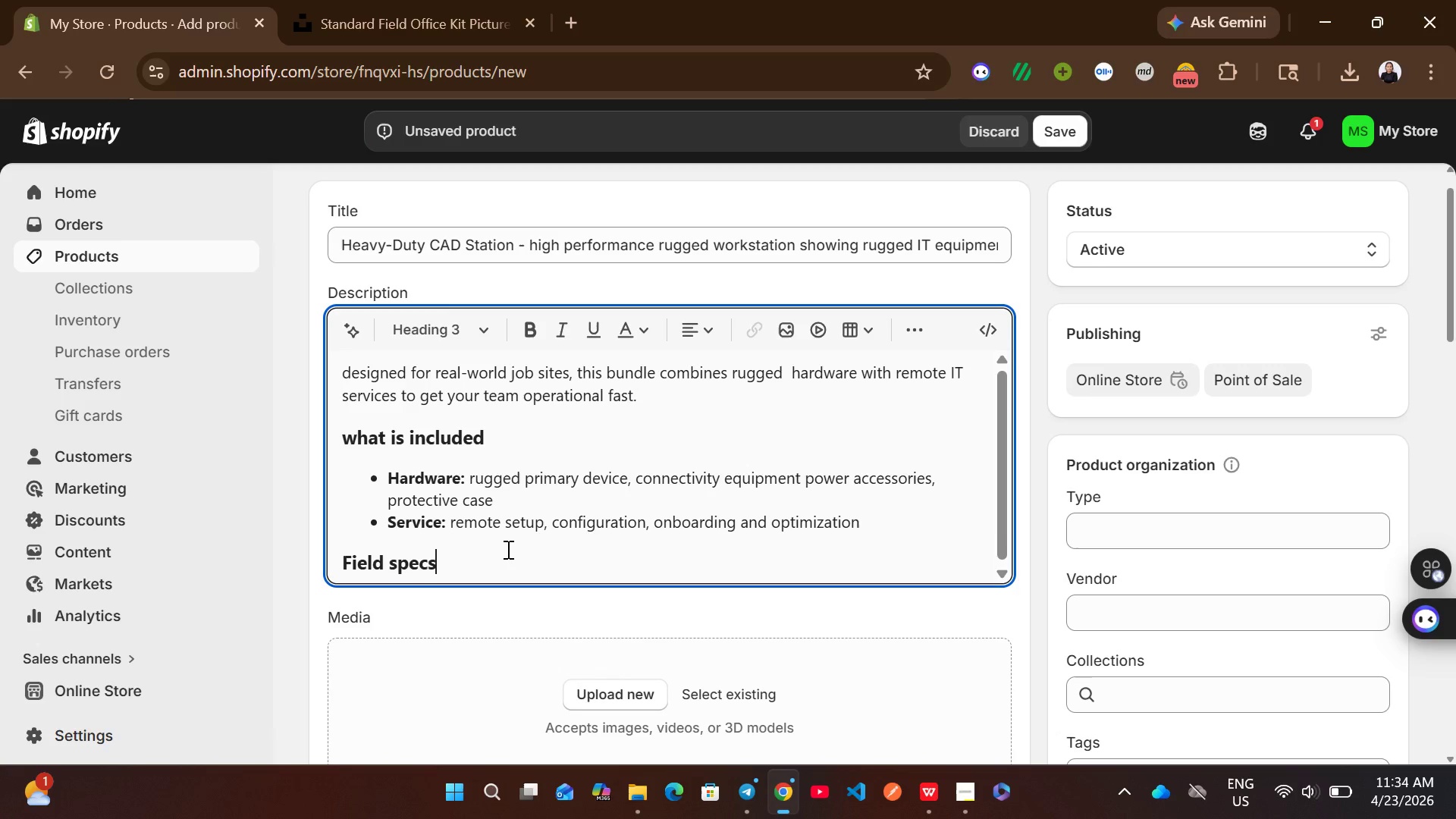 
key(Enter)
 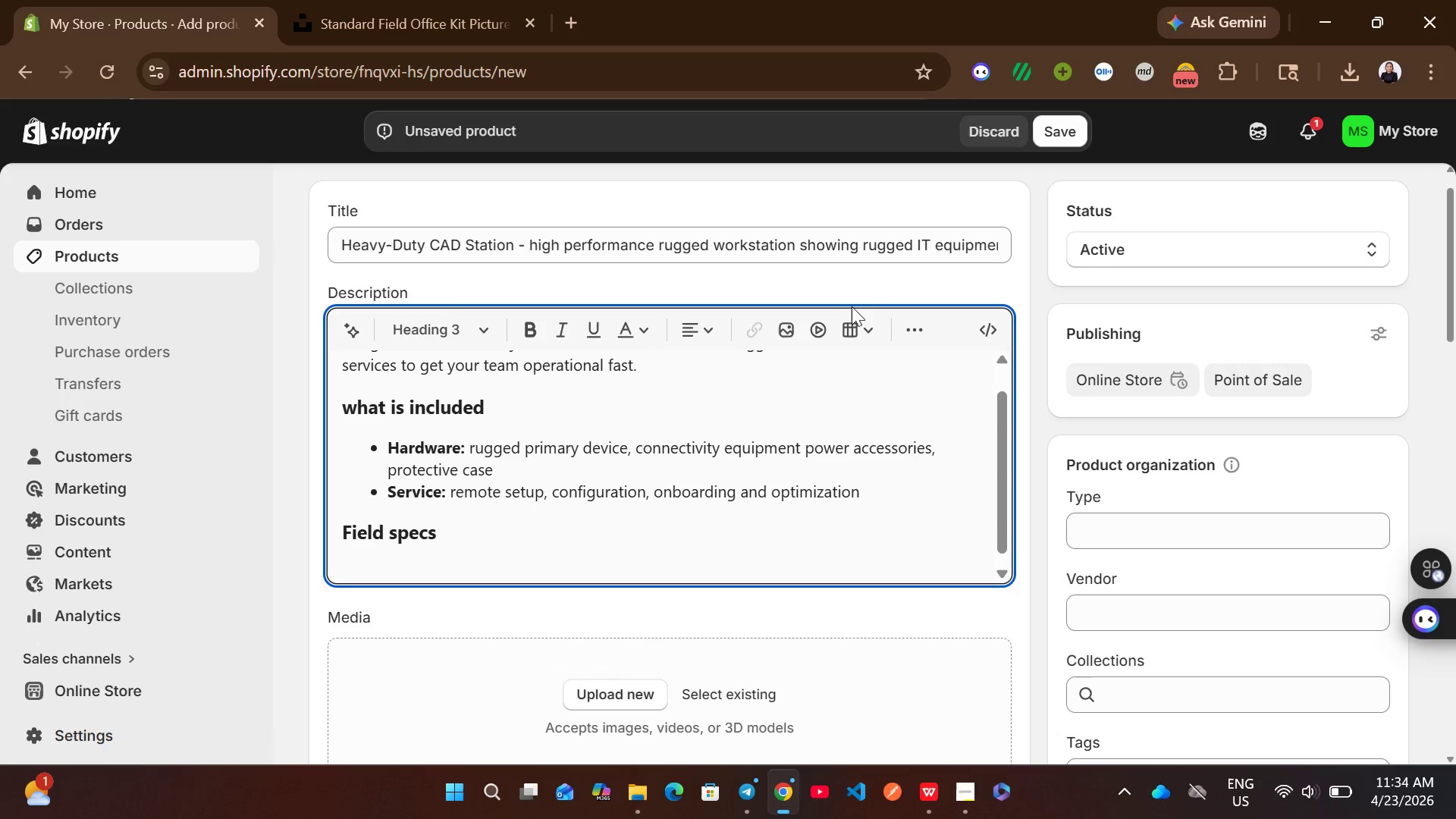 
left_click([908, 324])
 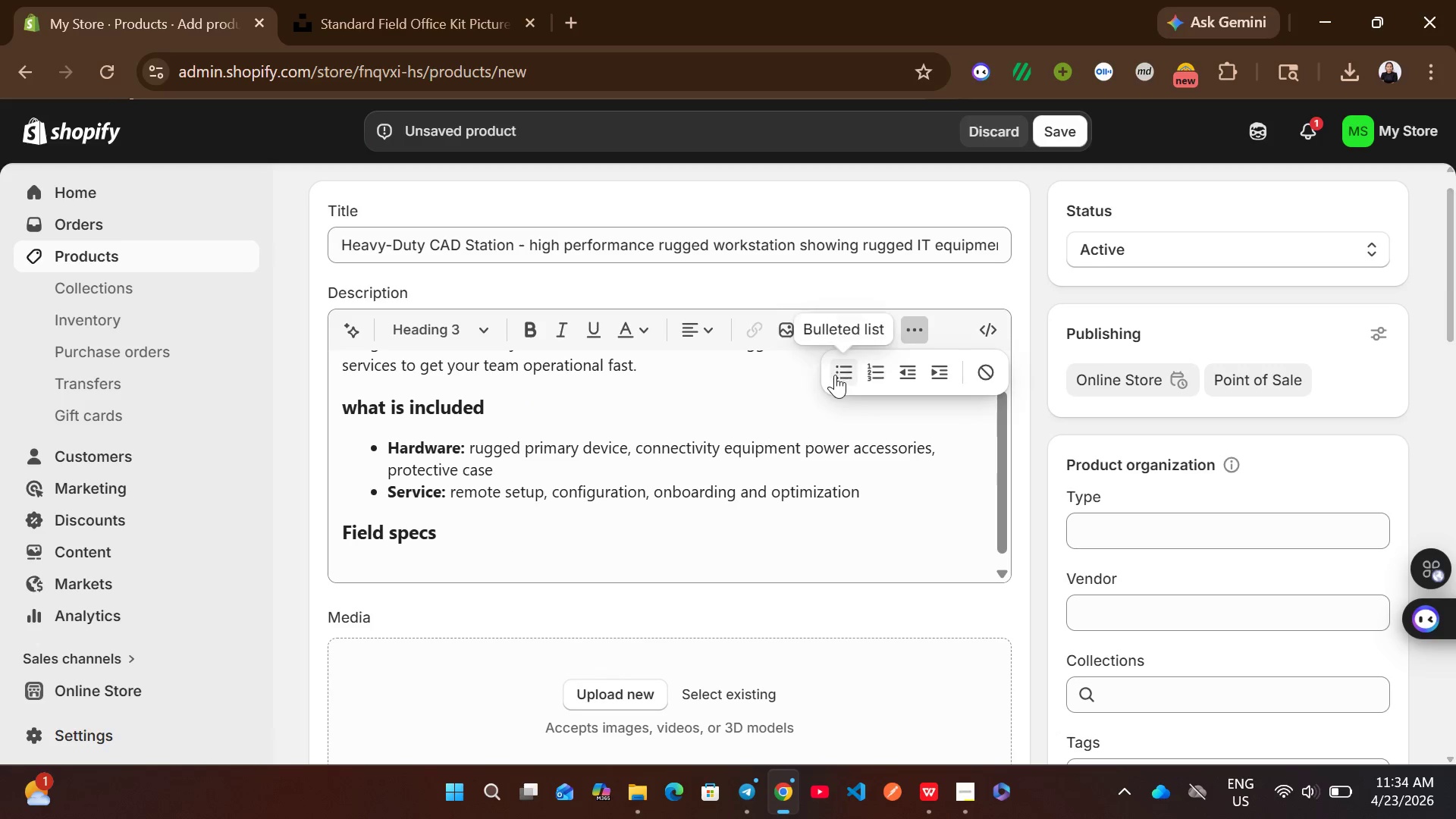 
left_click([833, 375])
 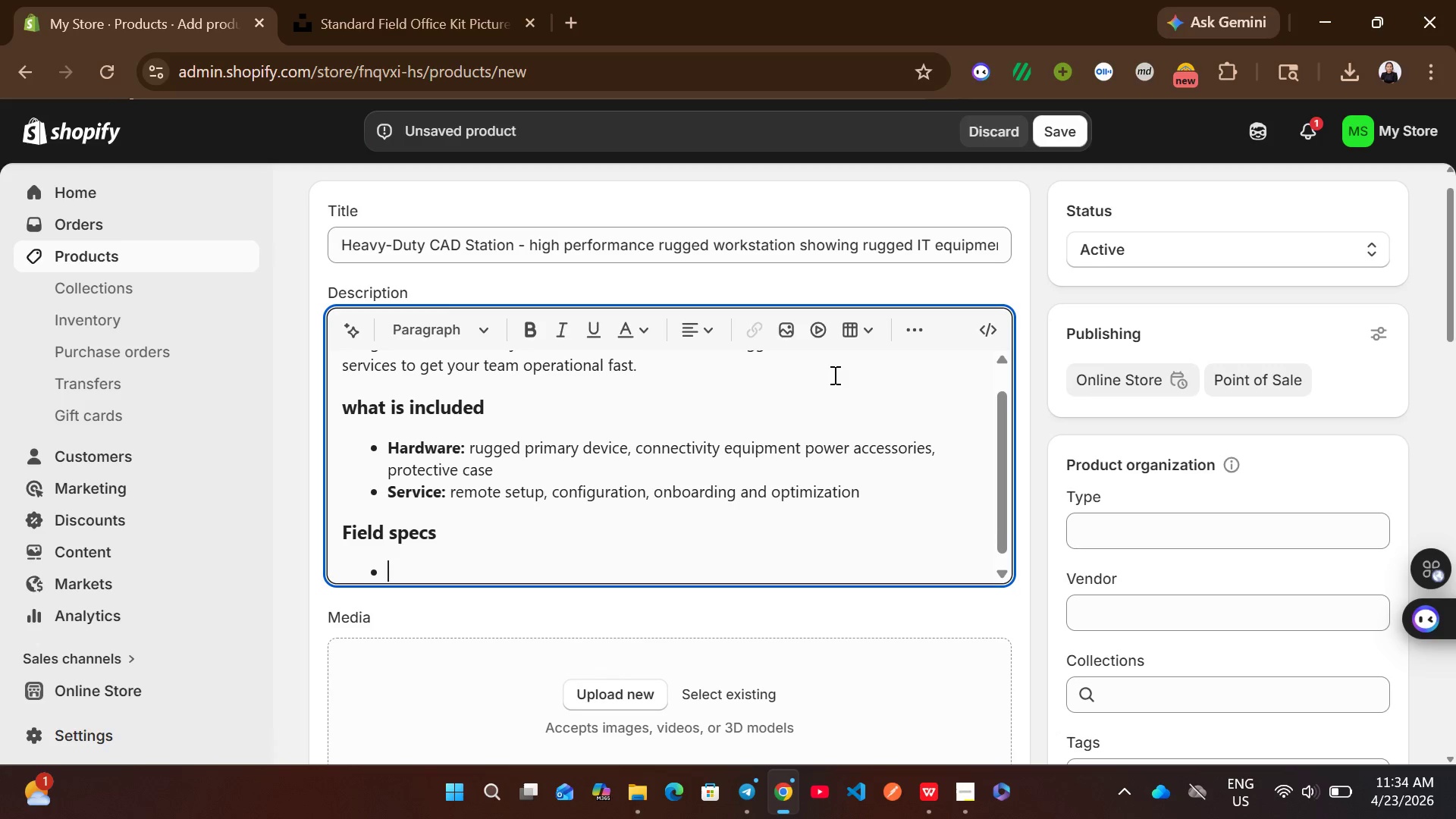 
wait(7.64)
 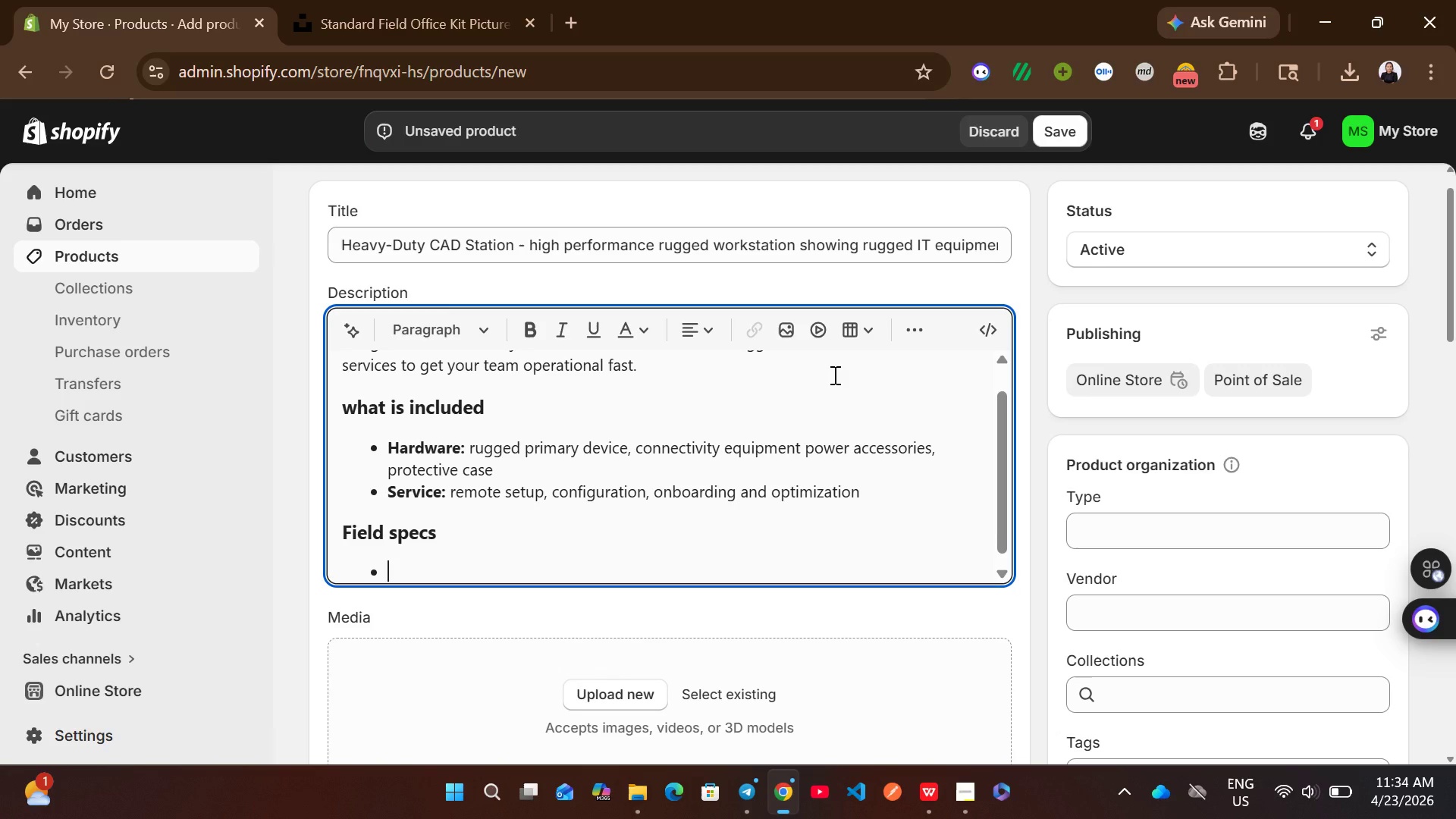 
type(m)
key(Backspace)
type(MIL-STD-810)
 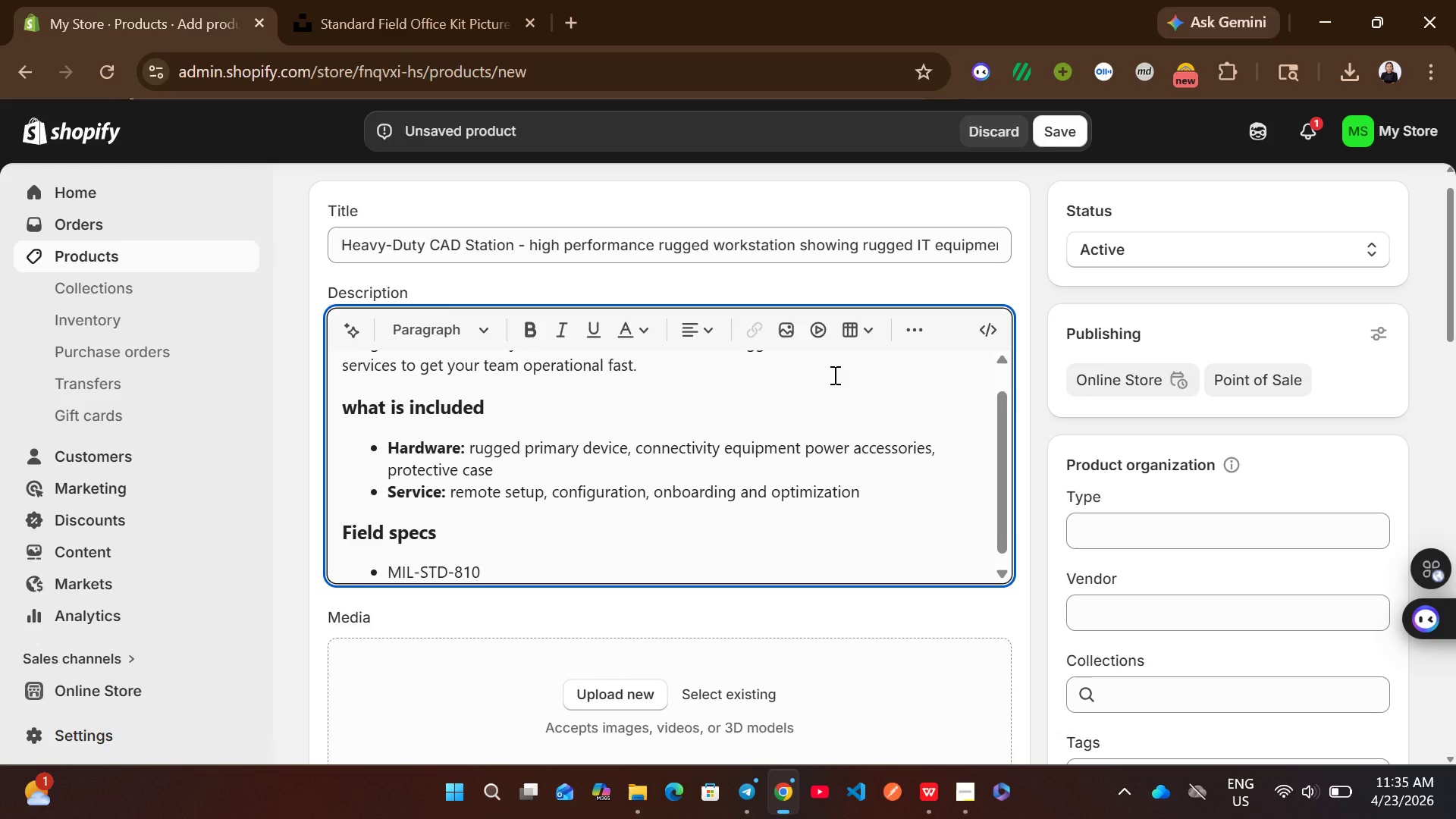 
key(H)
 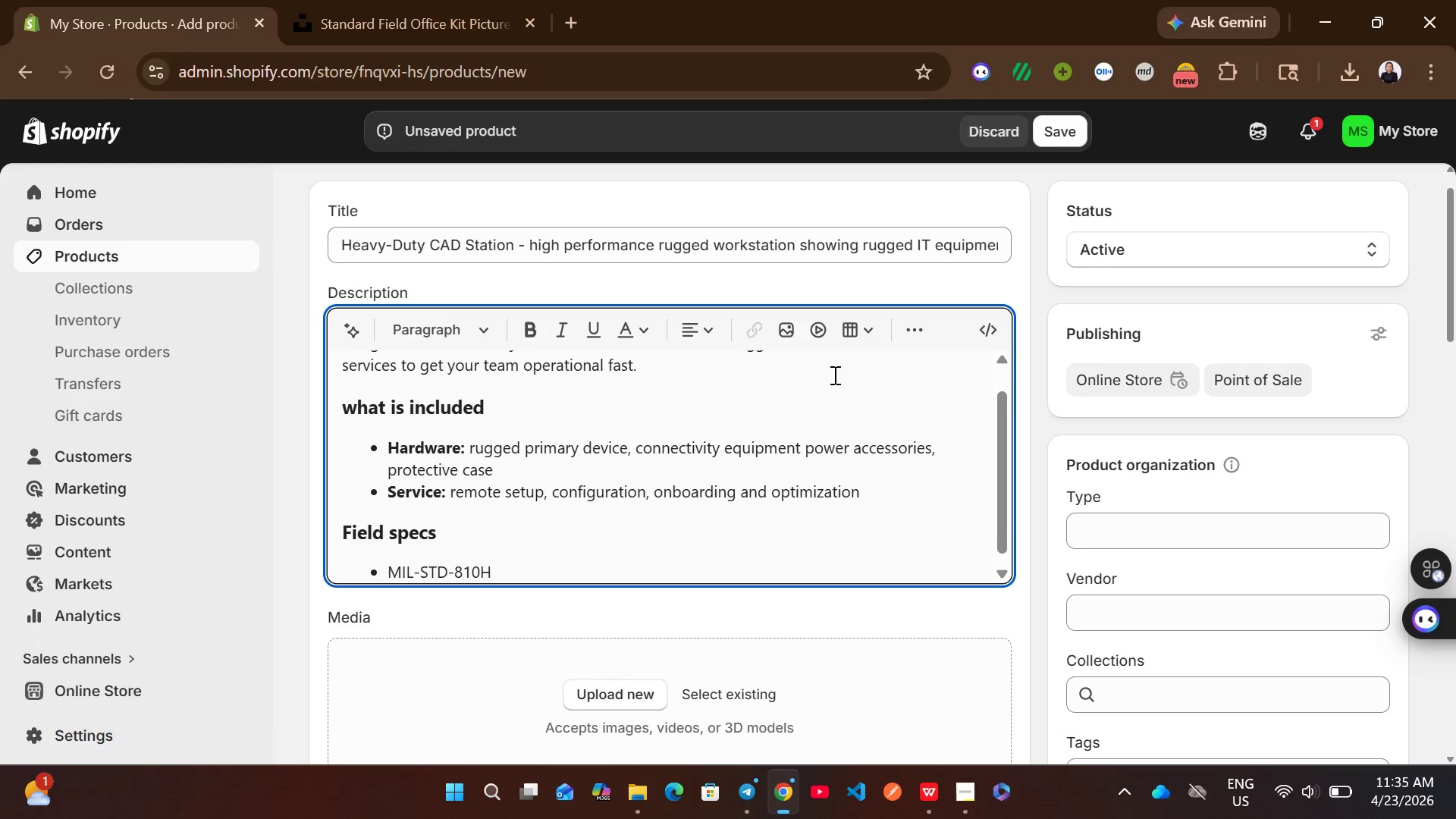 
key(CapsLock)
 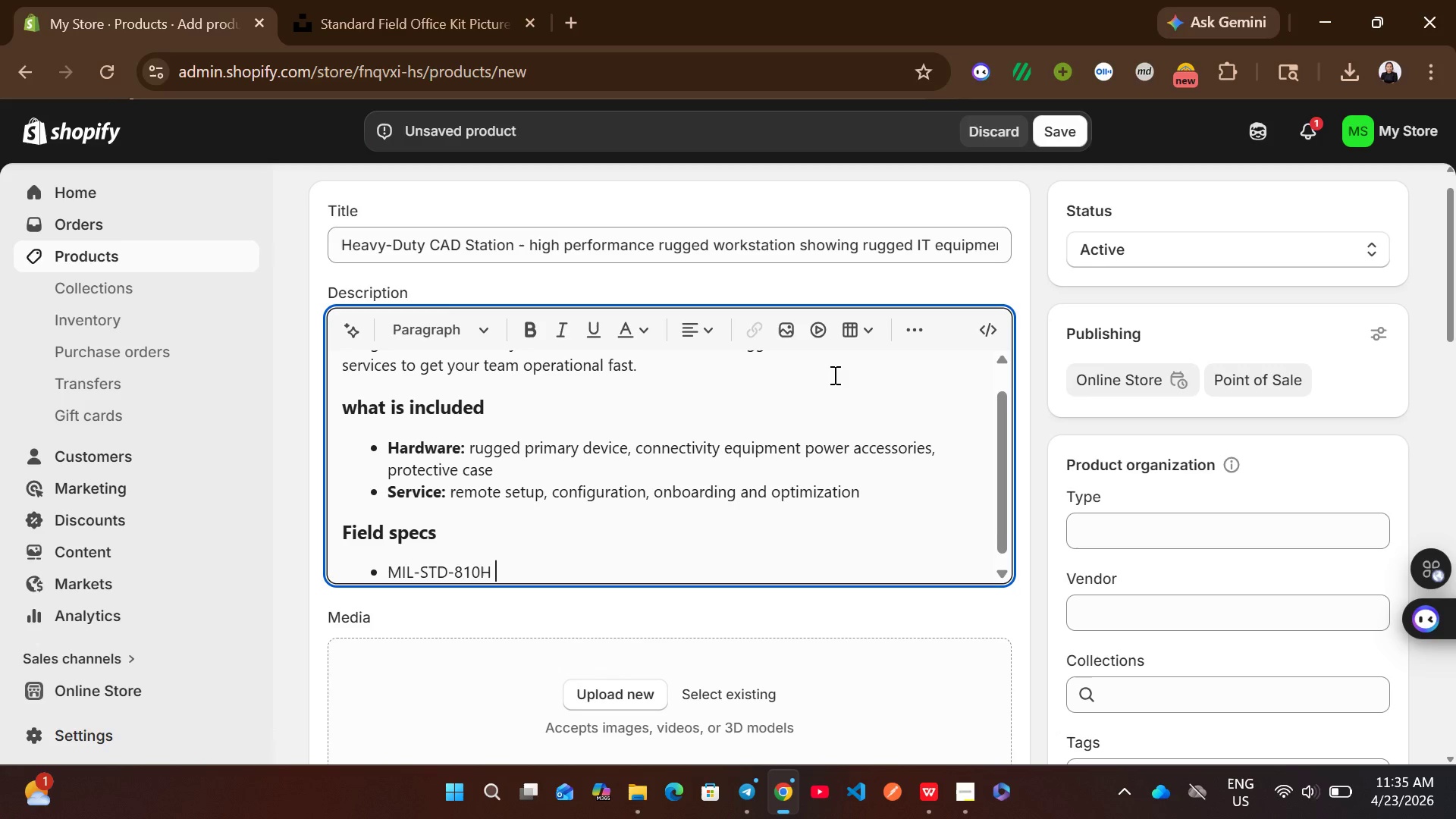 
key(Space)
 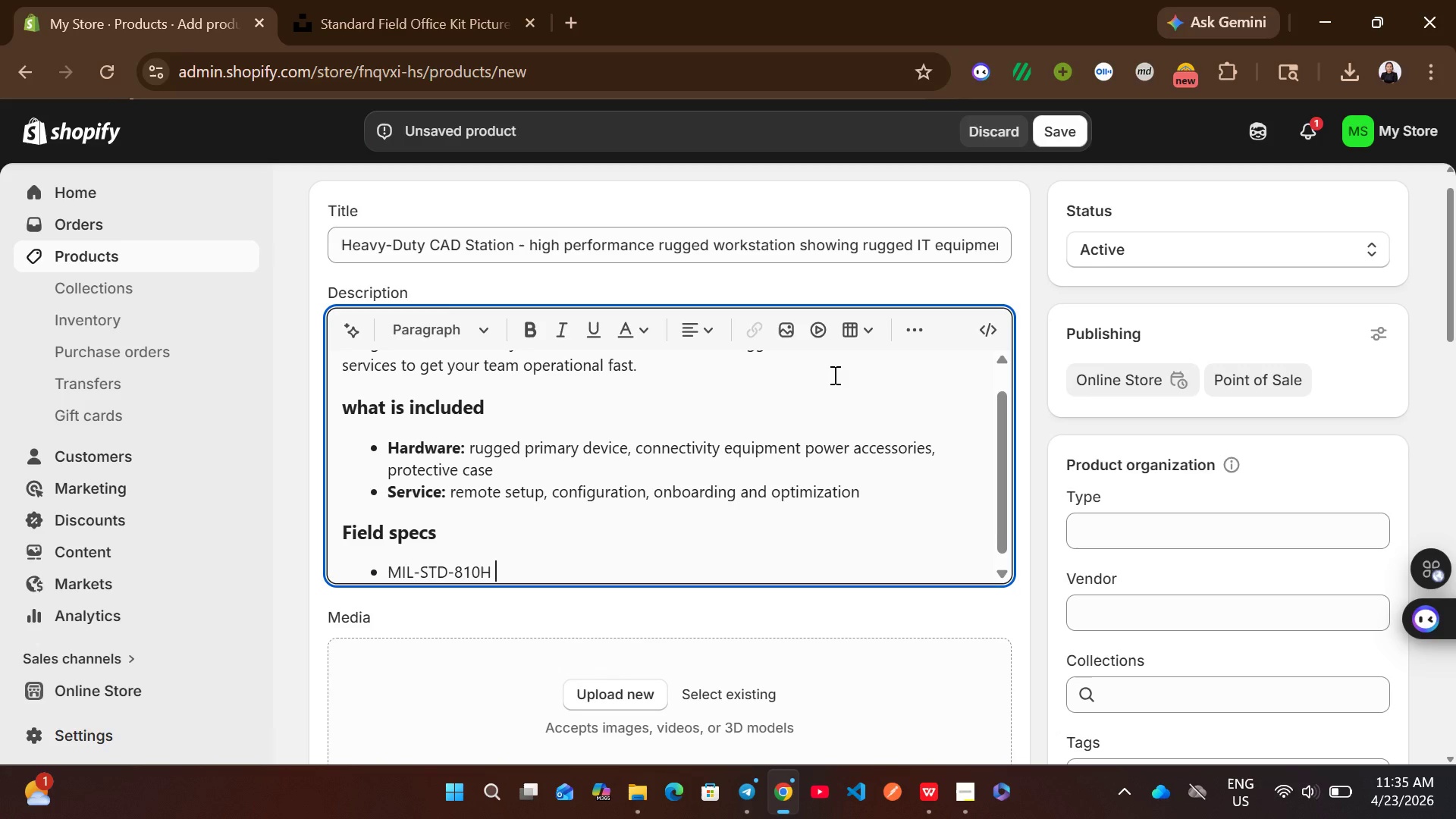 
type(durablity rating)
 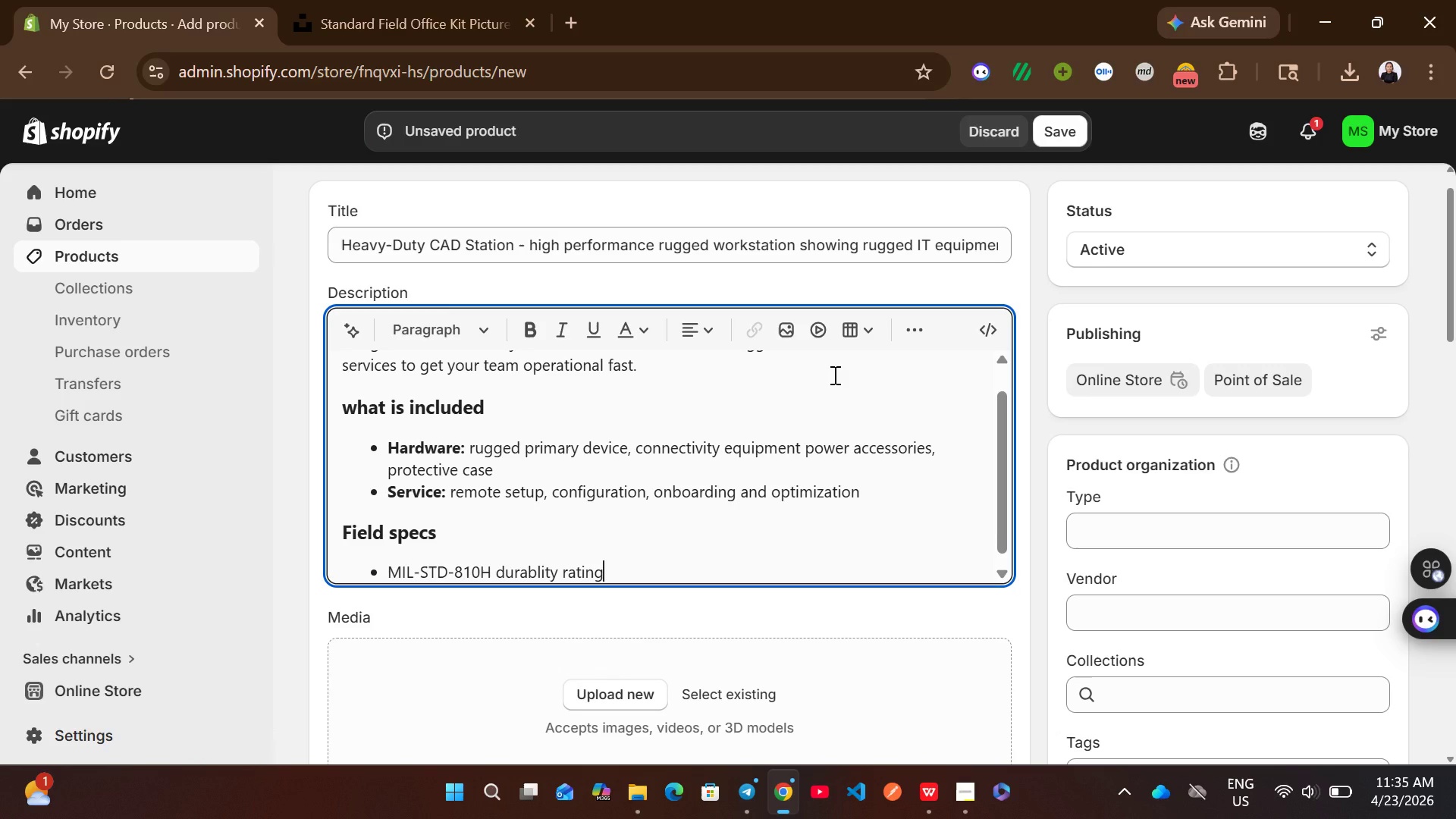 
key(Enter)
 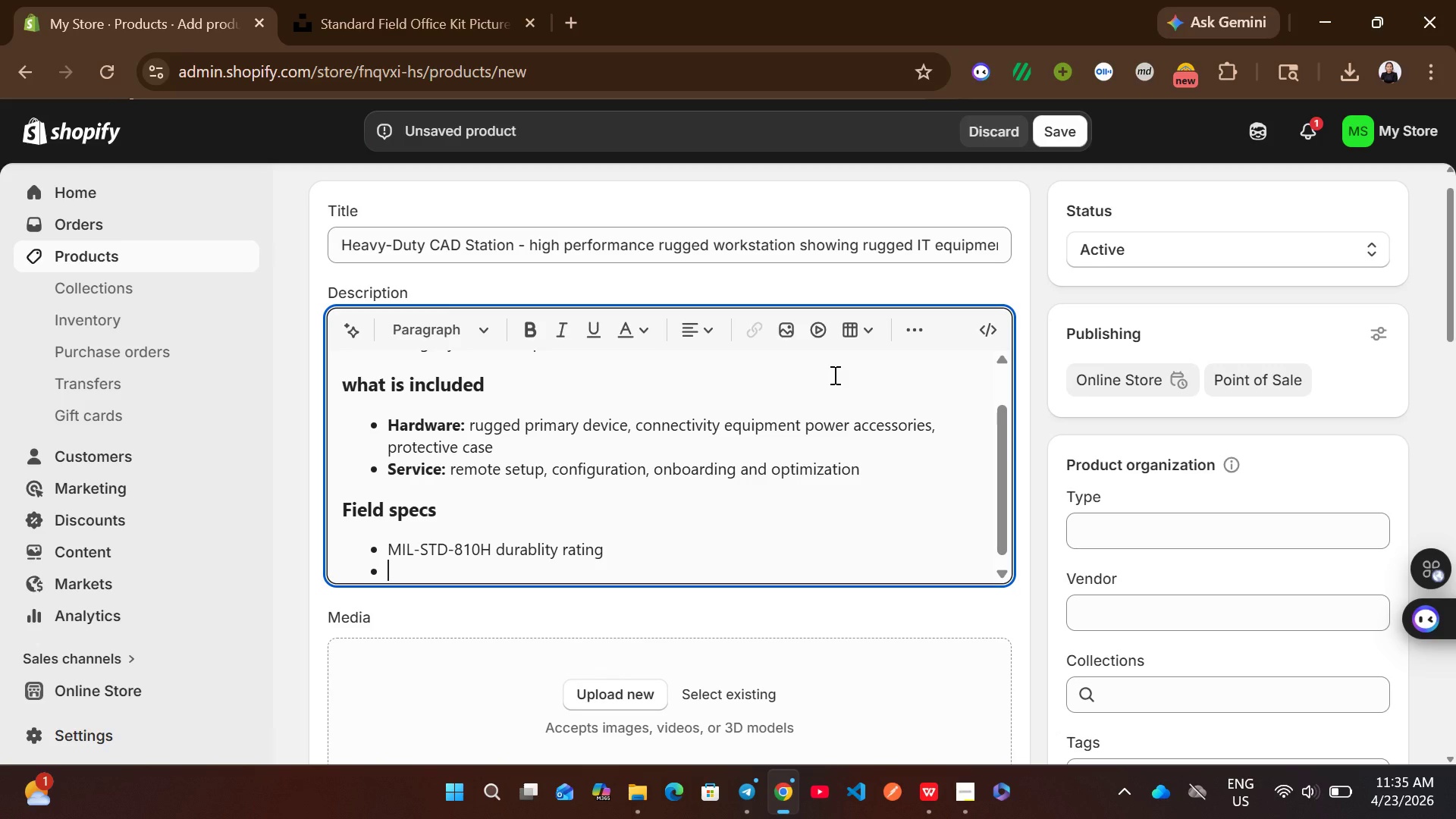 
type(IP65 dust and water resistance)
 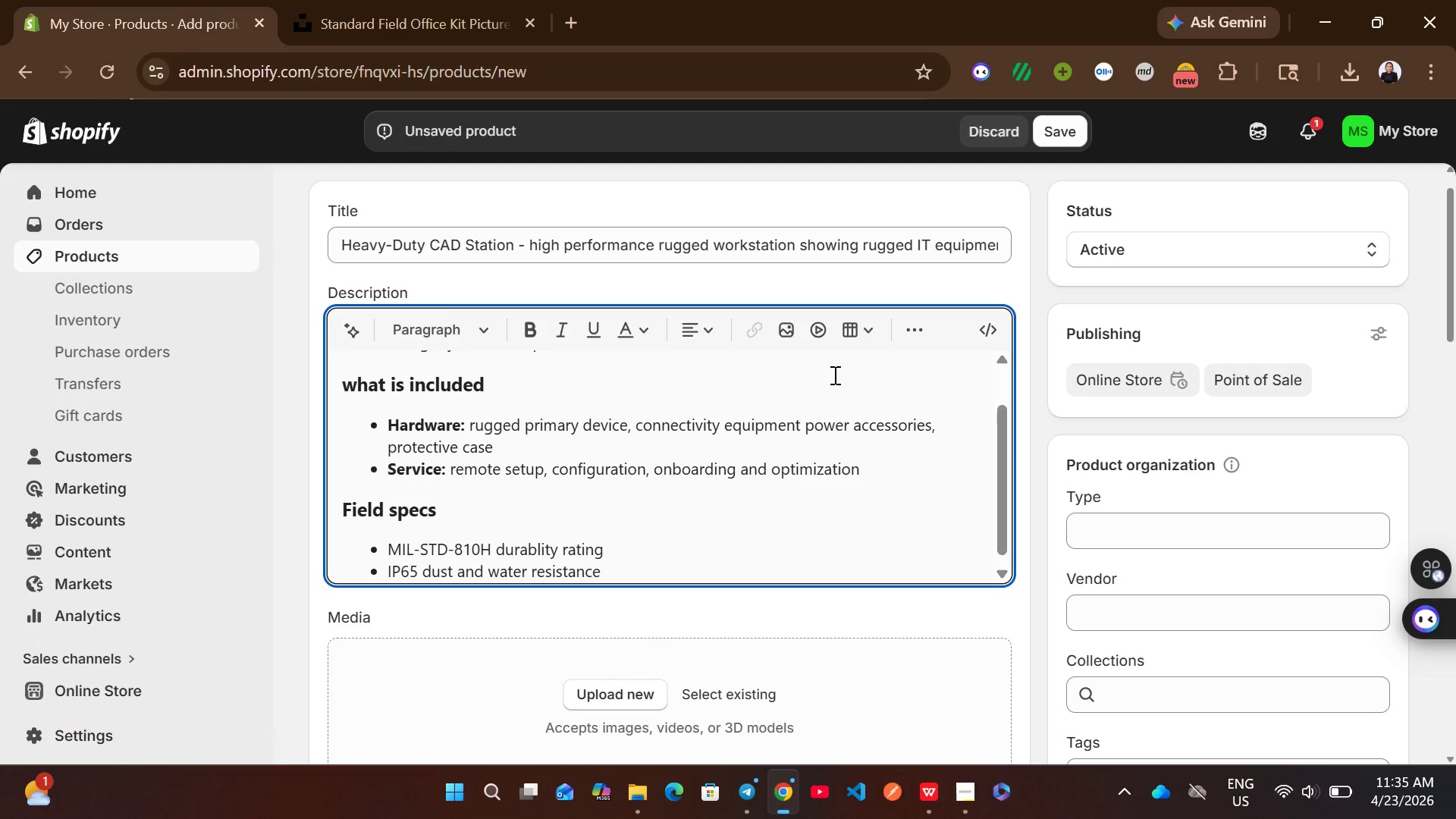 
key(Enter)
 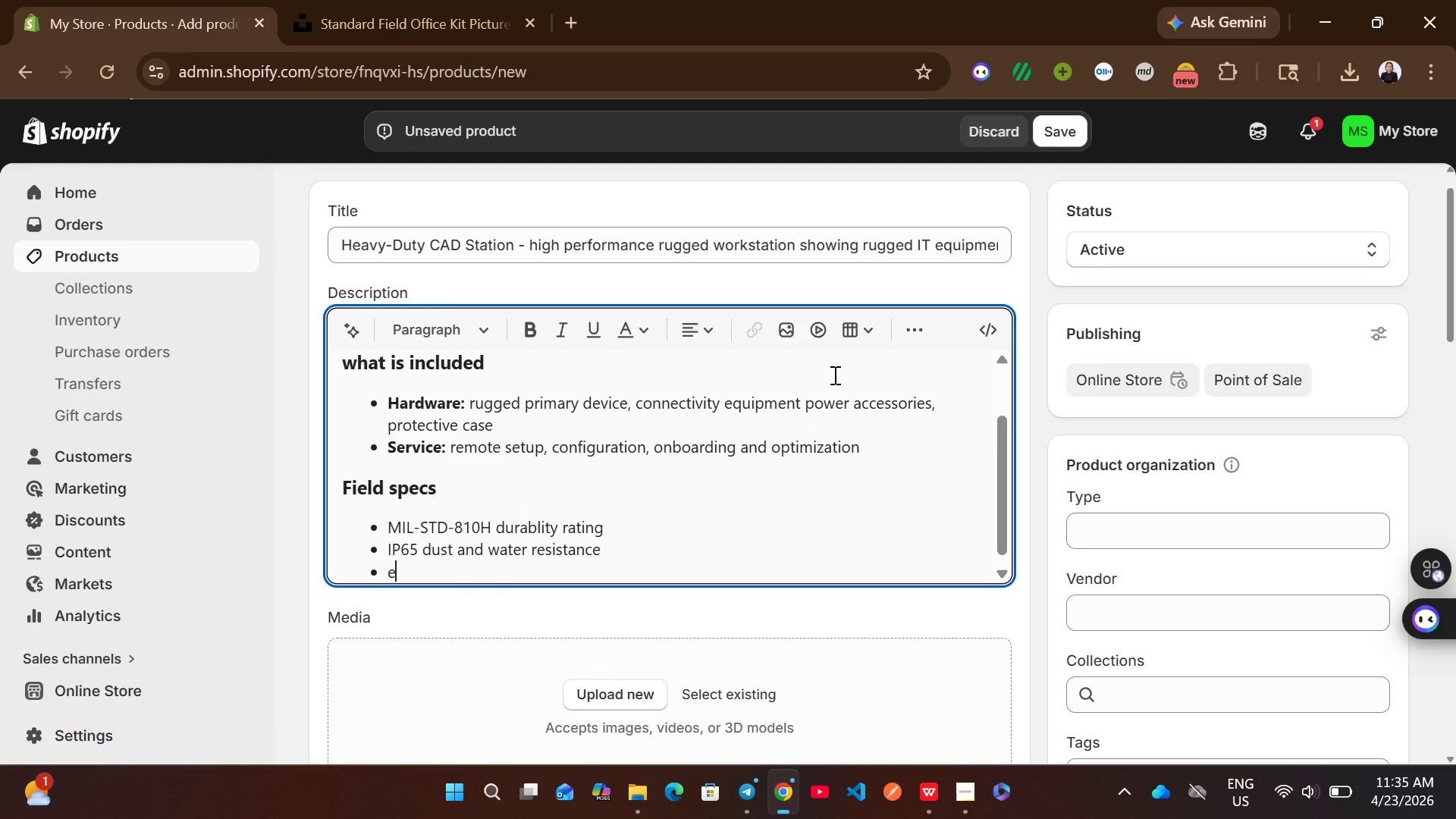 
type(extended battery performab)
key(Backspace)
type(nce)
 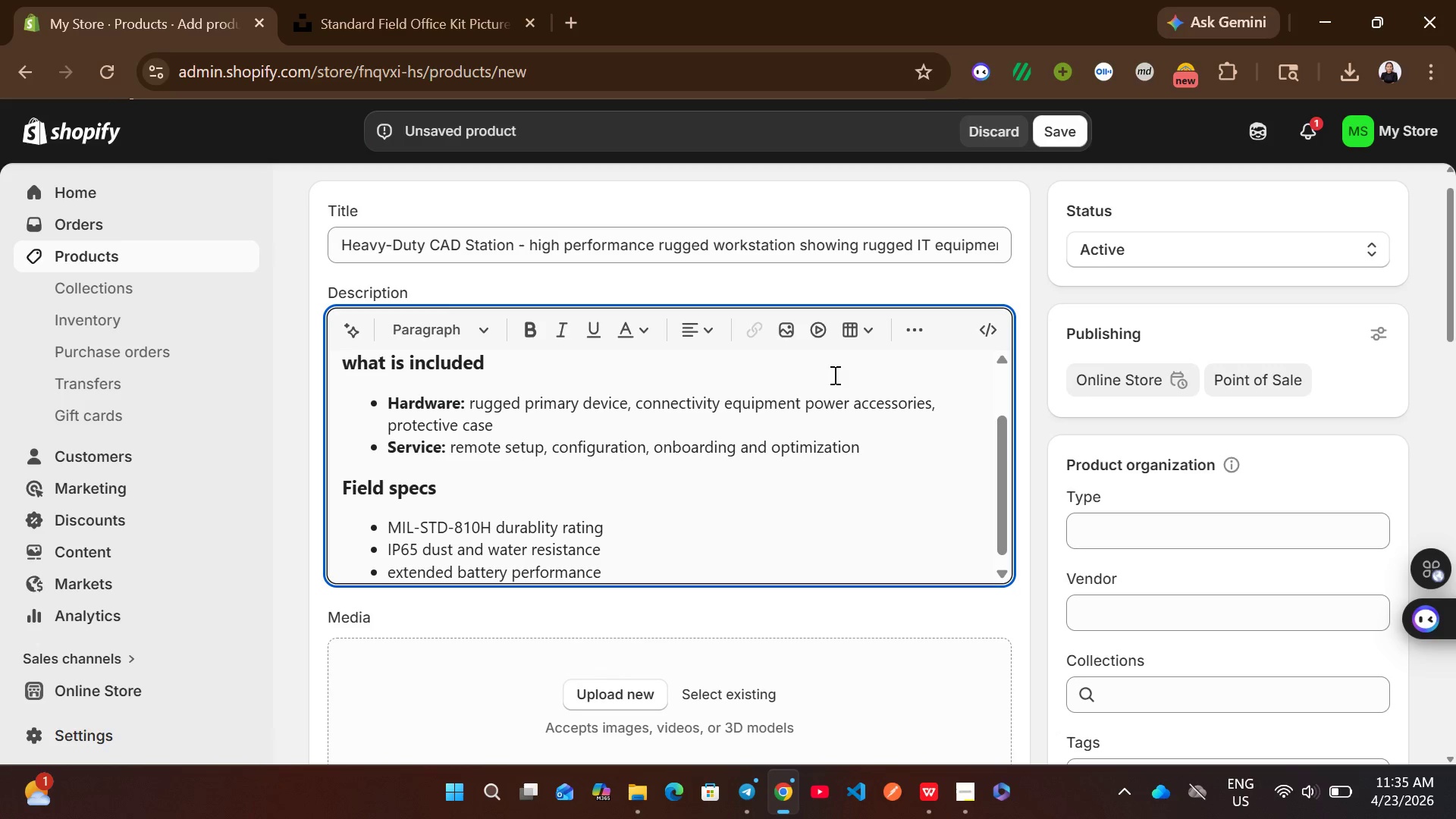 
type((8 - 14 )
key(Backspace)
type(hrs)
 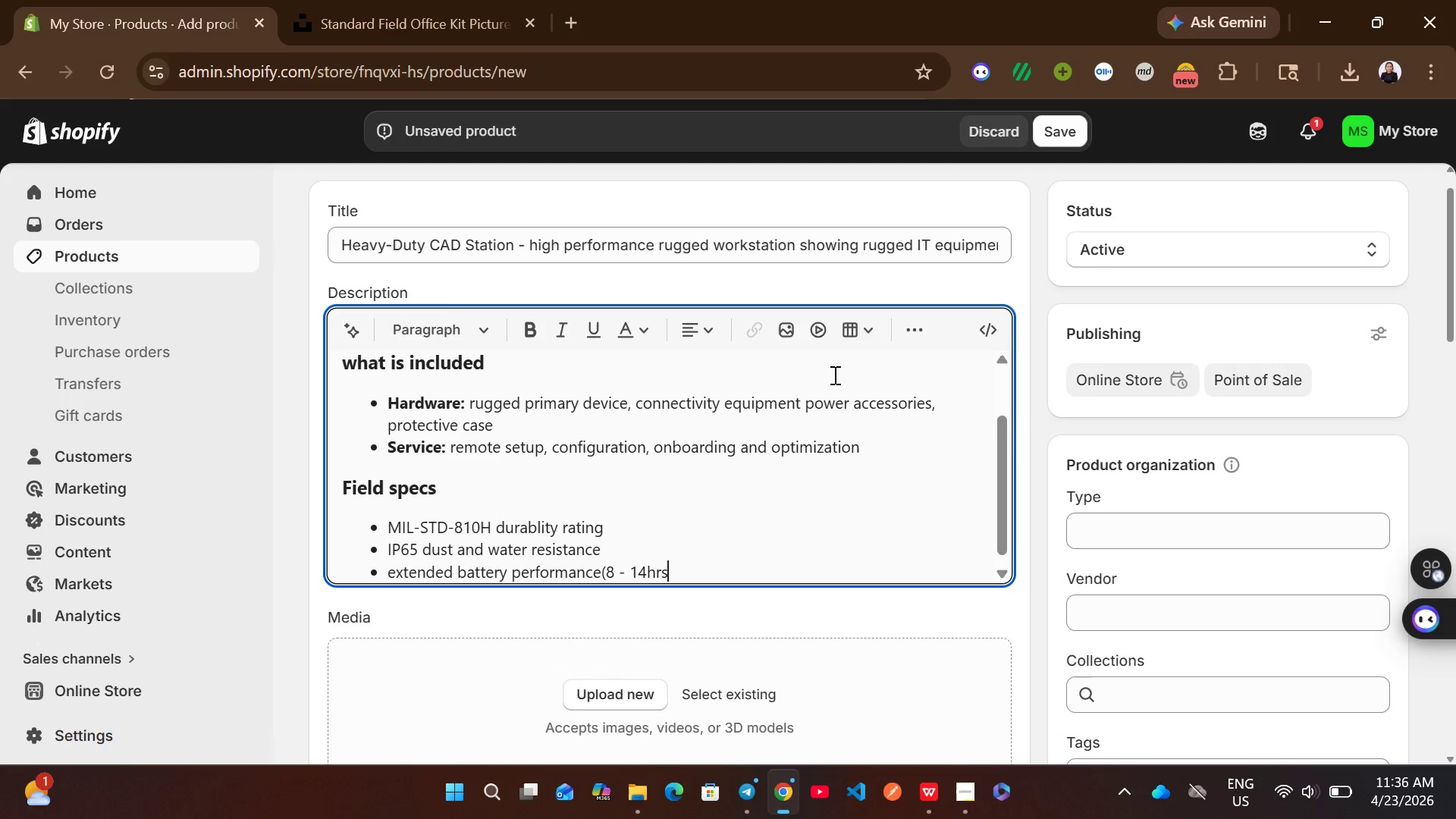 
wait(16.55)
 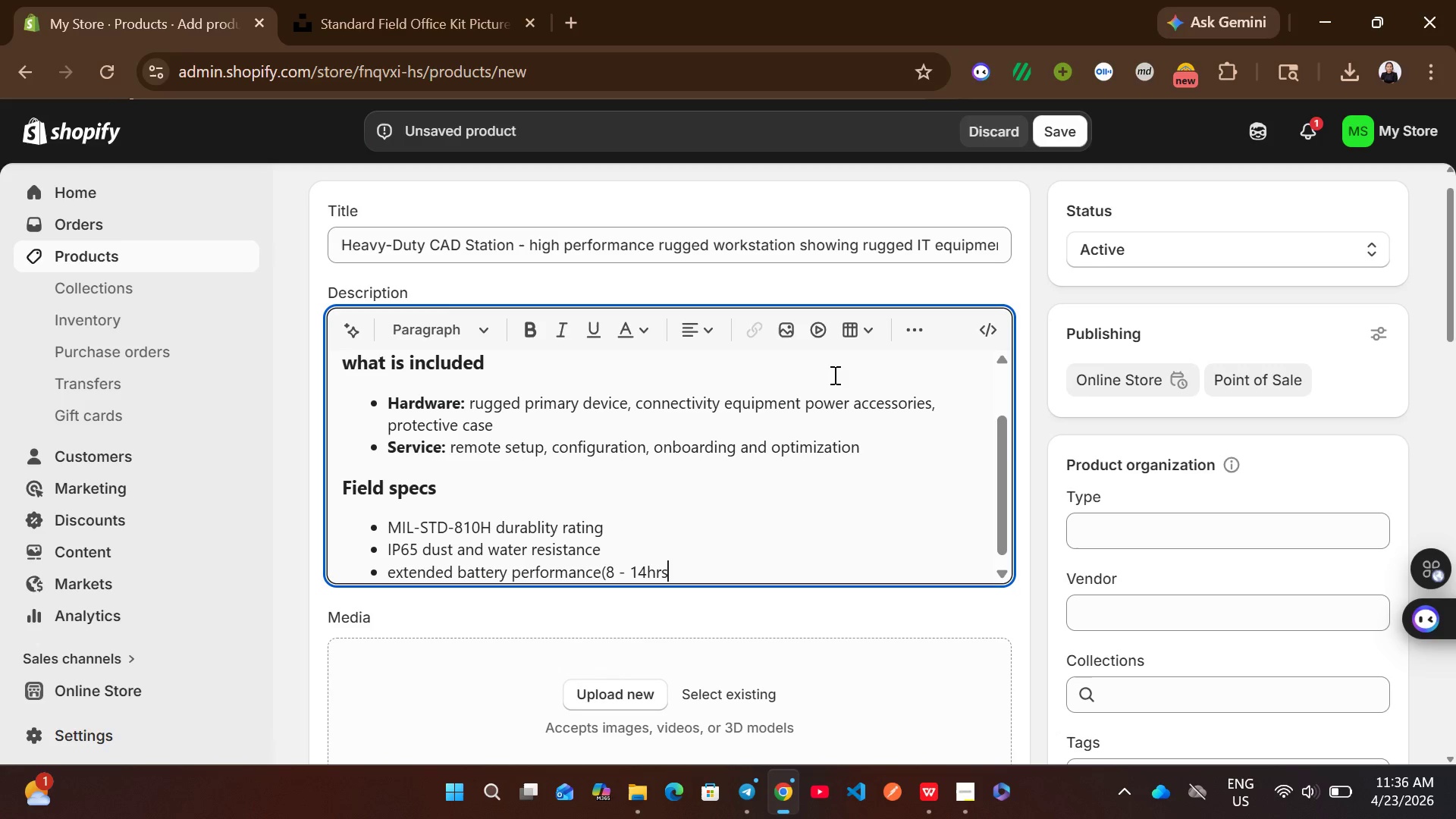 
type( depending on use))
 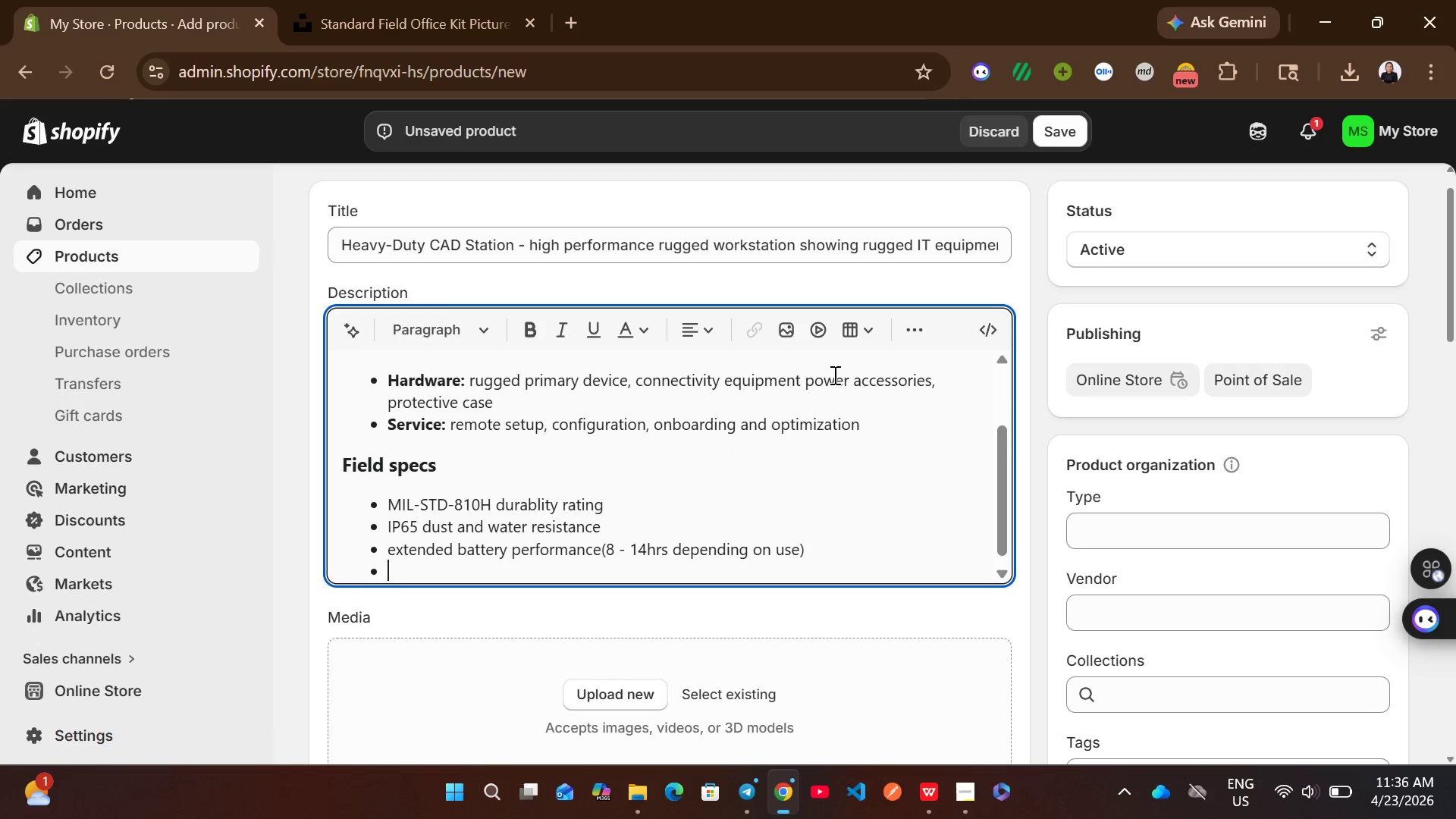 
 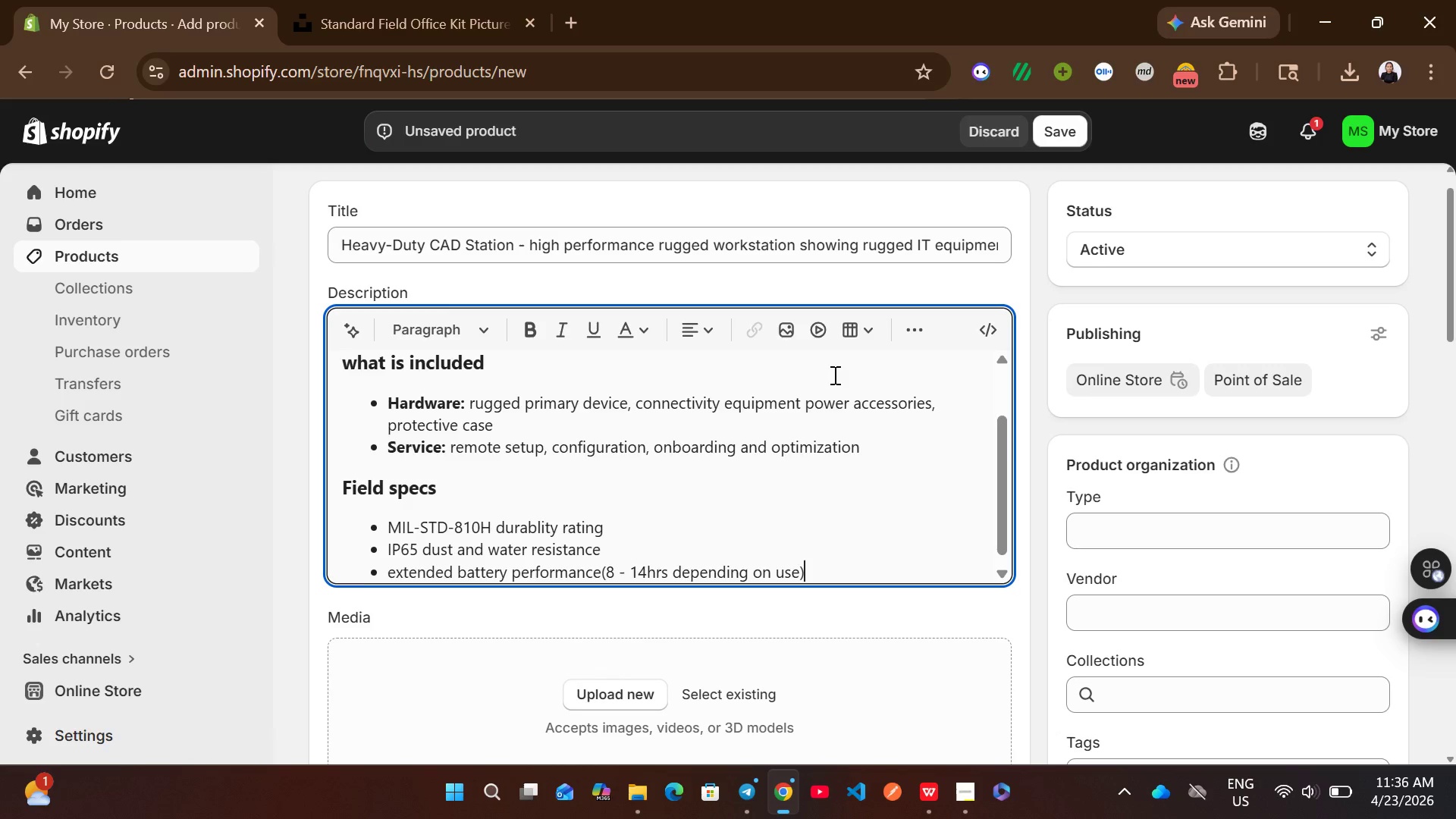 
key(Enter)
 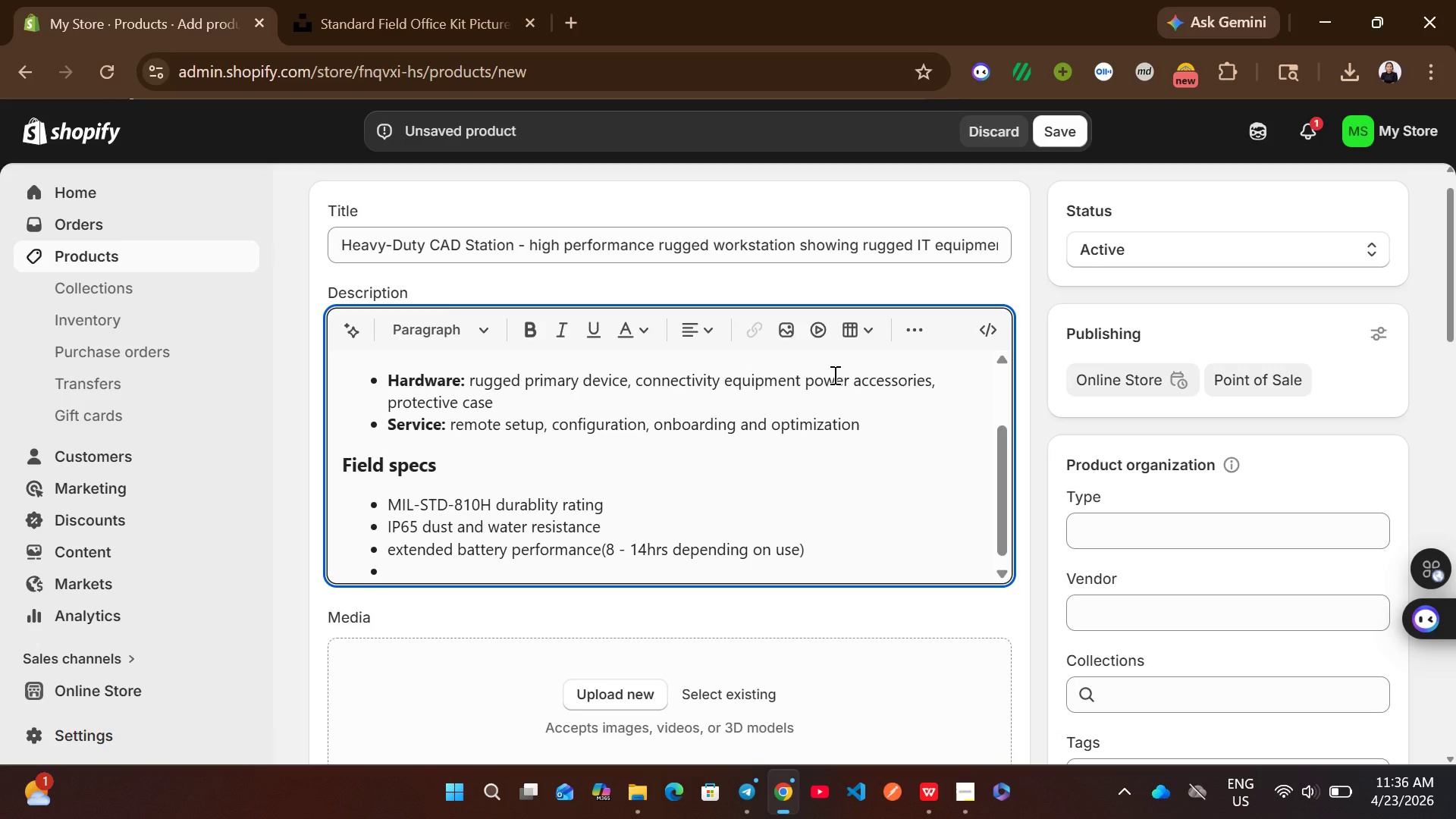 
type(wide operating temperature range)
 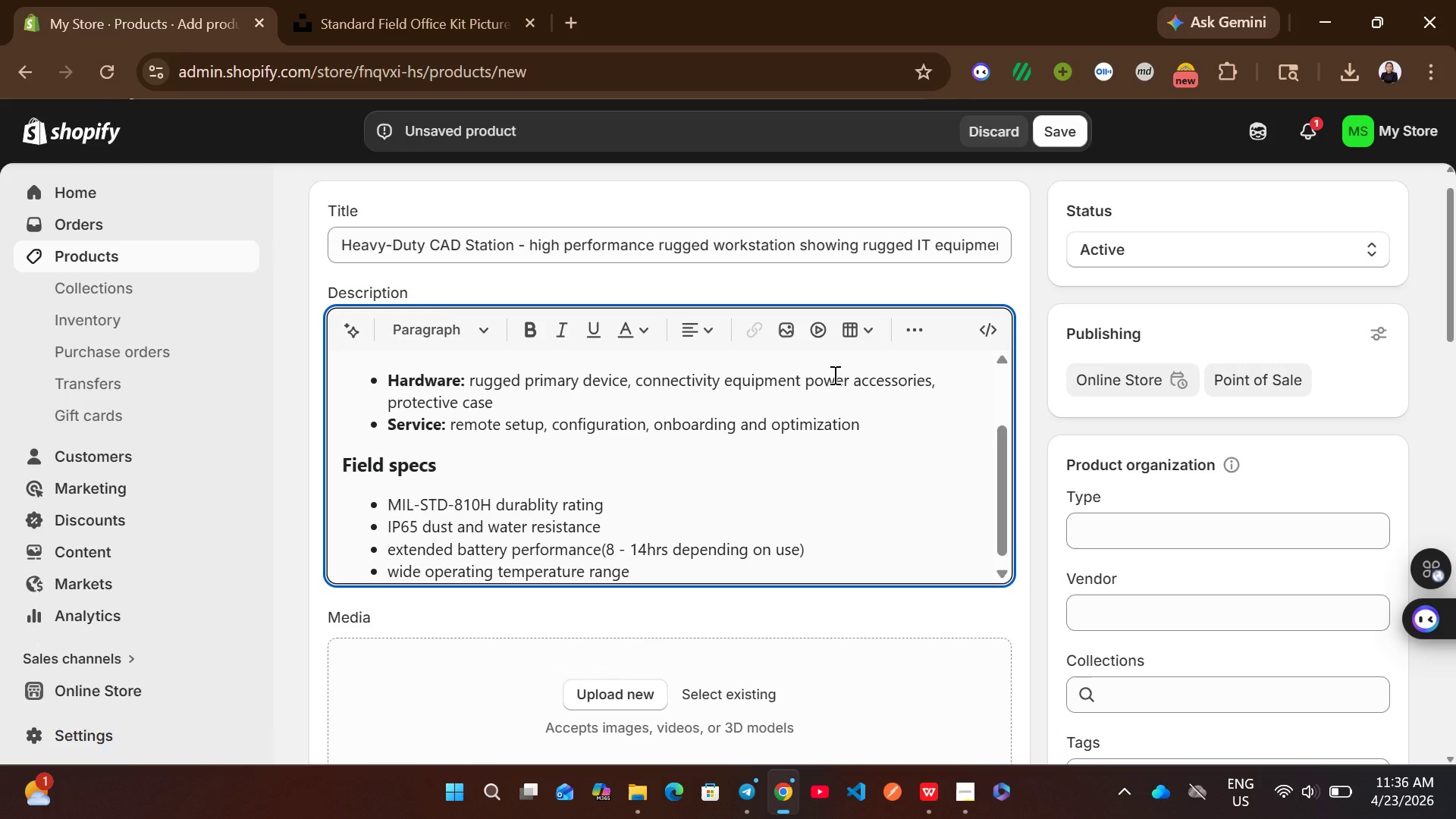 
key(Enter)
 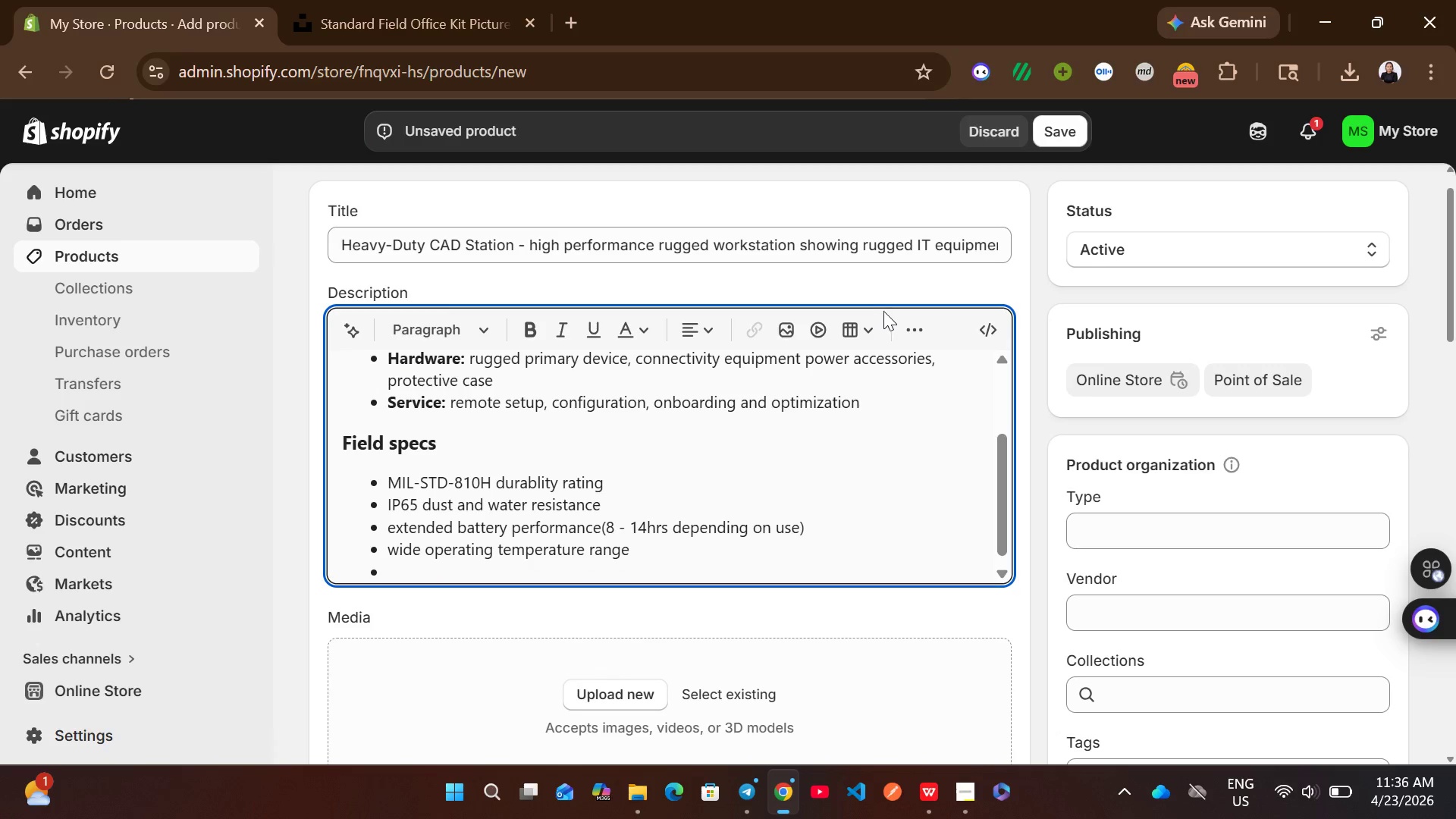 
left_click([931, 328])
 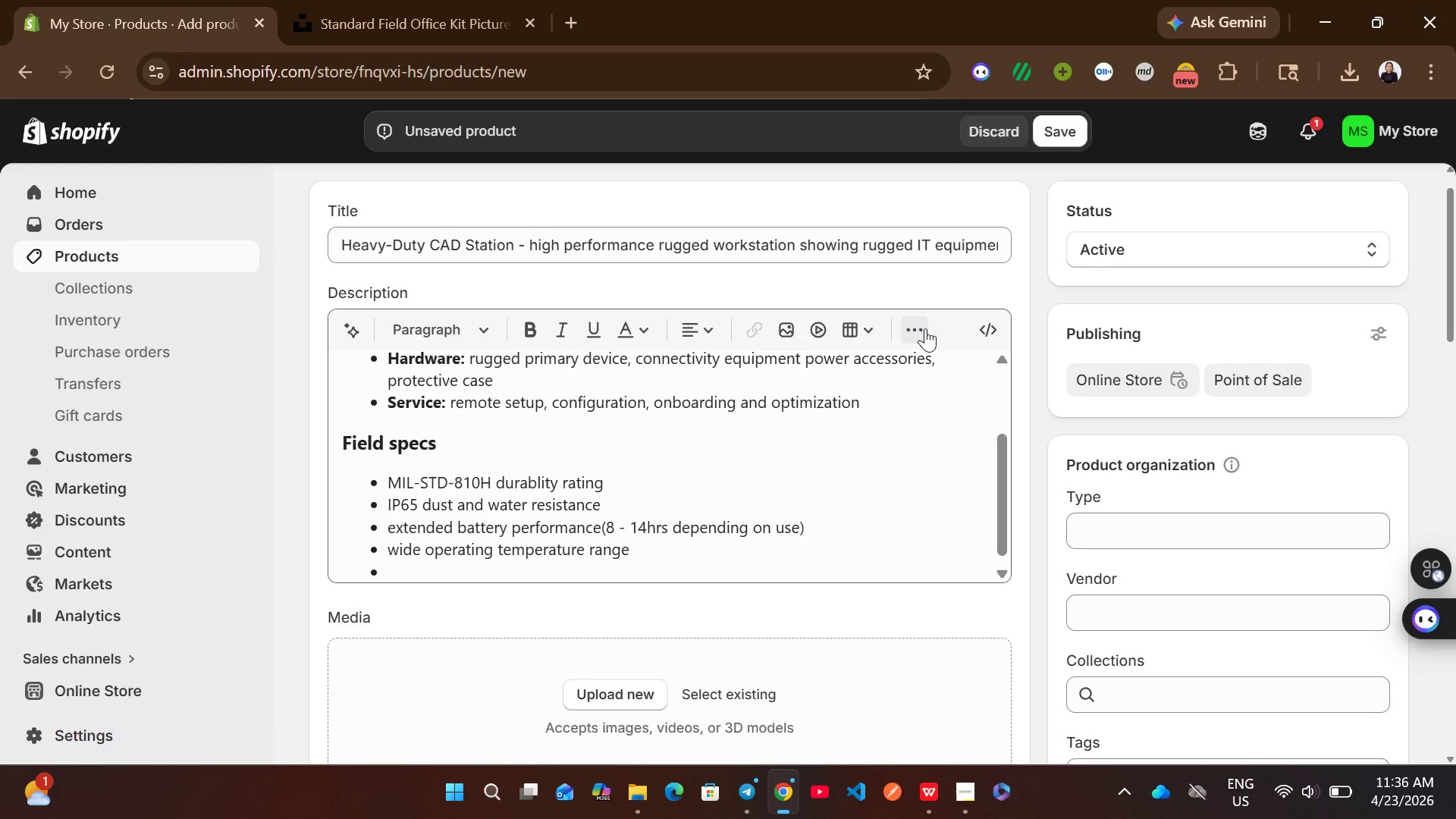 
left_click([925, 328])
 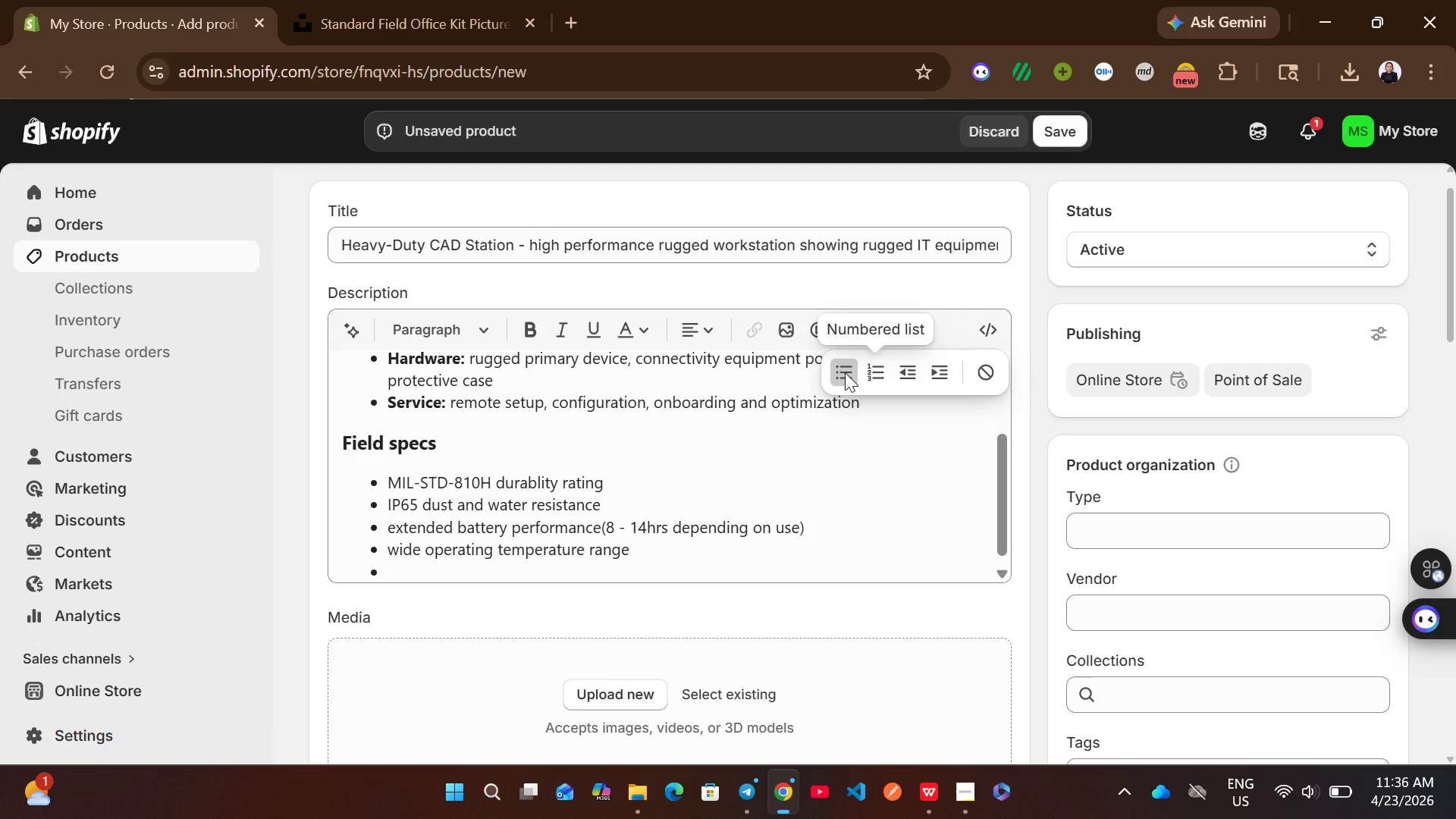 
left_click([843, 372])
 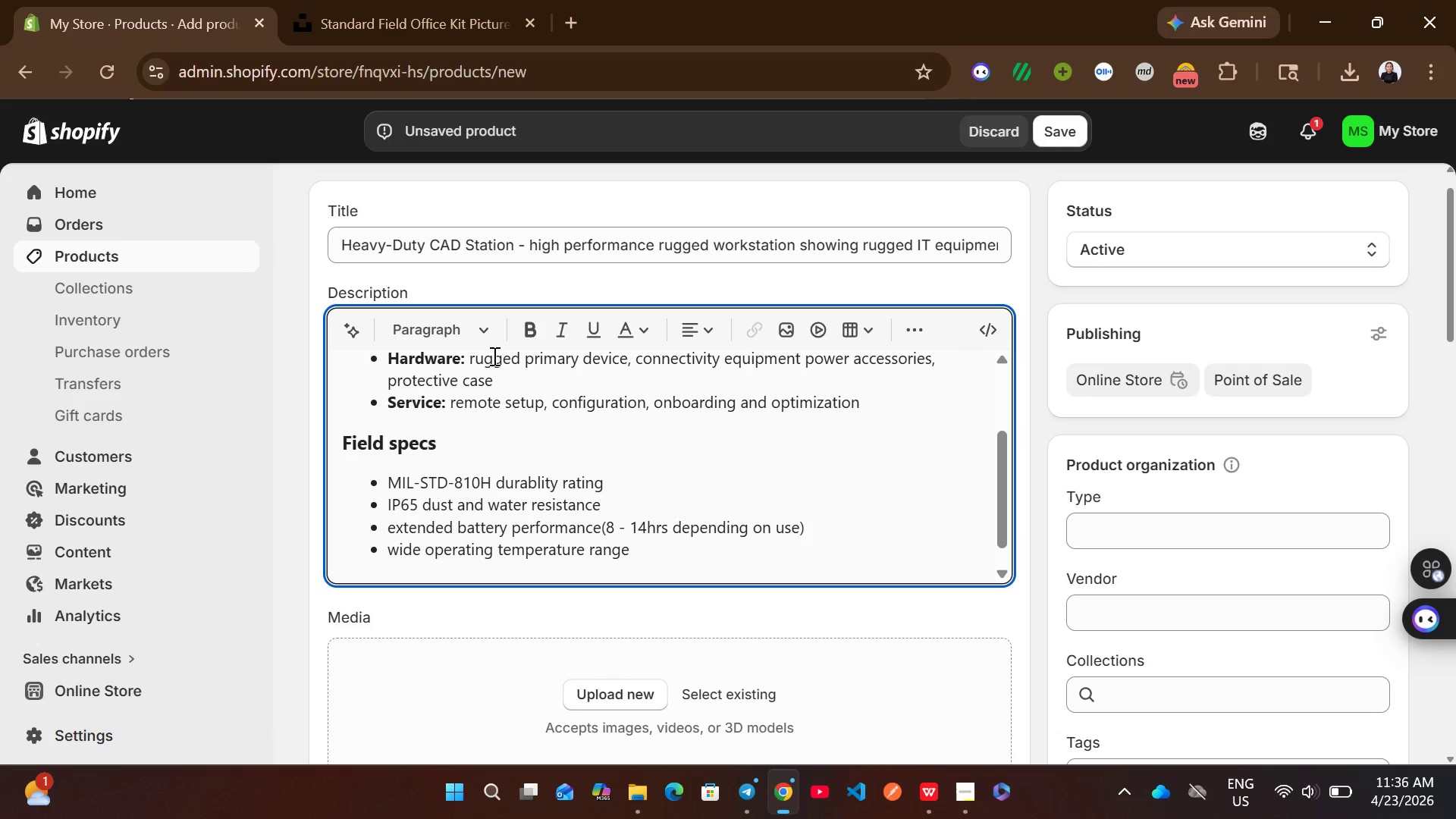 
left_click([463, 328])
 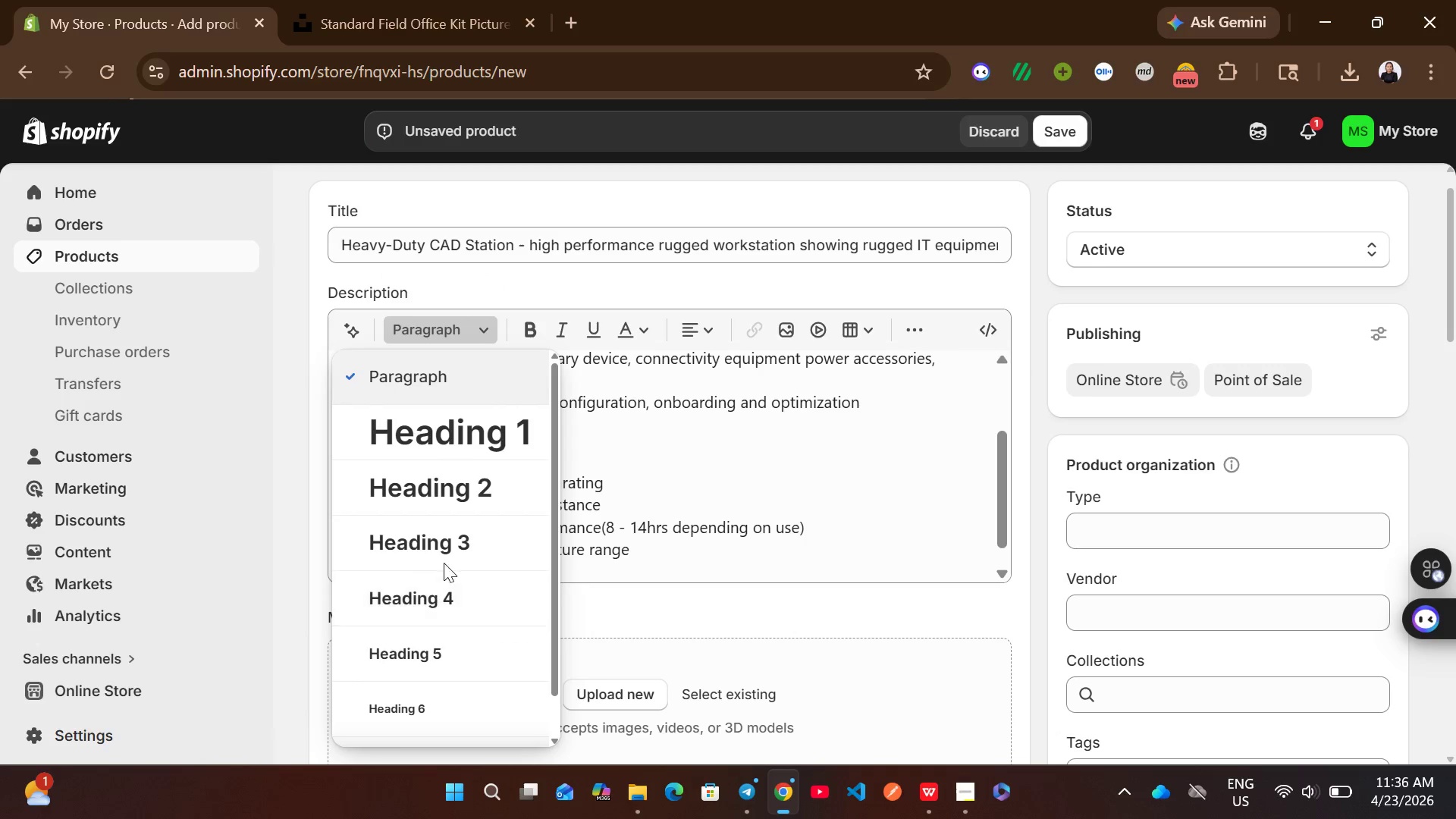 
left_click([450, 556])
 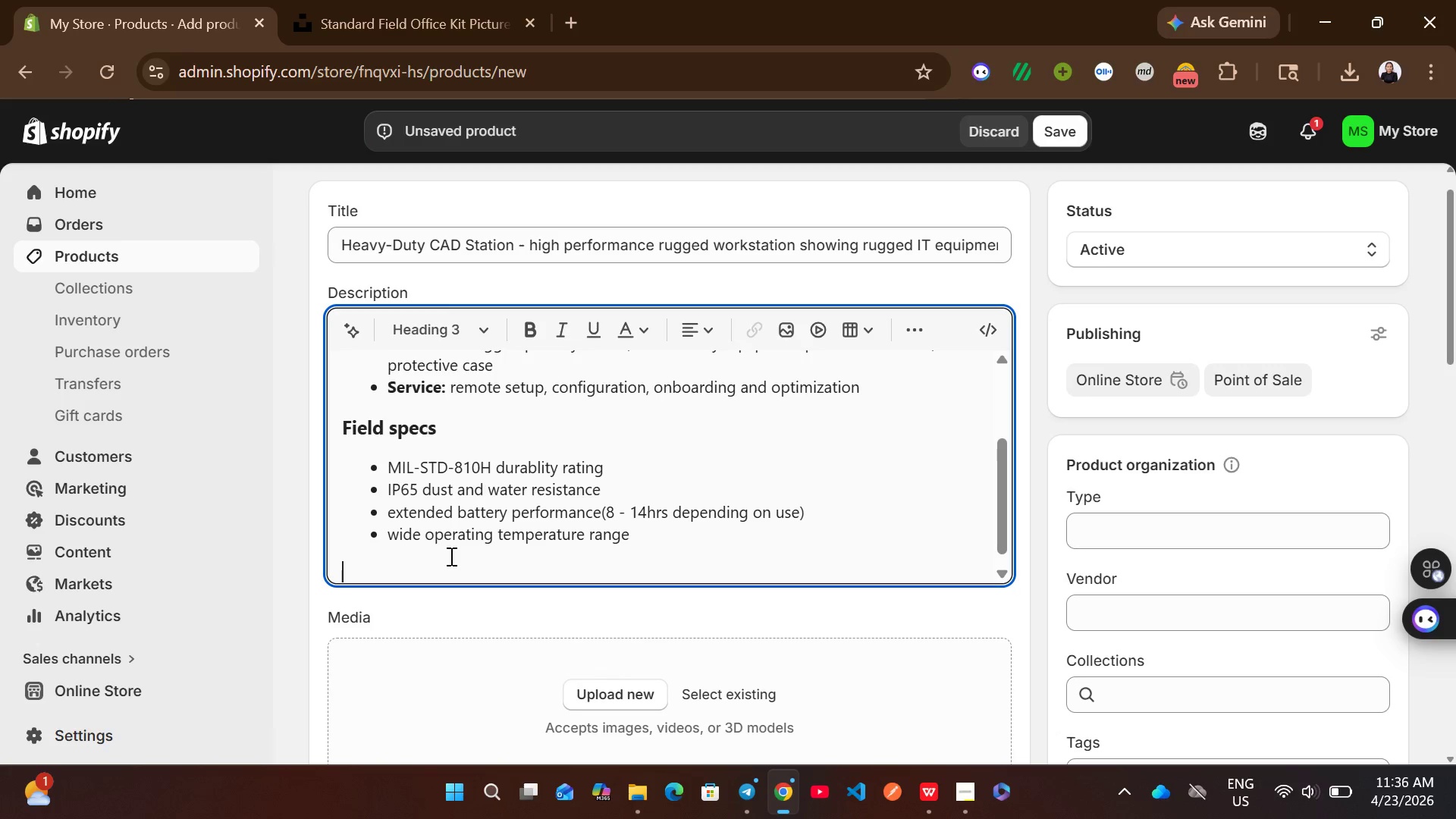 
wait(6.08)
 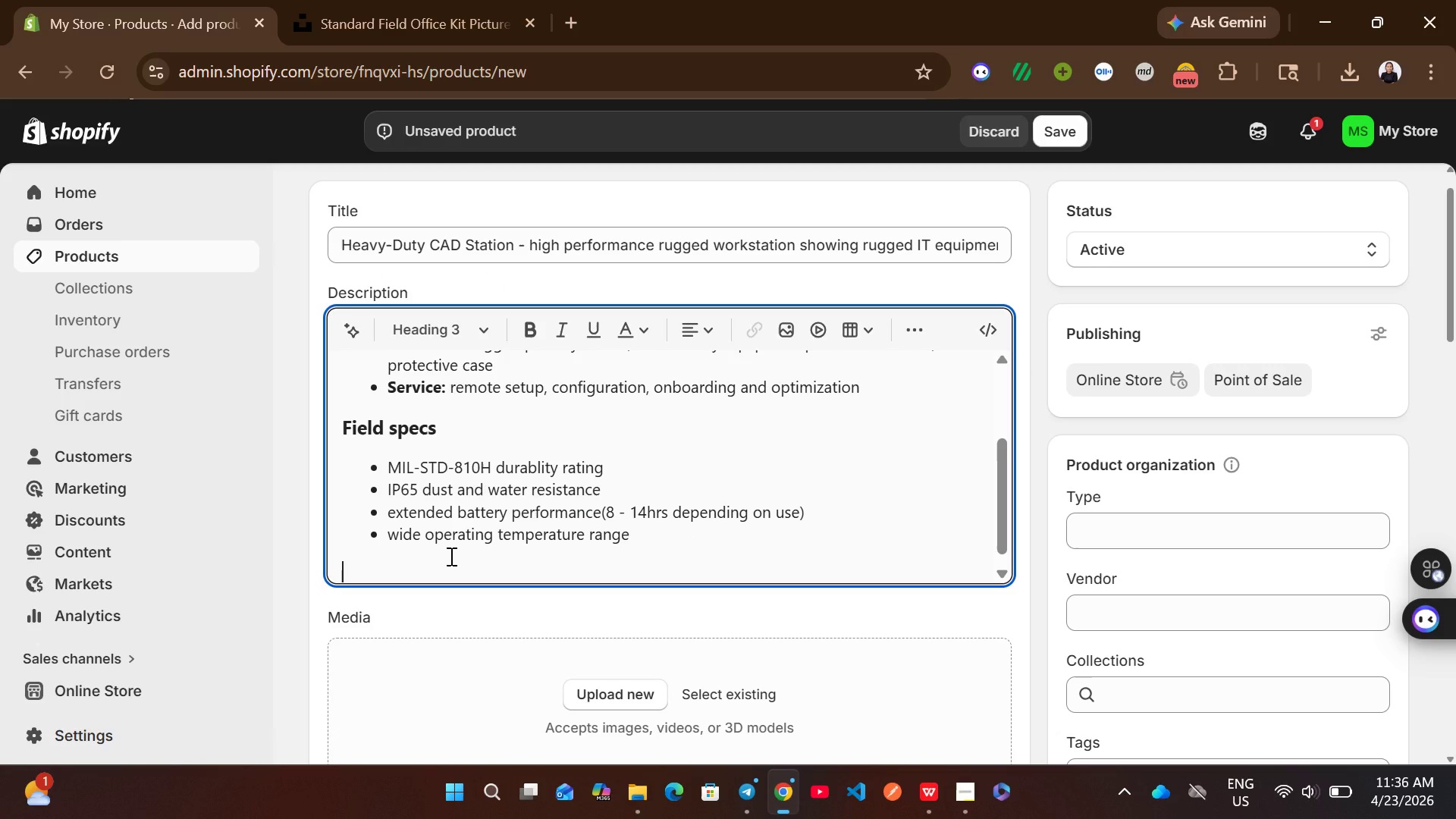 
type(te=)
key(Backspace)
key(Backspace)
key(Backspace)
type(t)
key(Backspace)
type(Tech support )
key(Backspace)
 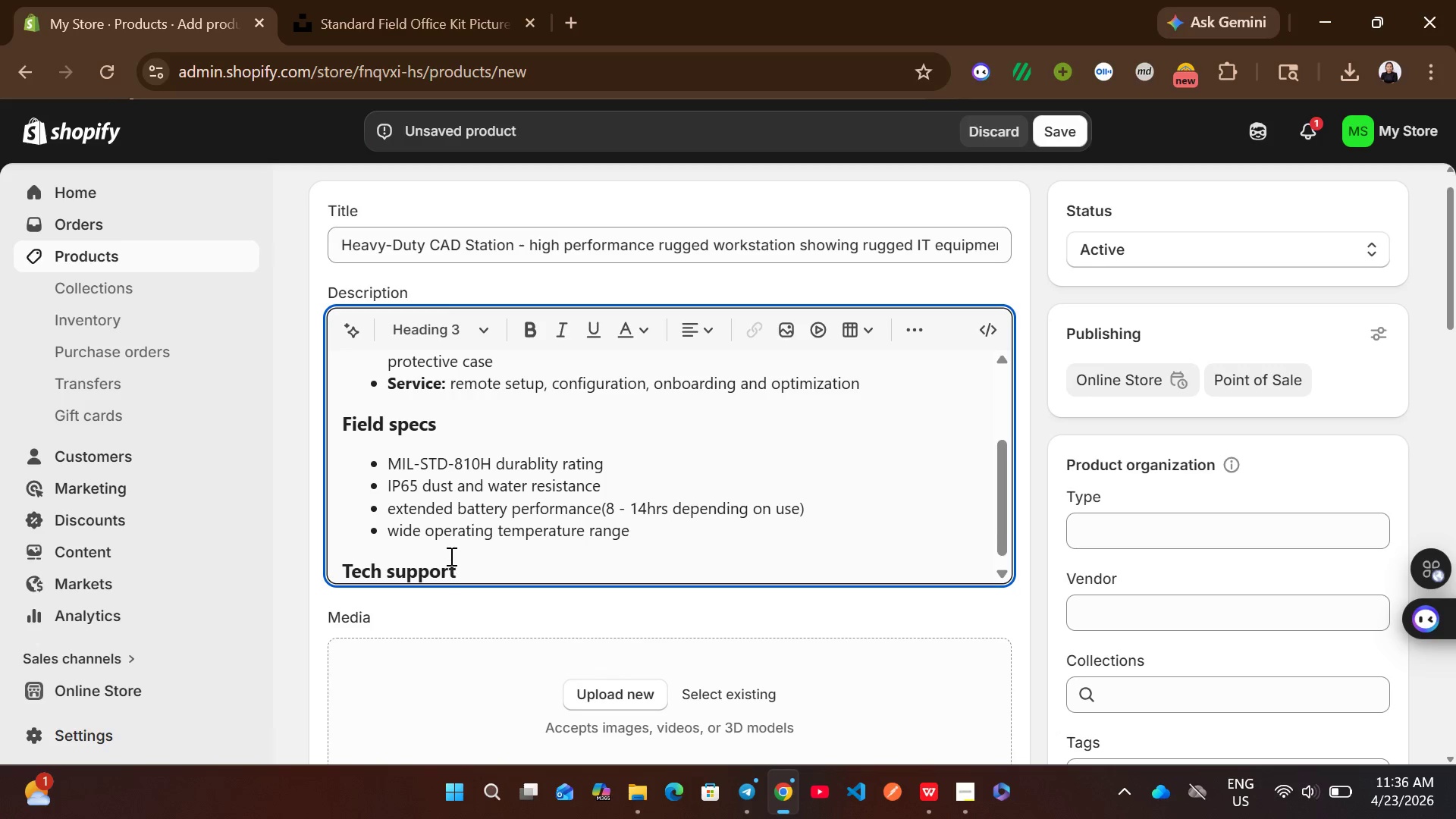 
key(Enter)
 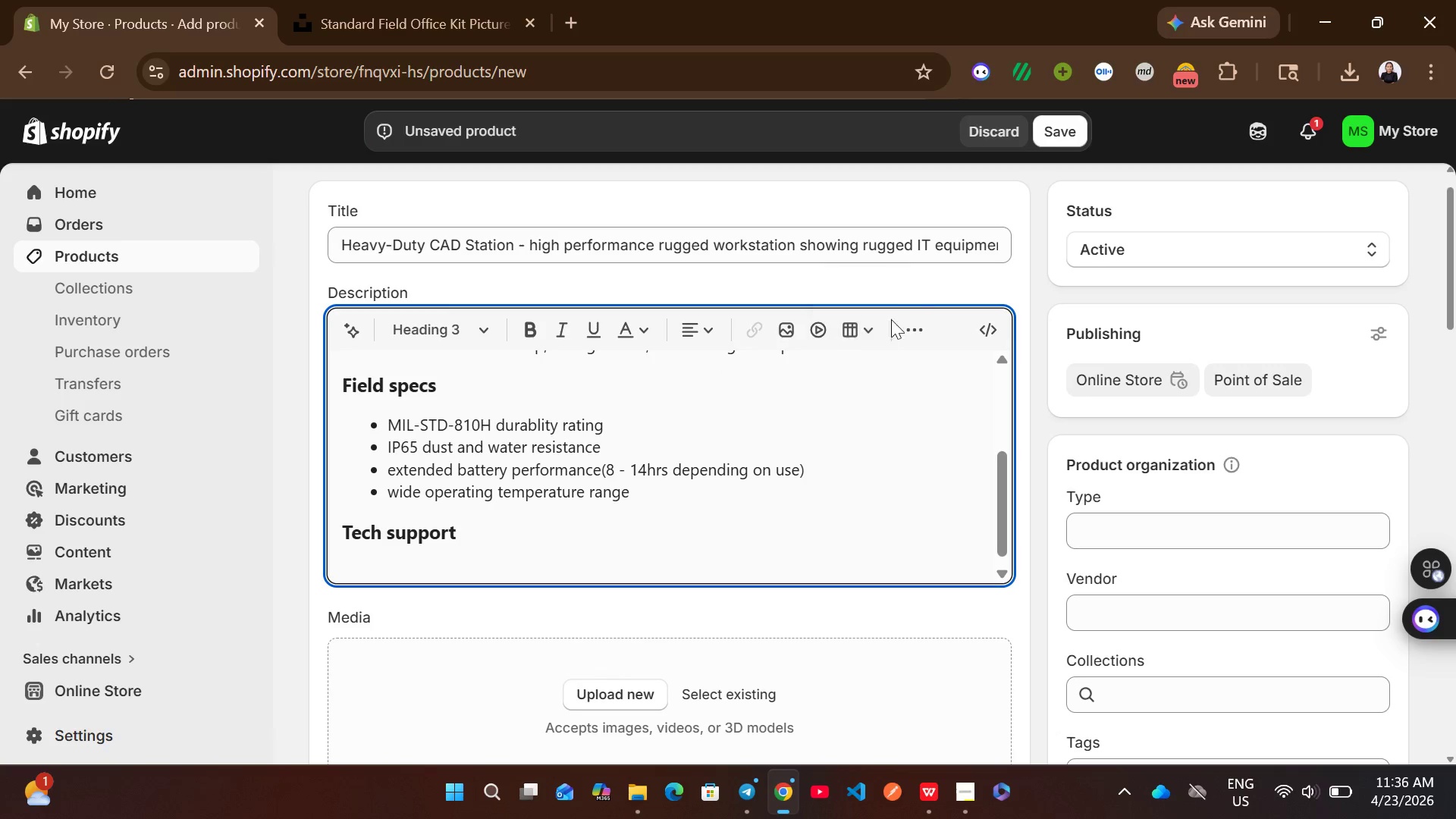 
left_click([910, 322])
 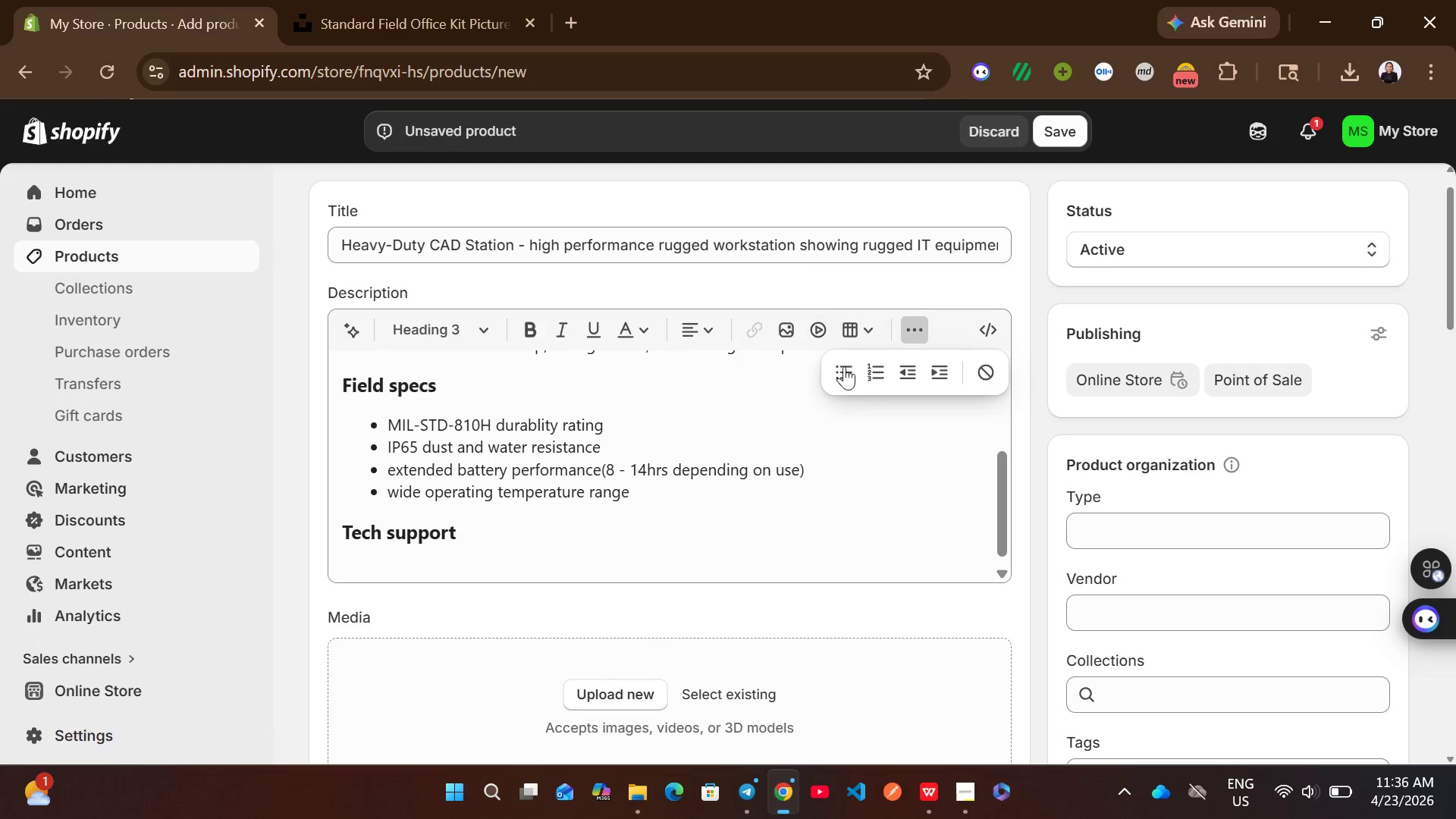 
left_click([841, 370])
 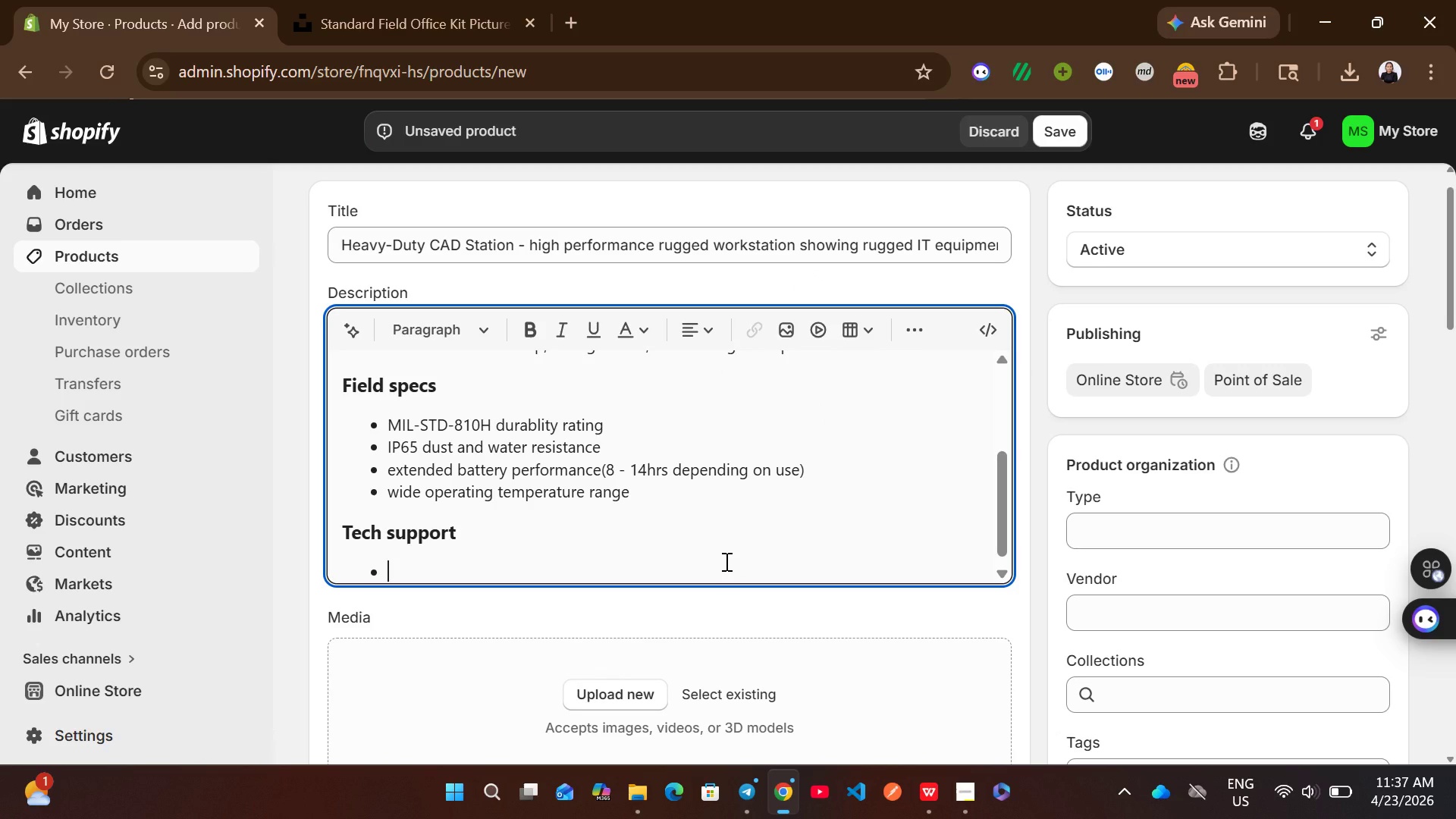 
wait(5.27)
 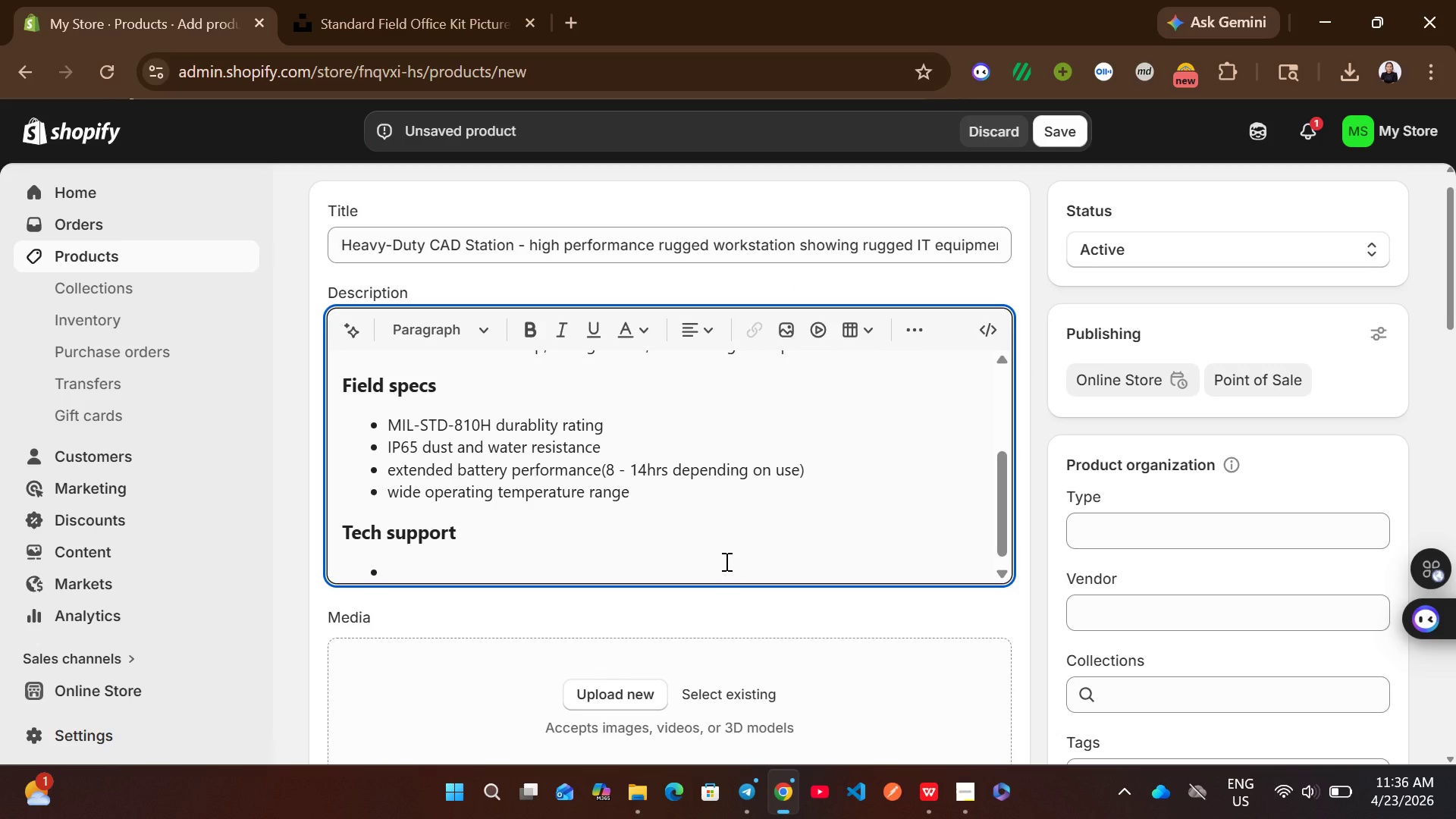 
type(remote setup at development )
 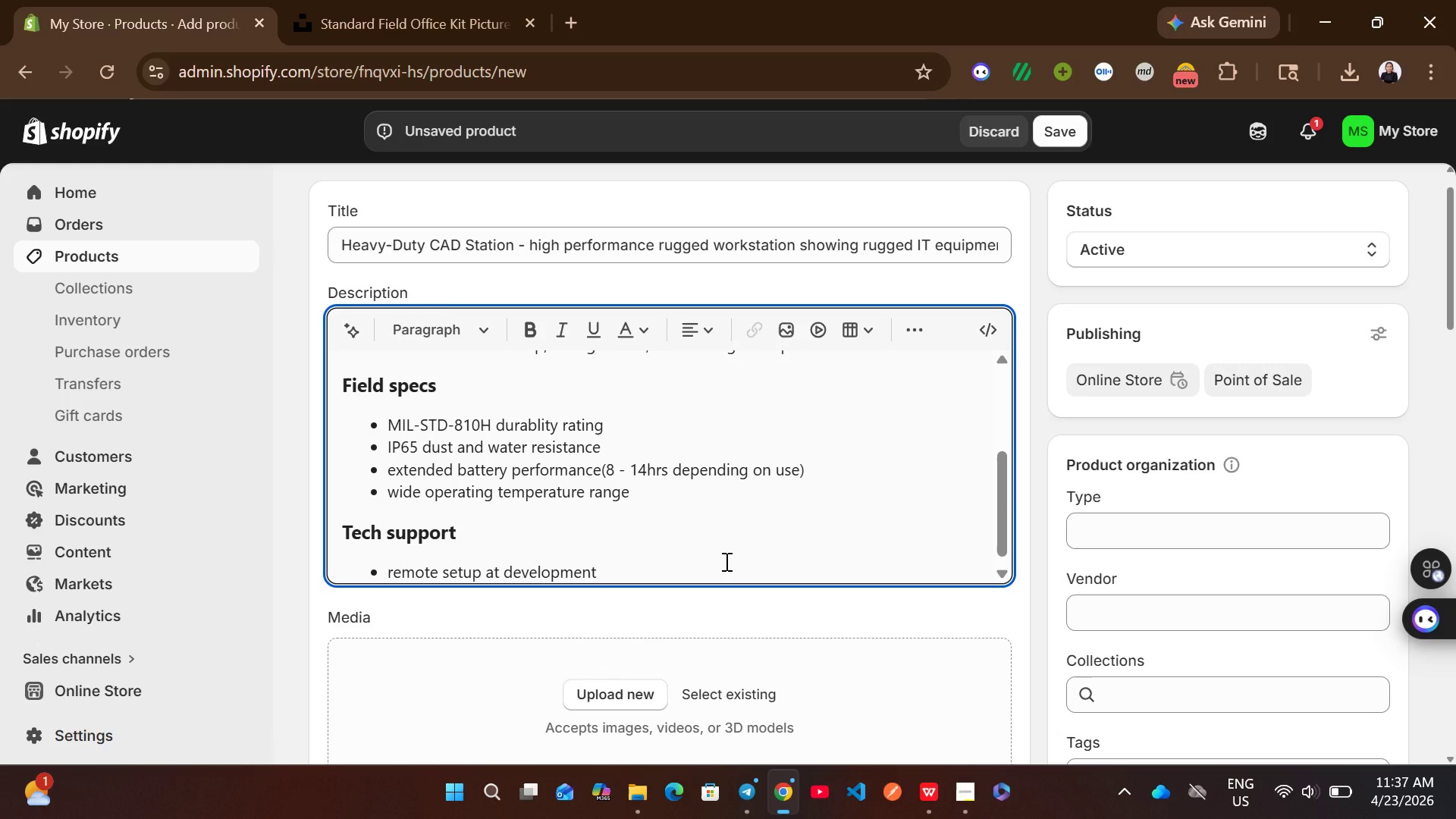 
key(Enter)
 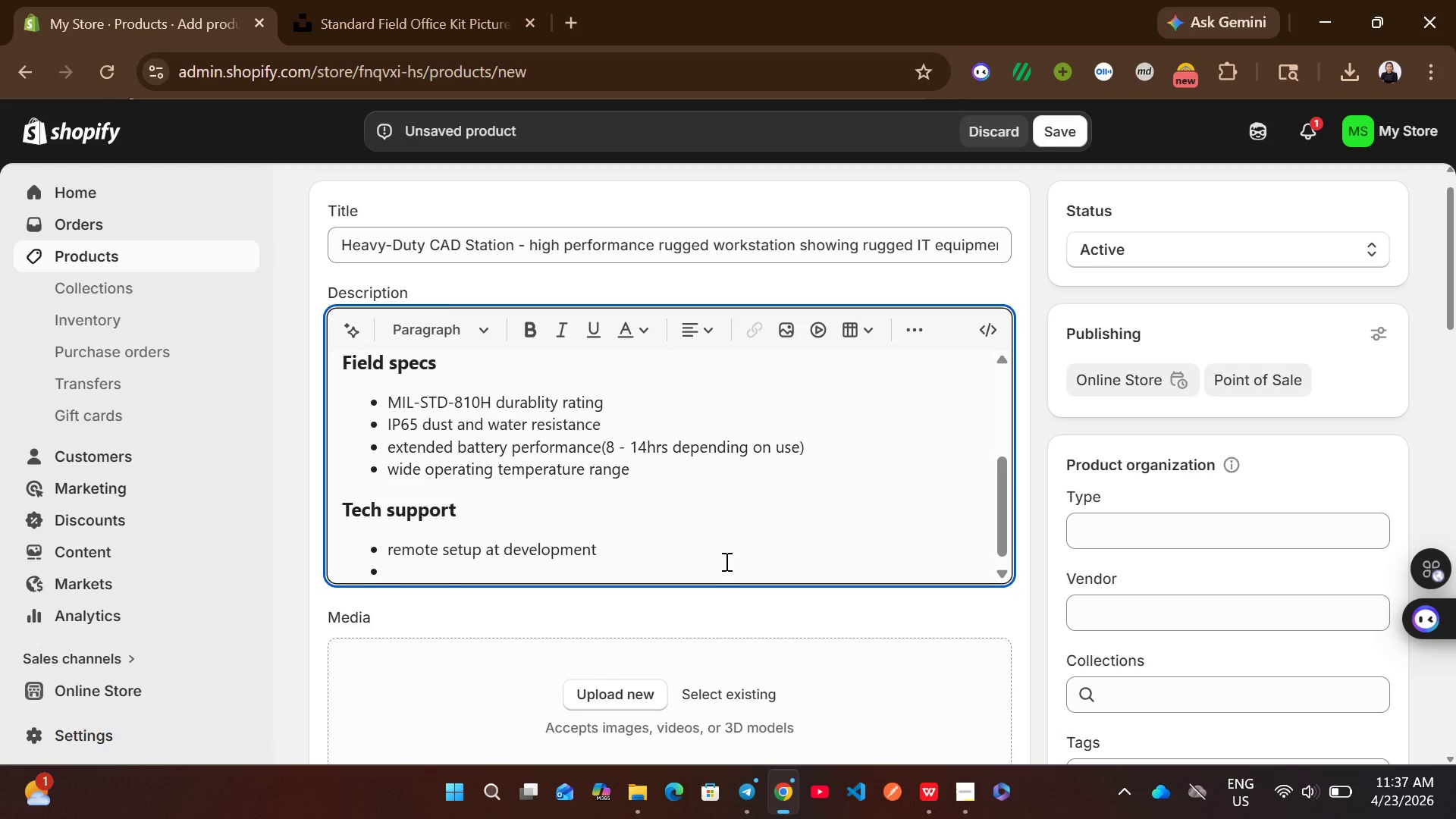 
type(ongoing trubleshooting )
key(Backspace)
 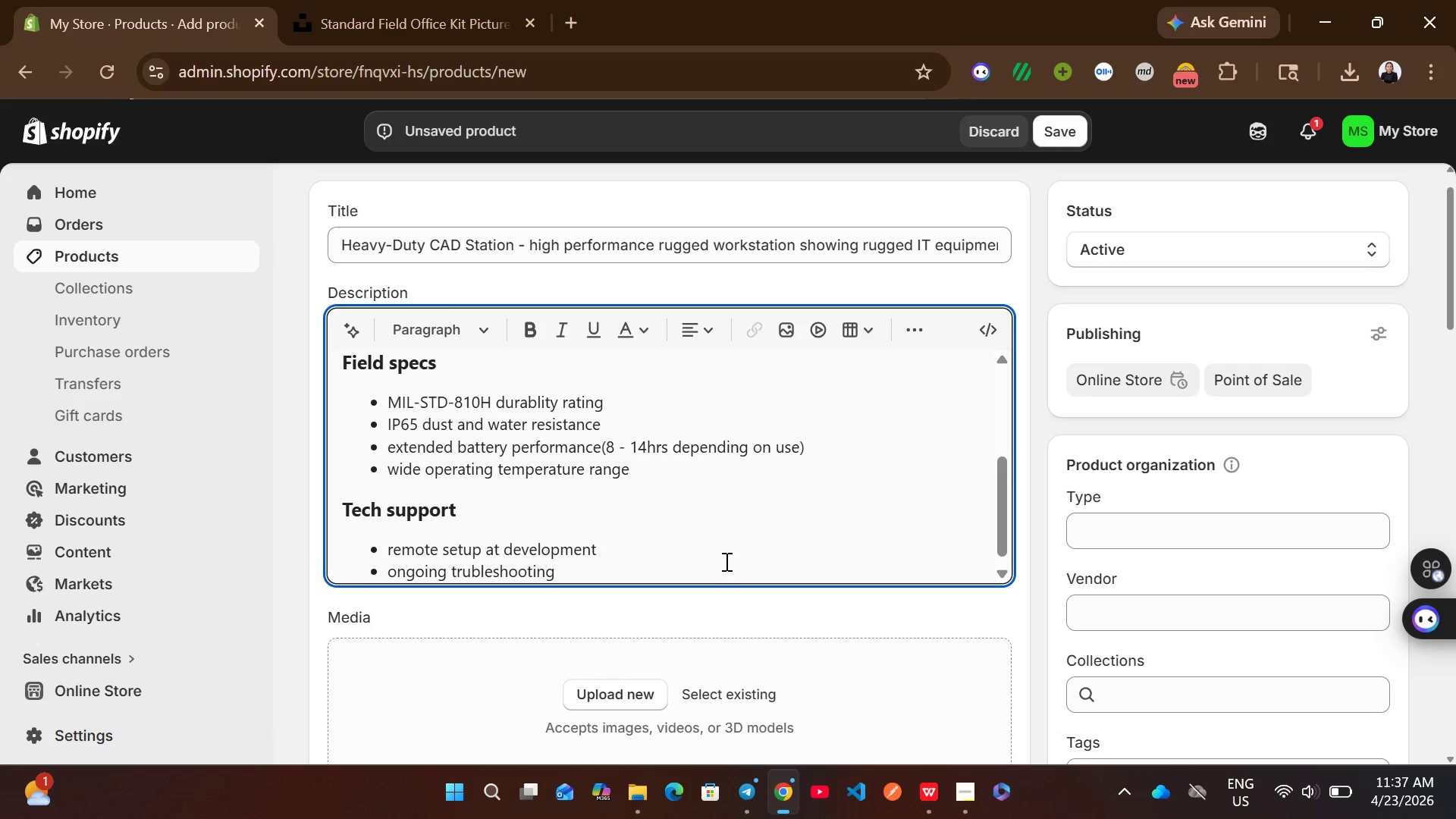 
key(Enter)
 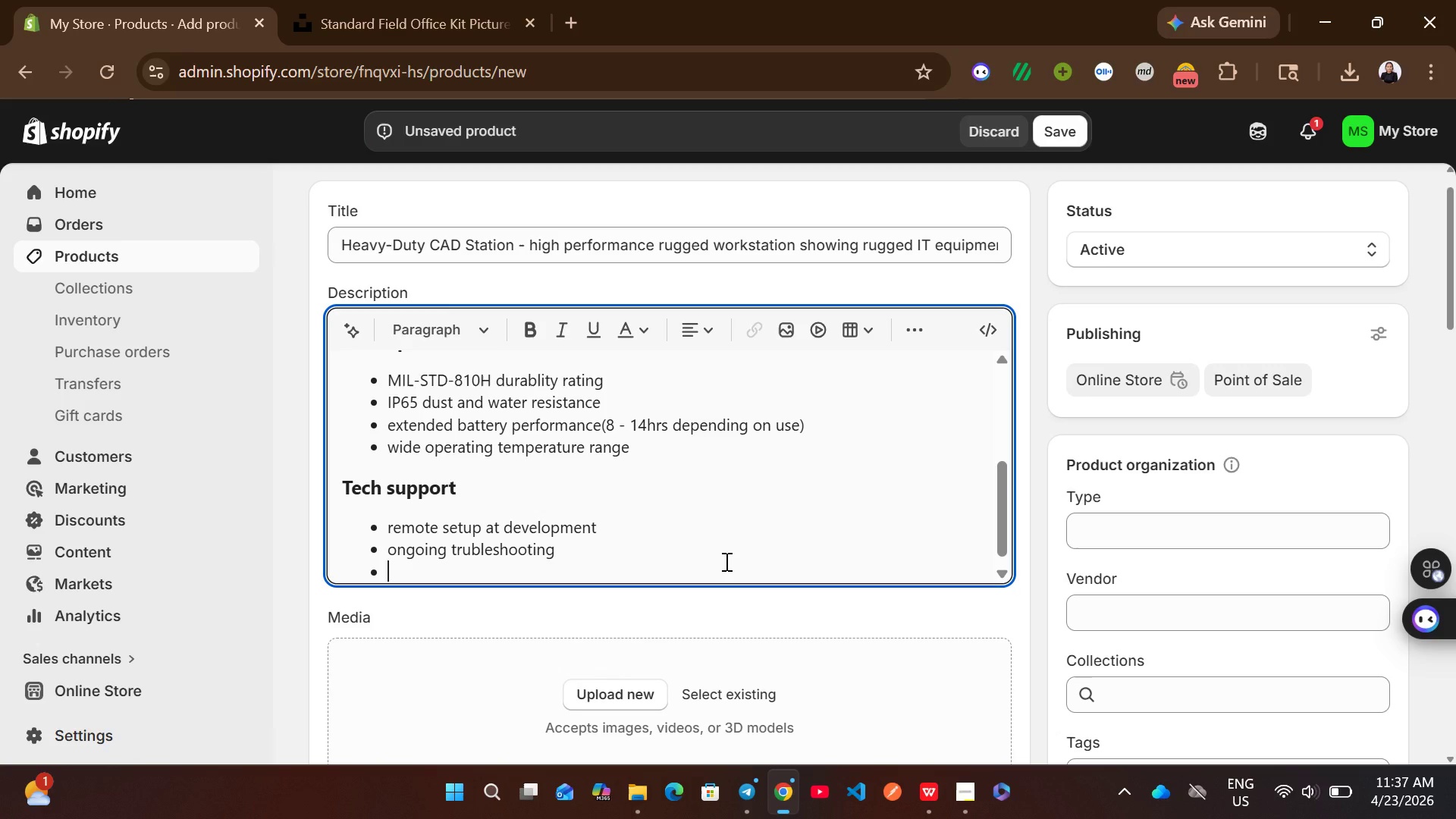 
wait(9.42)
 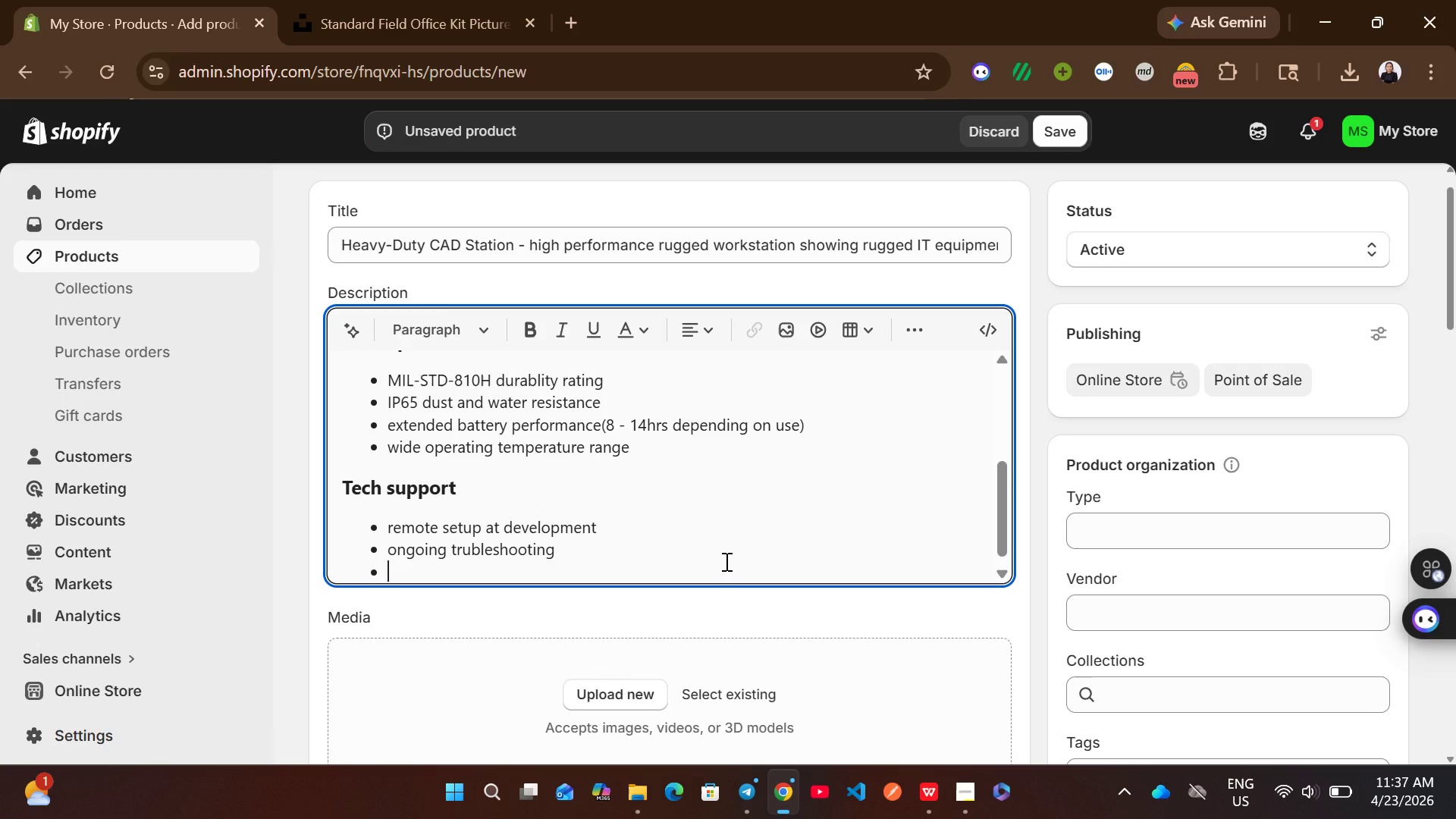 
type(Upgradable support tiers including 24/7 emergence)
key(Backspace)
type(y response)
 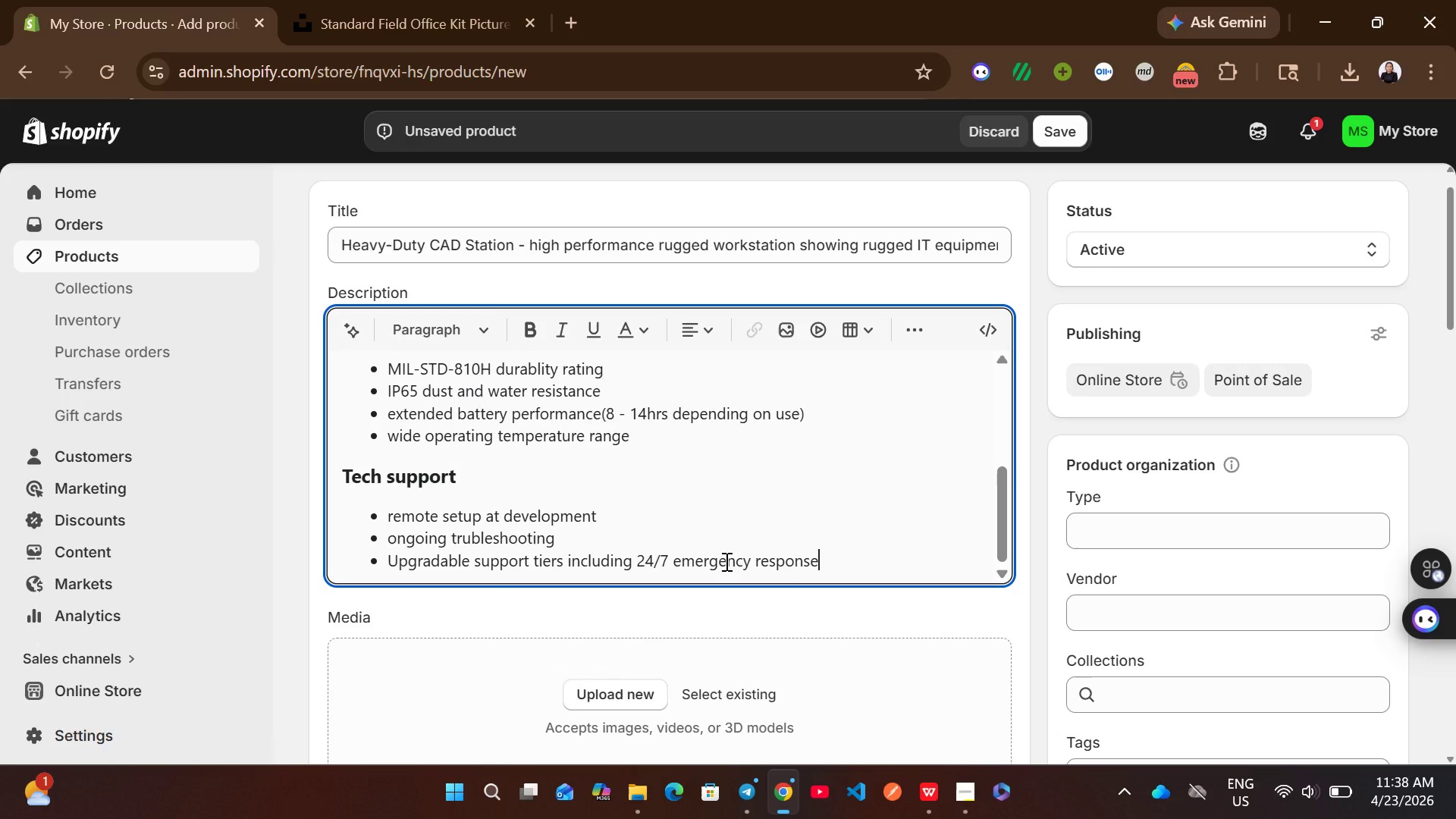 
wait(13.59)
 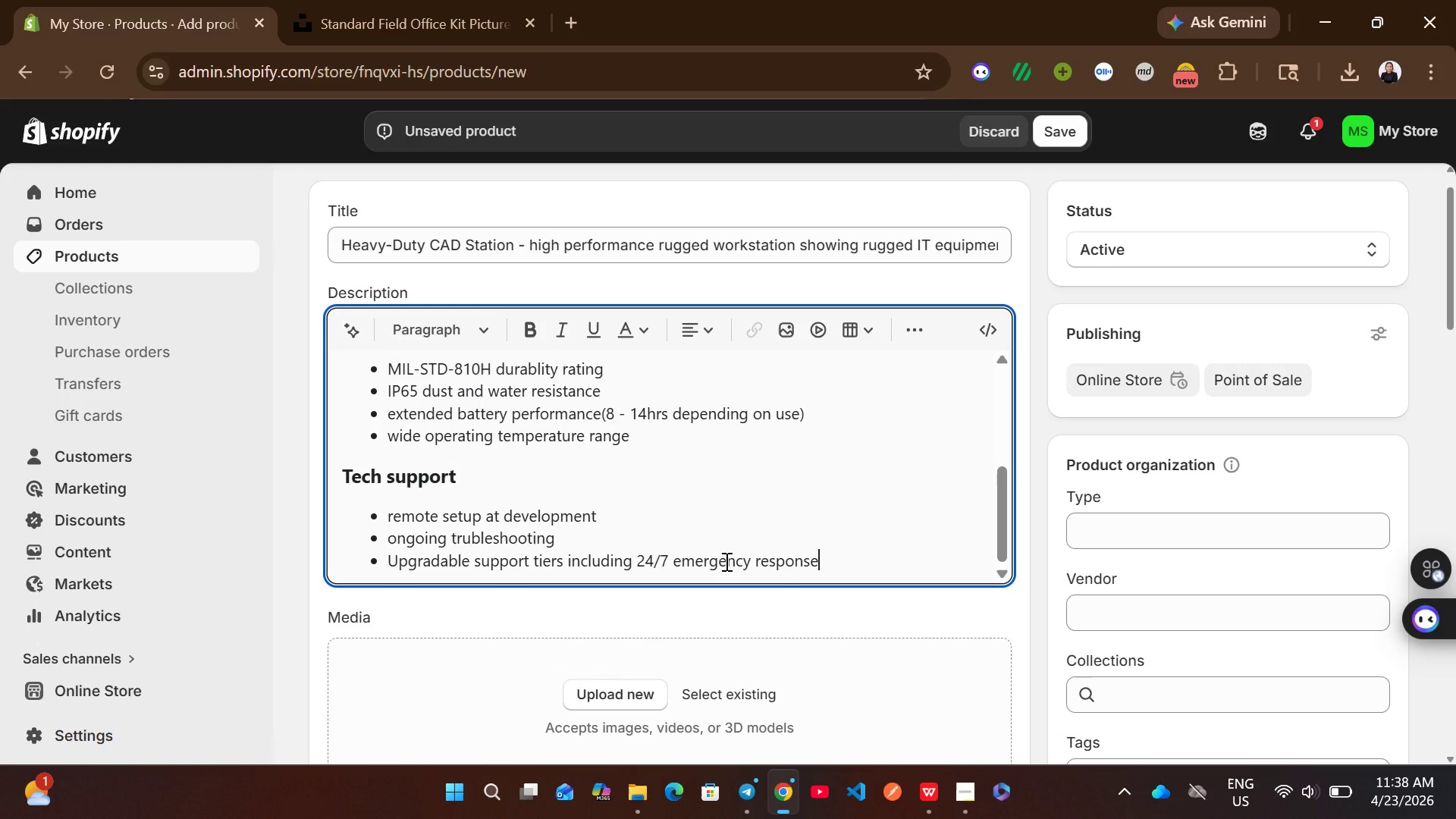 
left_click([1132, 527])
 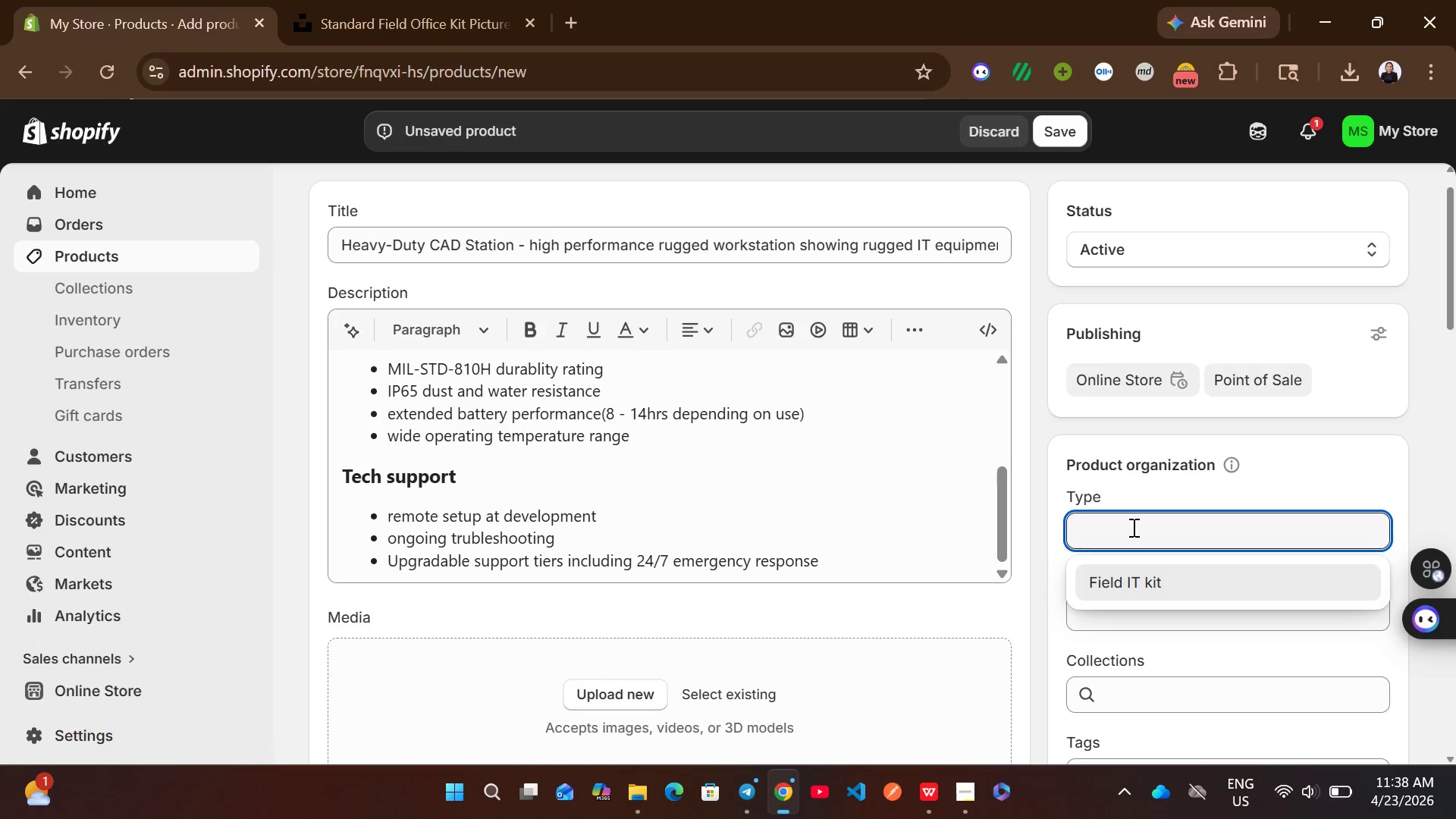 
wait(8.39)
 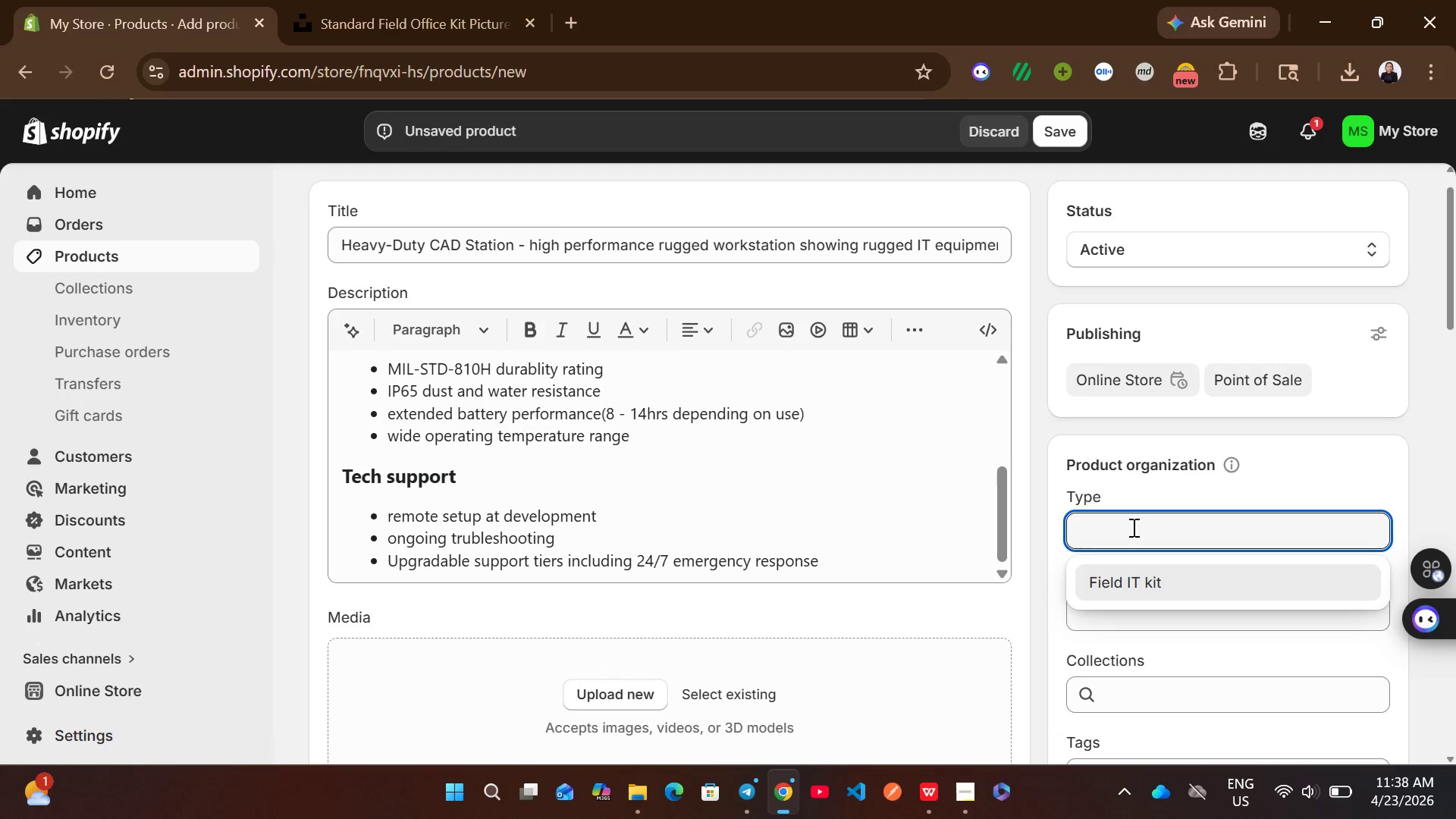 
left_click([1130, 579])
 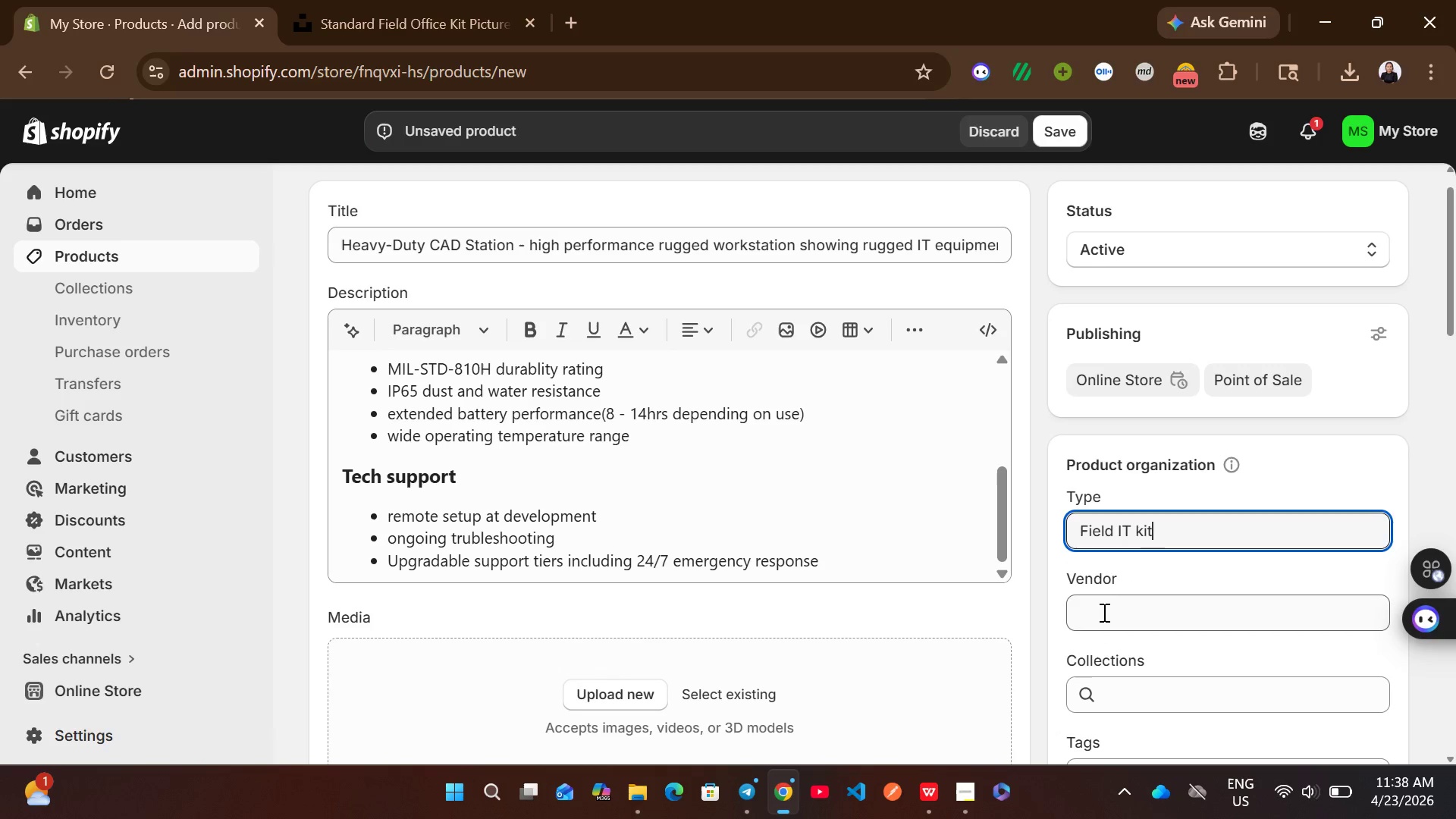 
left_click([1101, 613])
 